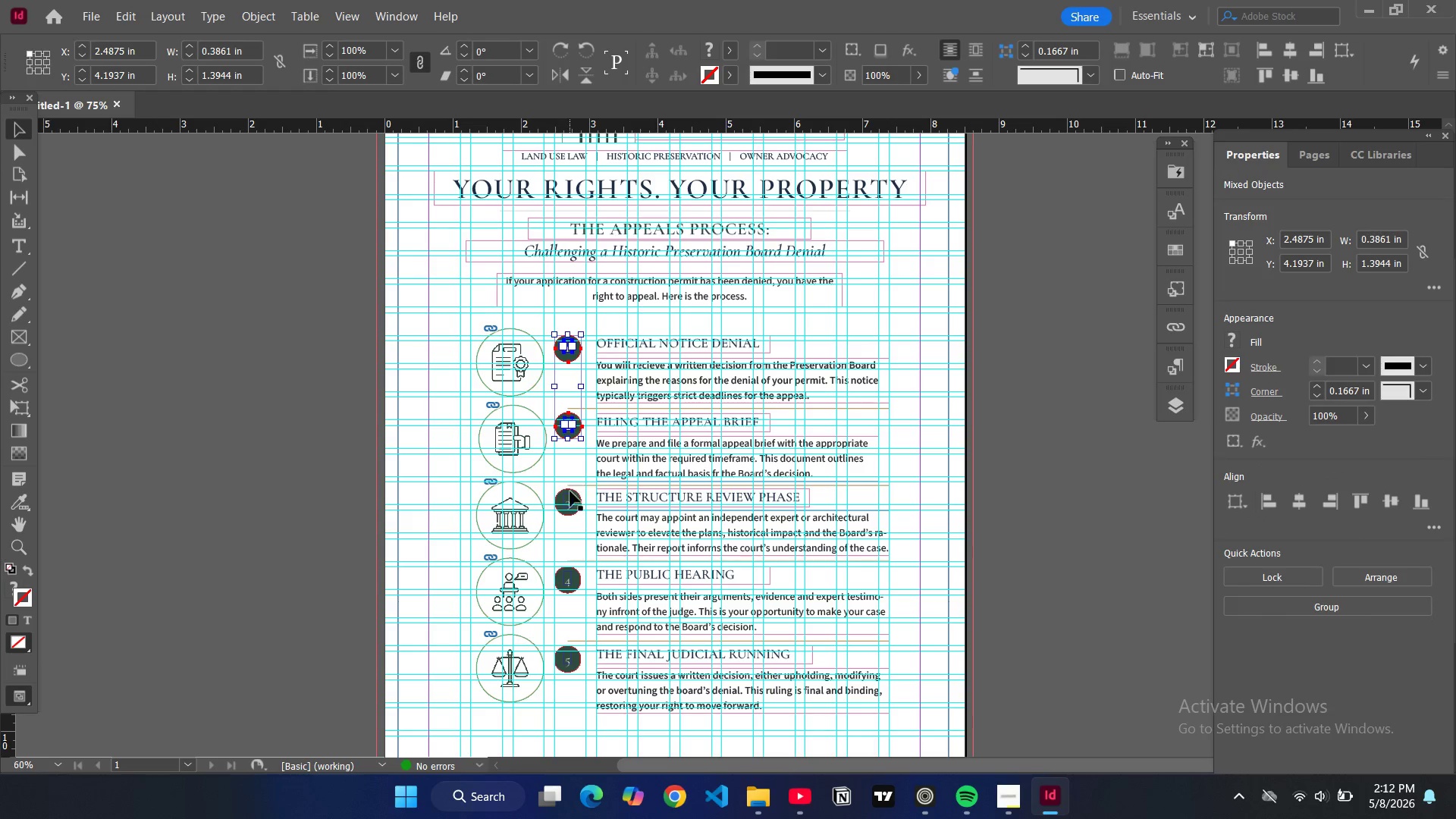 
hold_key(key=ShiftLeft, duration=1.5)
left_click([568, 439])
 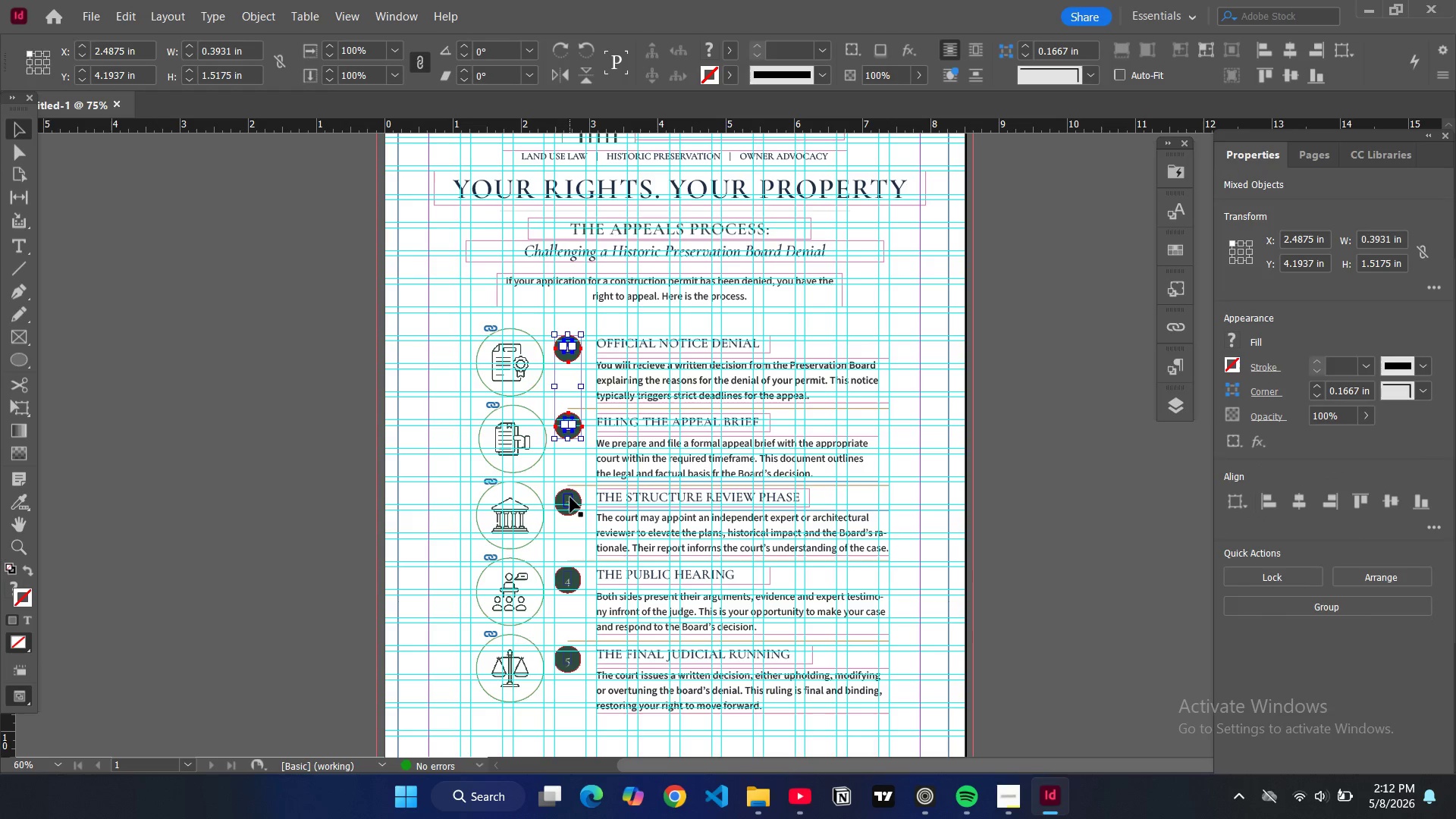 
left_click([570, 497])
 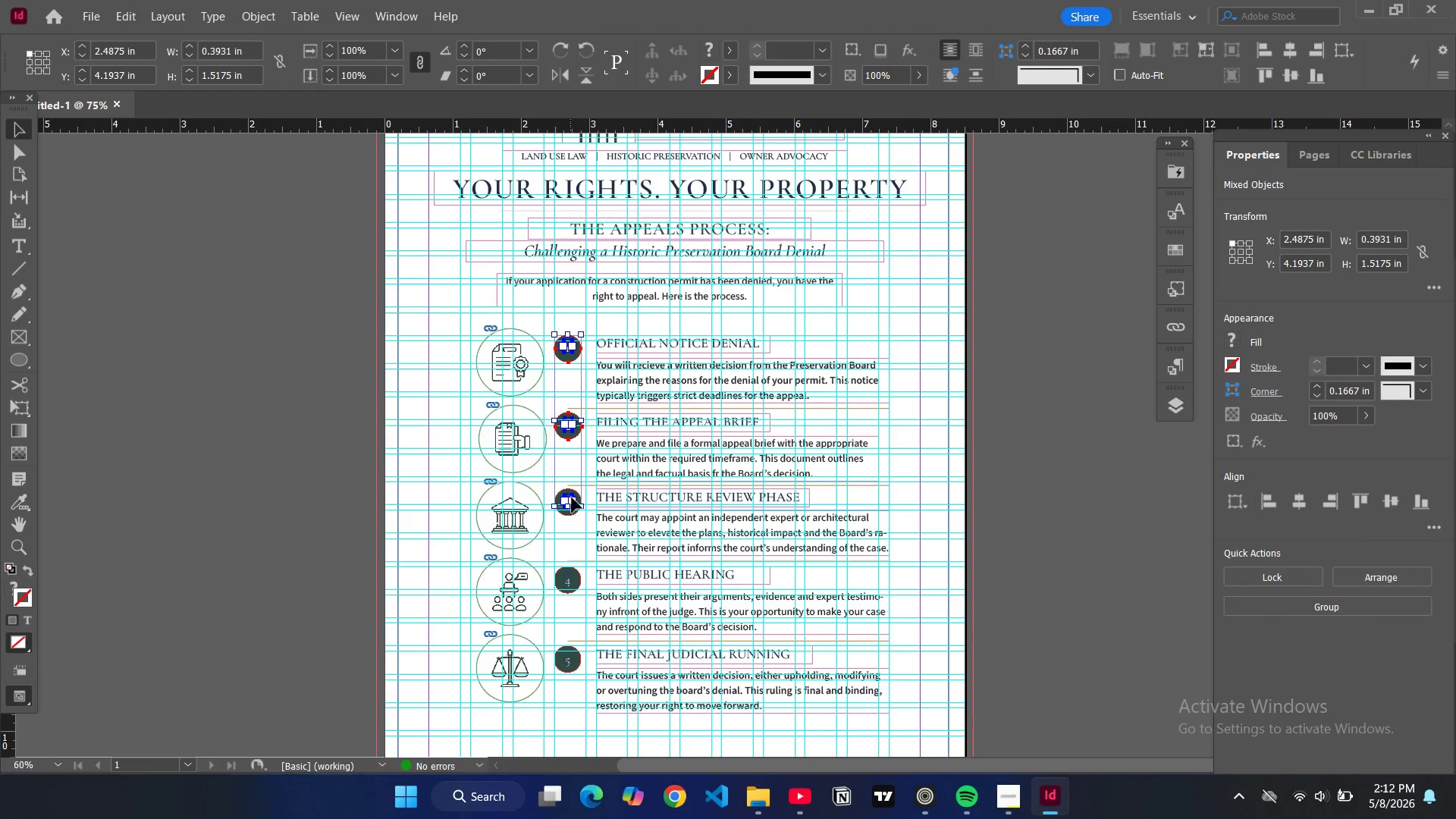 
hold_key(key=ShiftLeft, duration=1.51)
 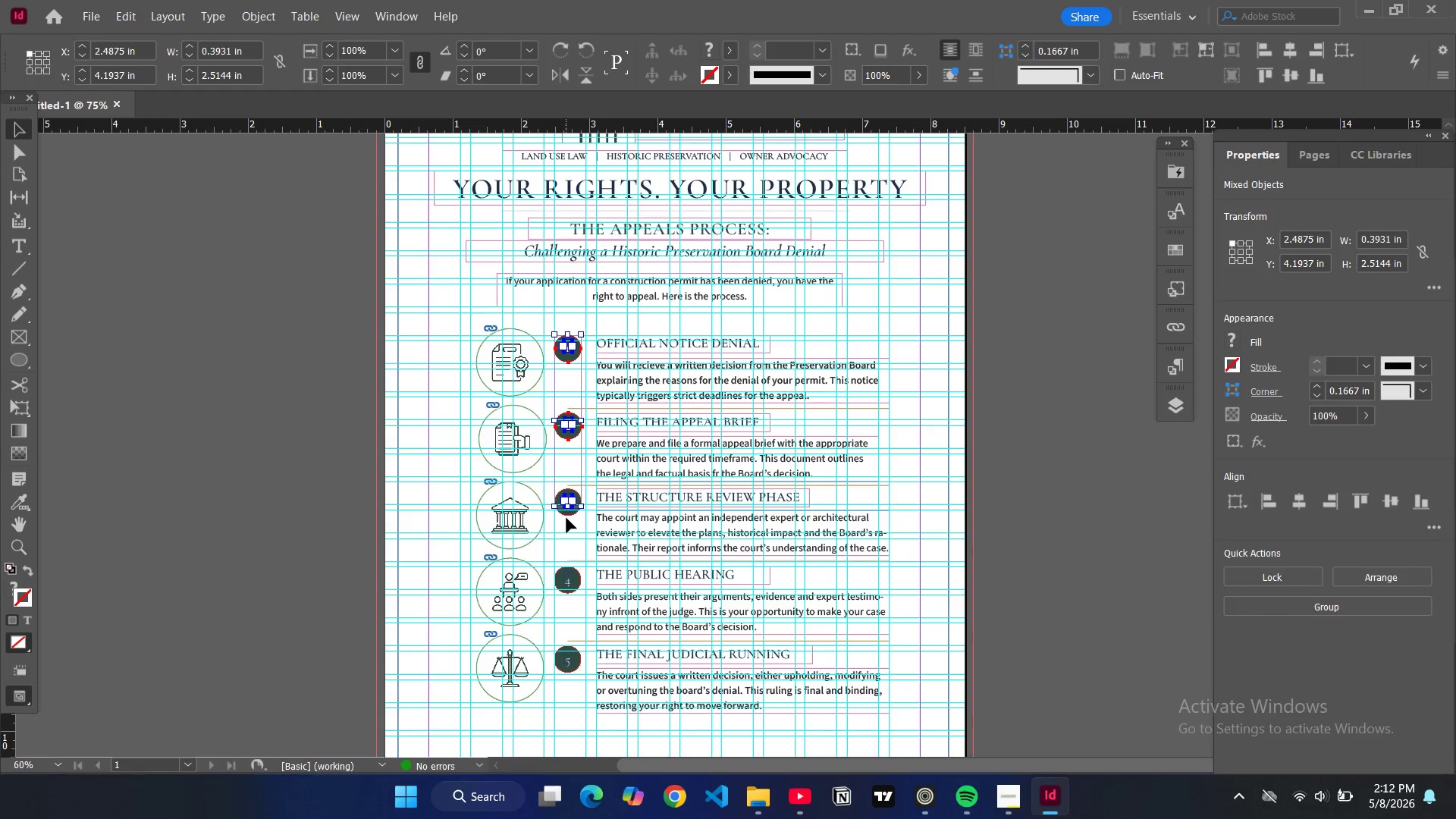 
hold_key(key=ShiftLeft, duration=1.52)
 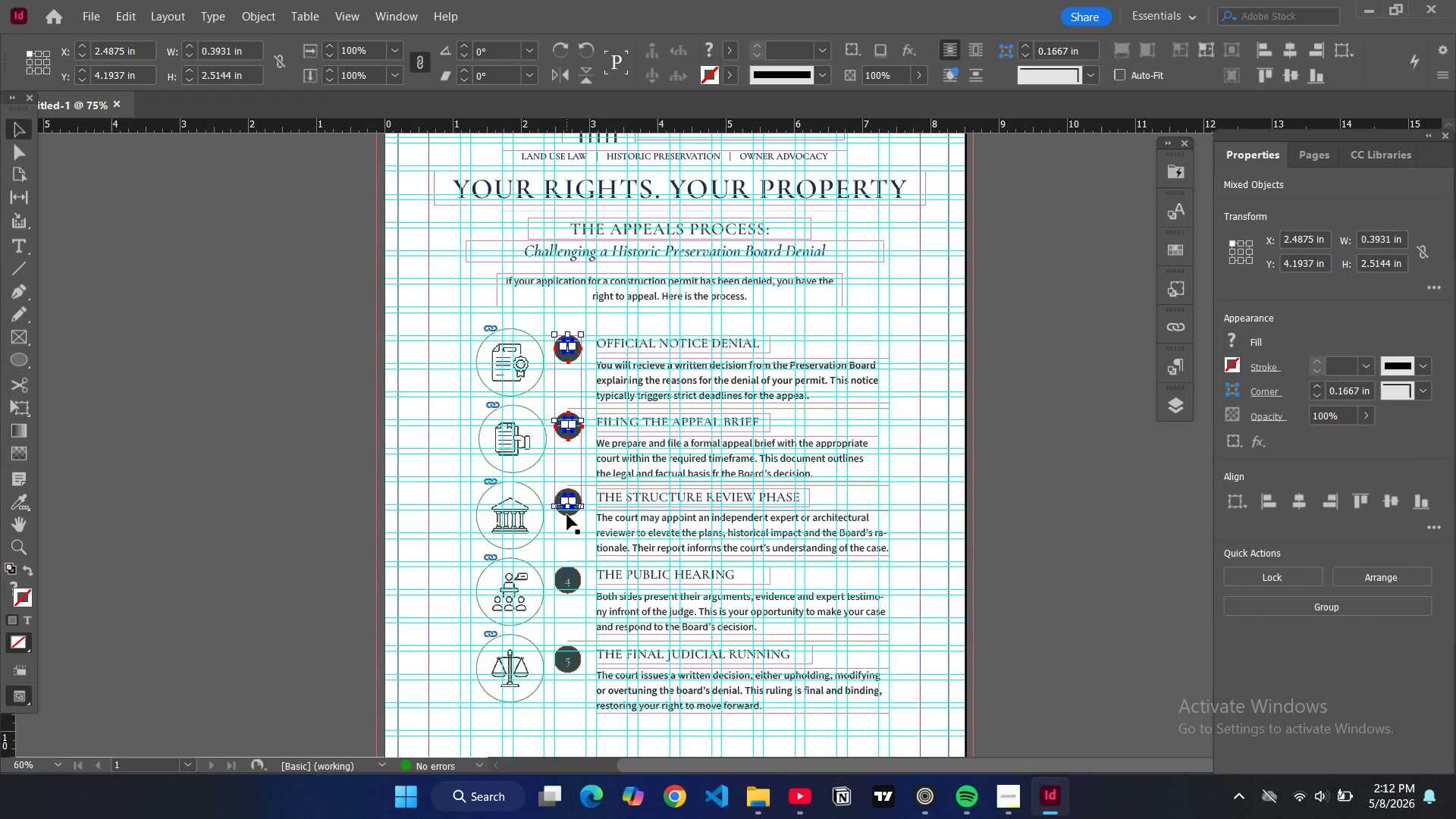 
hold_key(key=ShiftLeft, duration=1.52)
left_click([567, 515])
 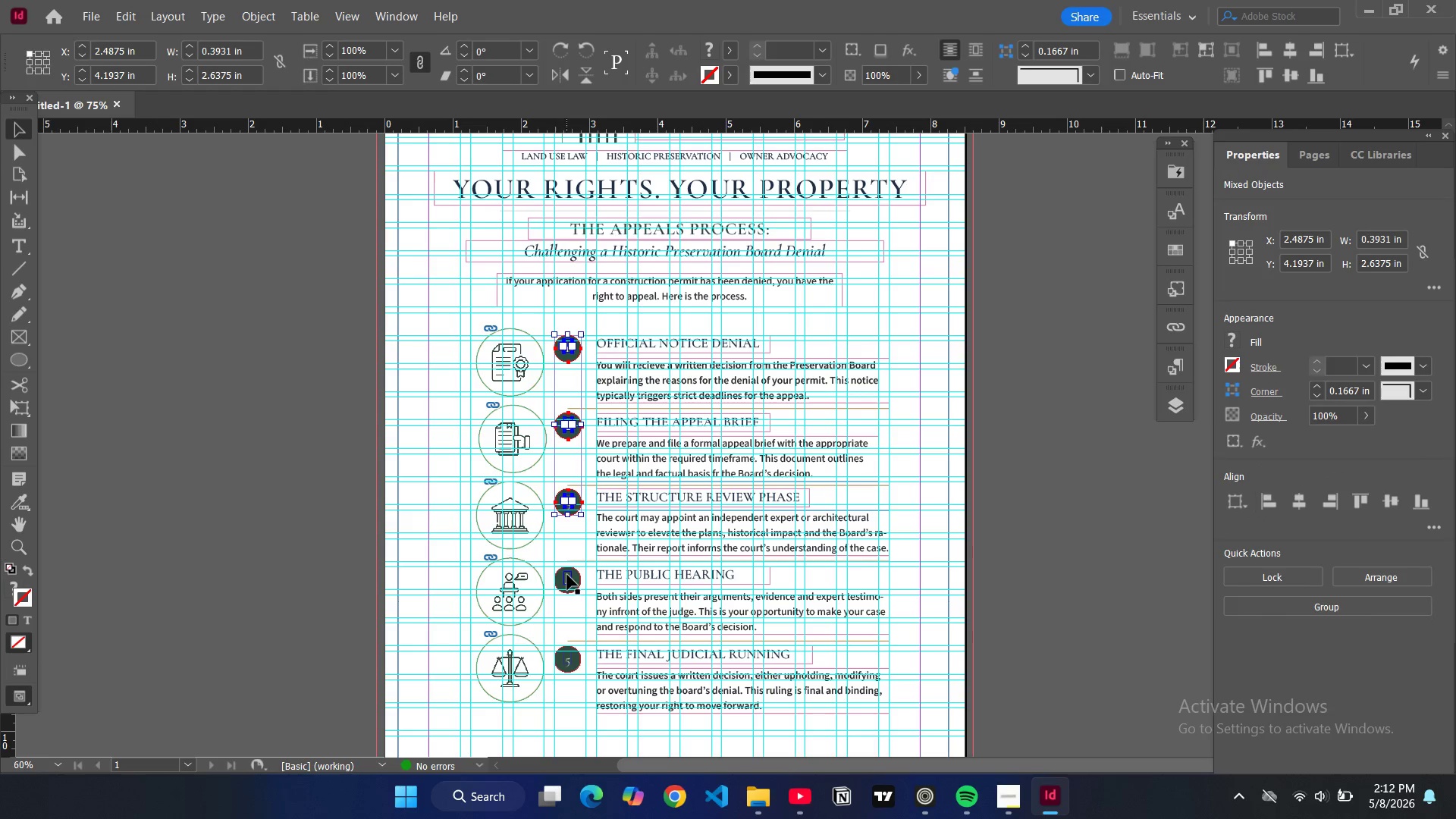 
hold_key(key=ShiftLeft, duration=1.51)
left_click([568, 576])
 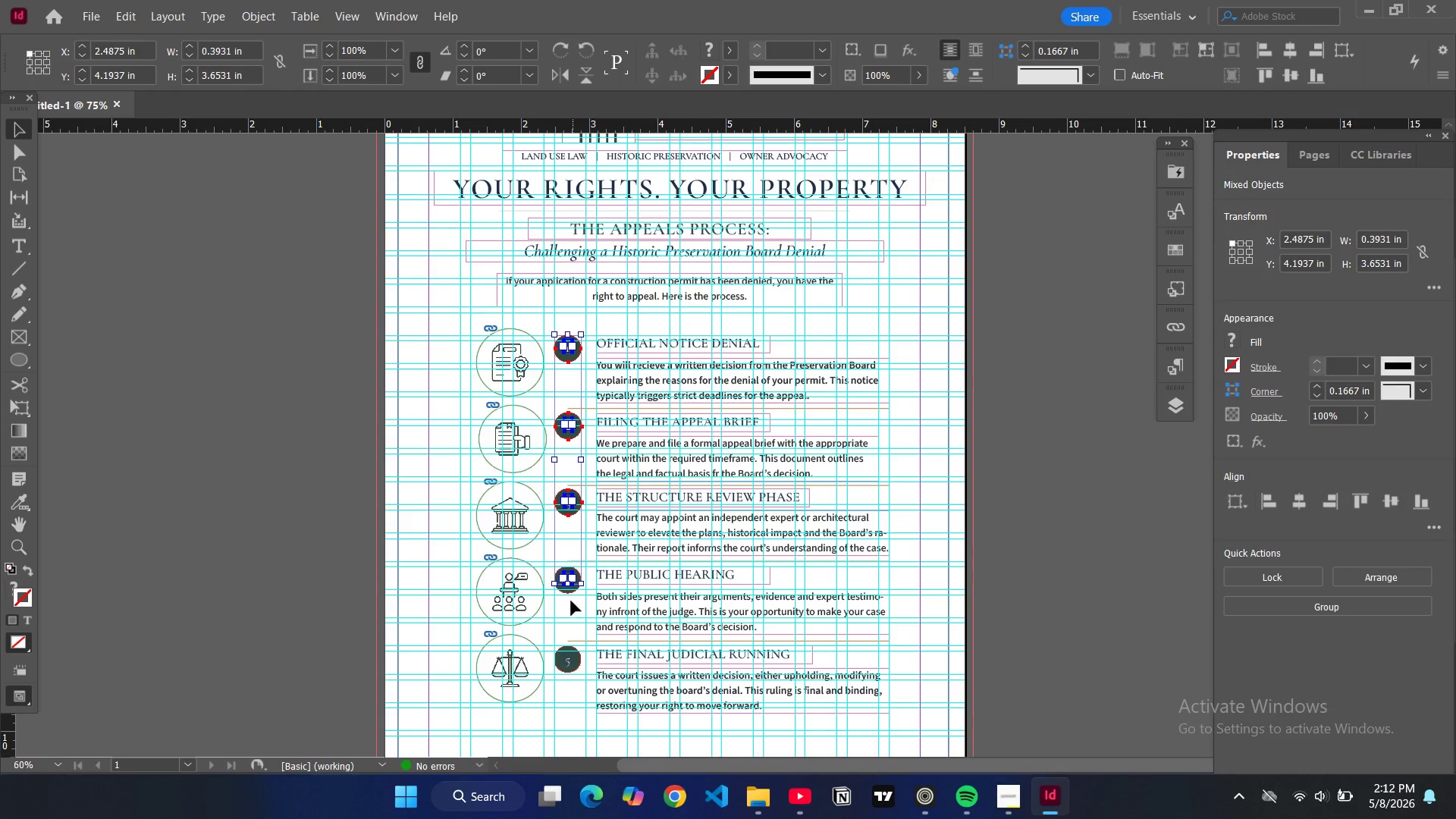 
hold_key(key=ShiftLeft, duration=1.58)
 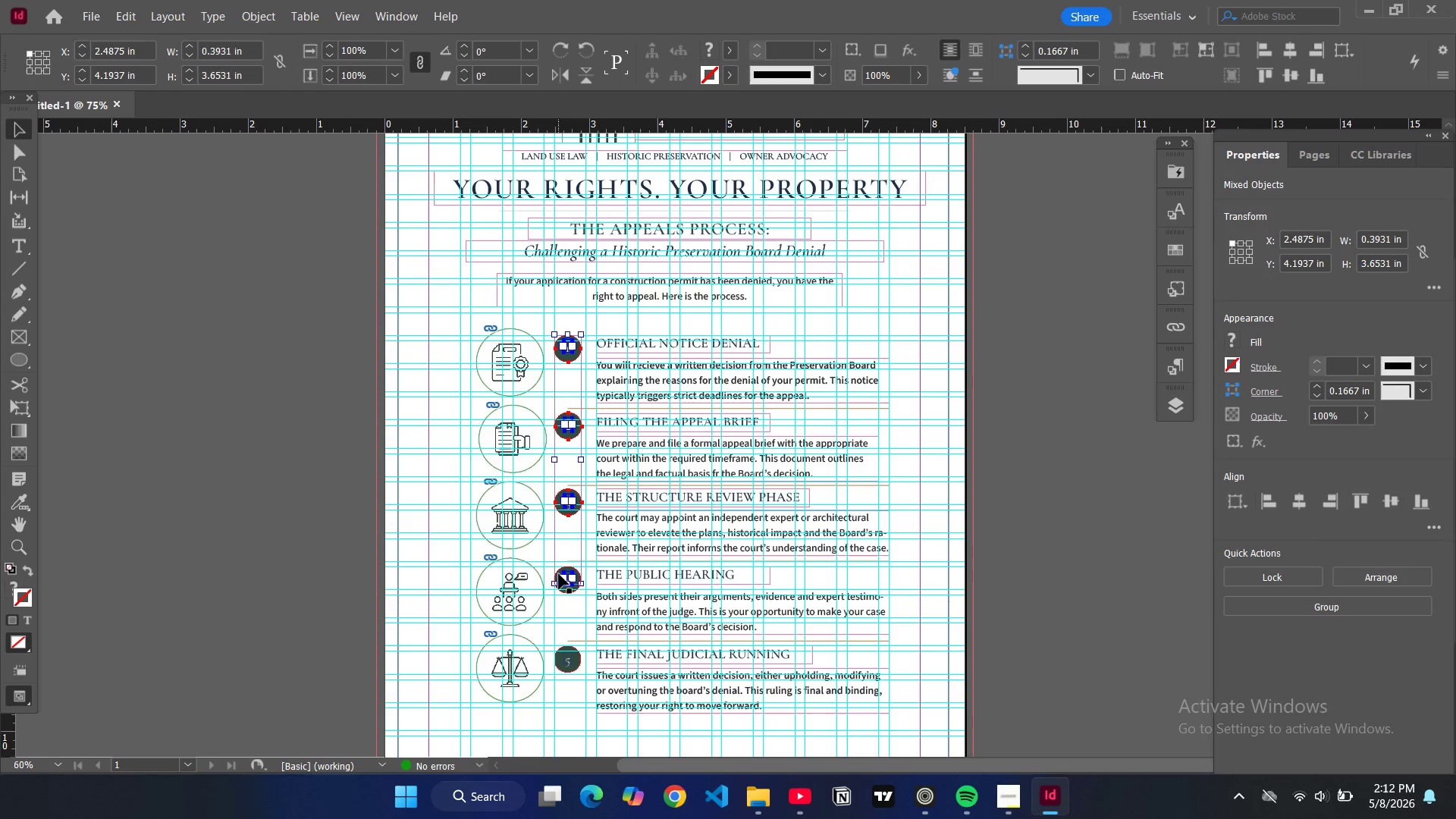 
hold_key(key=ShiftLeft, duration=1.5)
left_click([559, 573])
 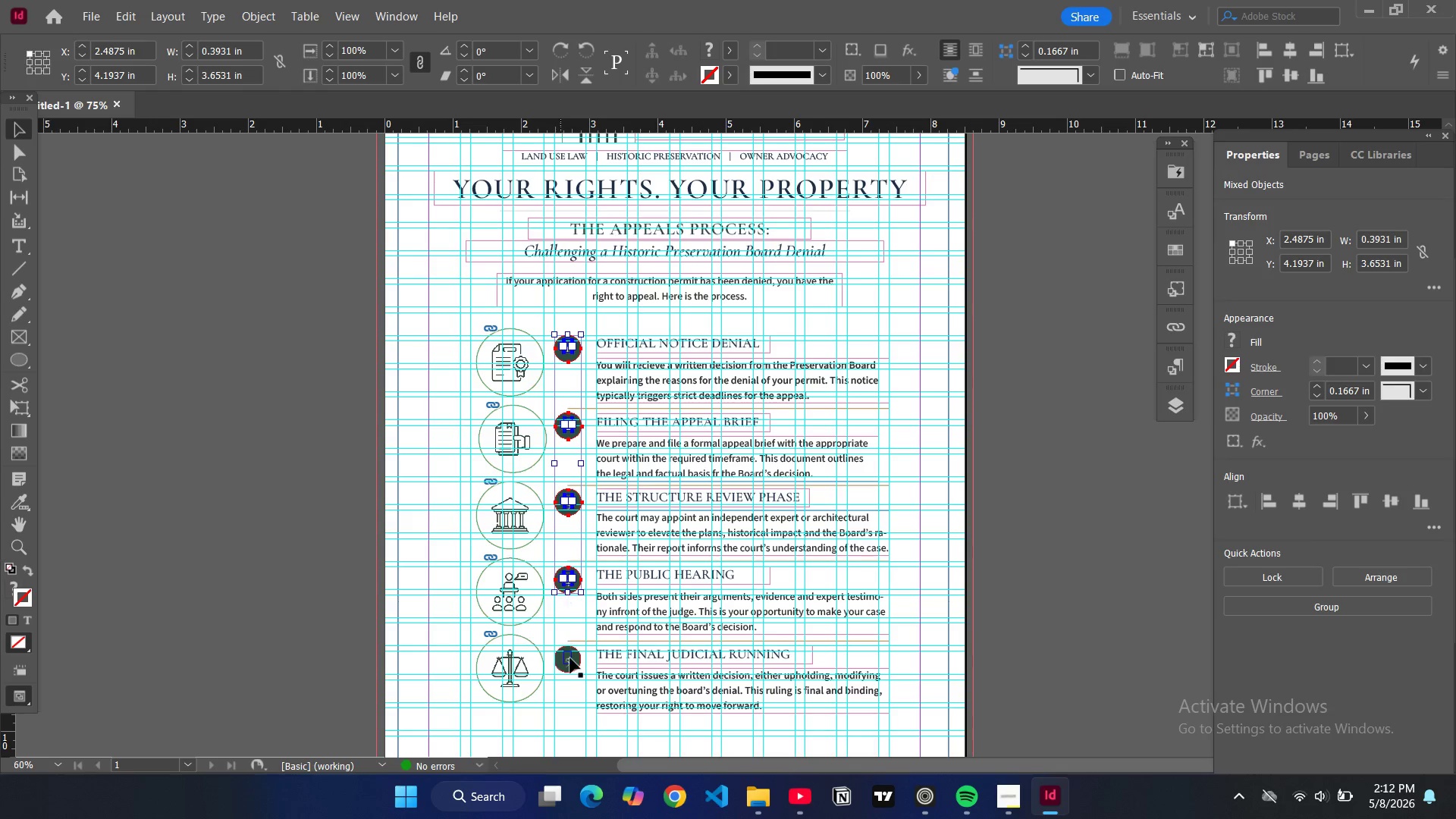 
hold_key(key=ShiftLeft, duration=1.52)
left_click([570, 659])
 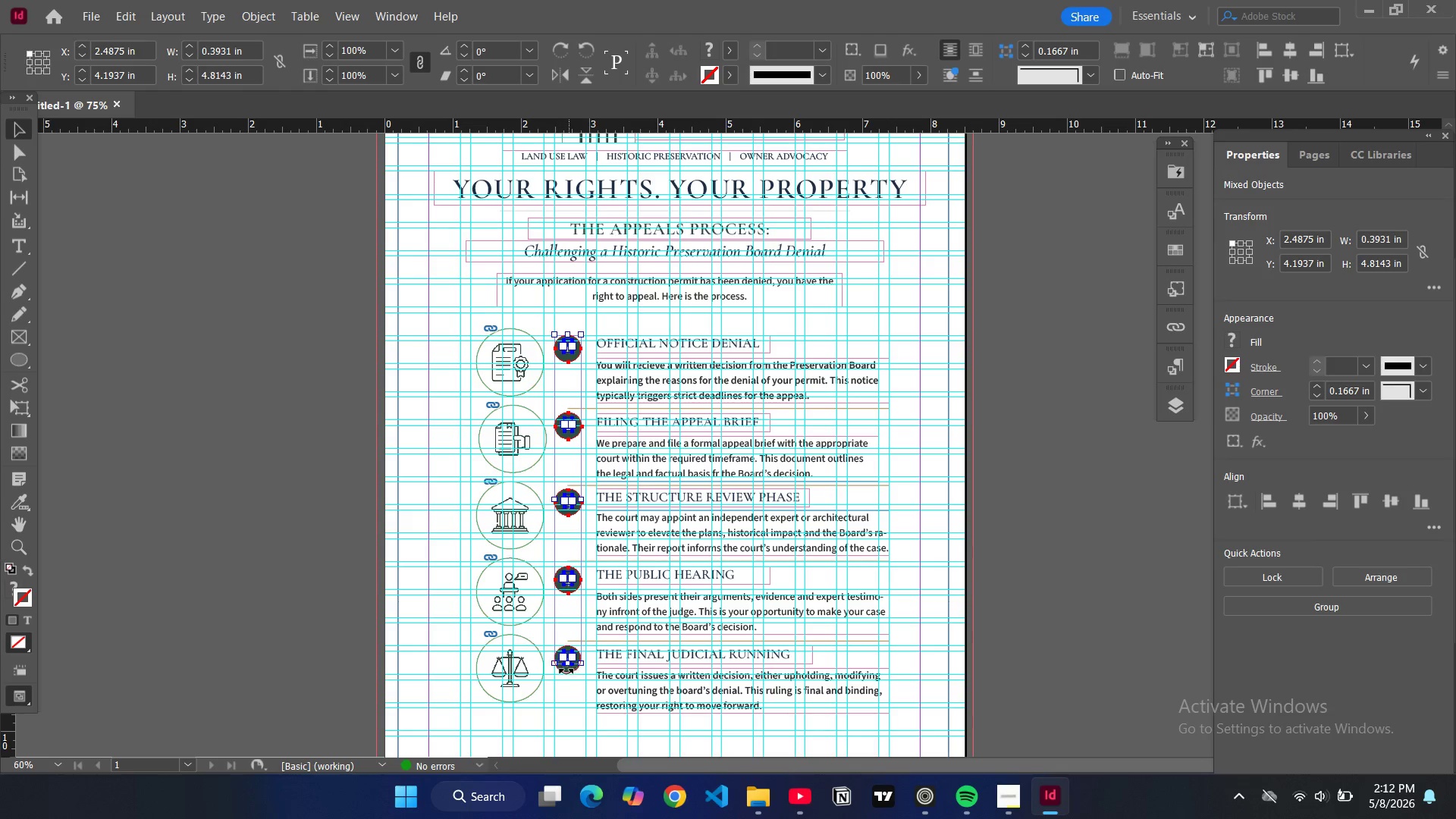 
hold_key(key=ShiftLeft, duration=1.53)
 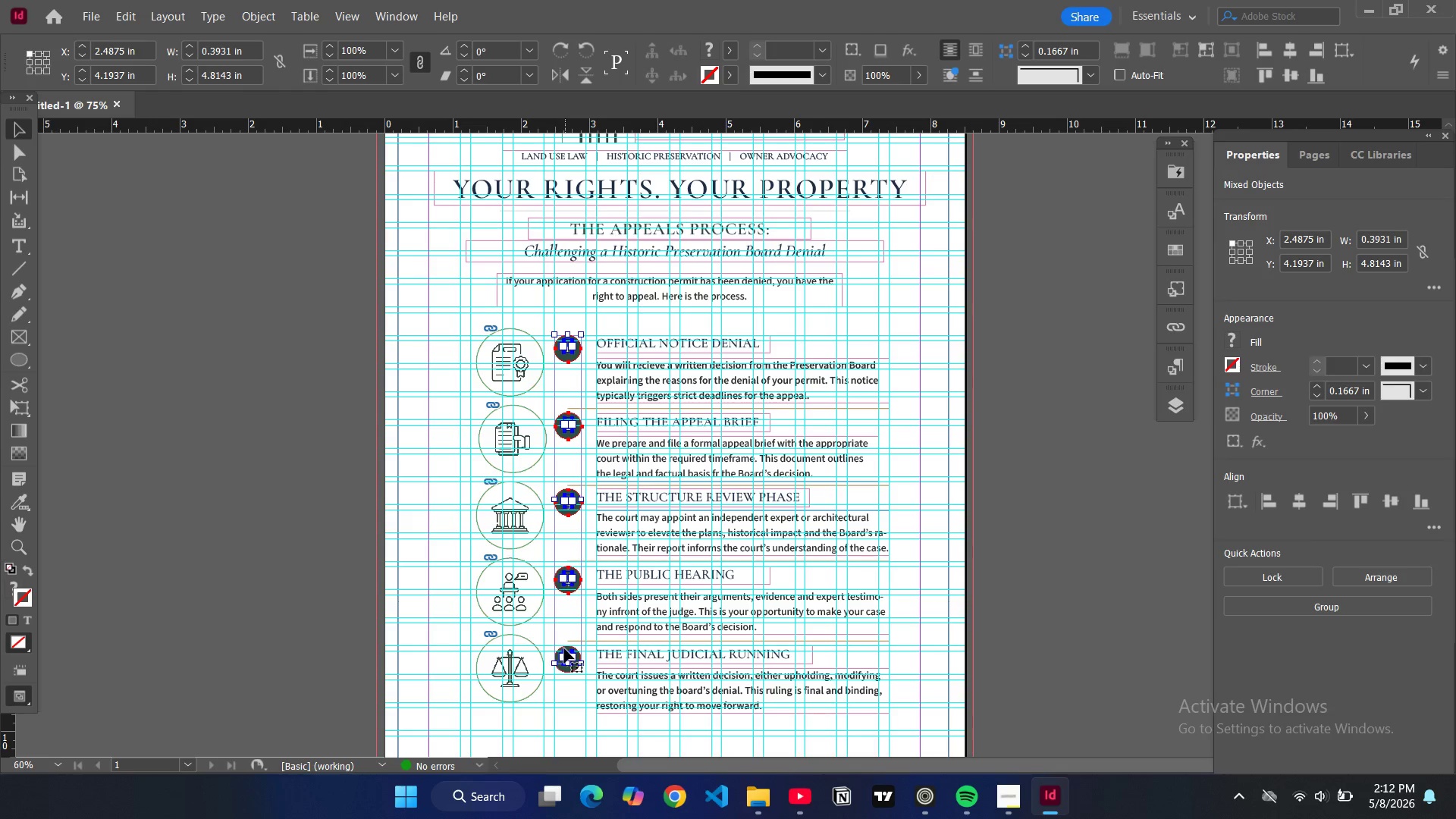 
hold_key(key=ShiftLeft, duration=1.52)
left_click([563, 649])
 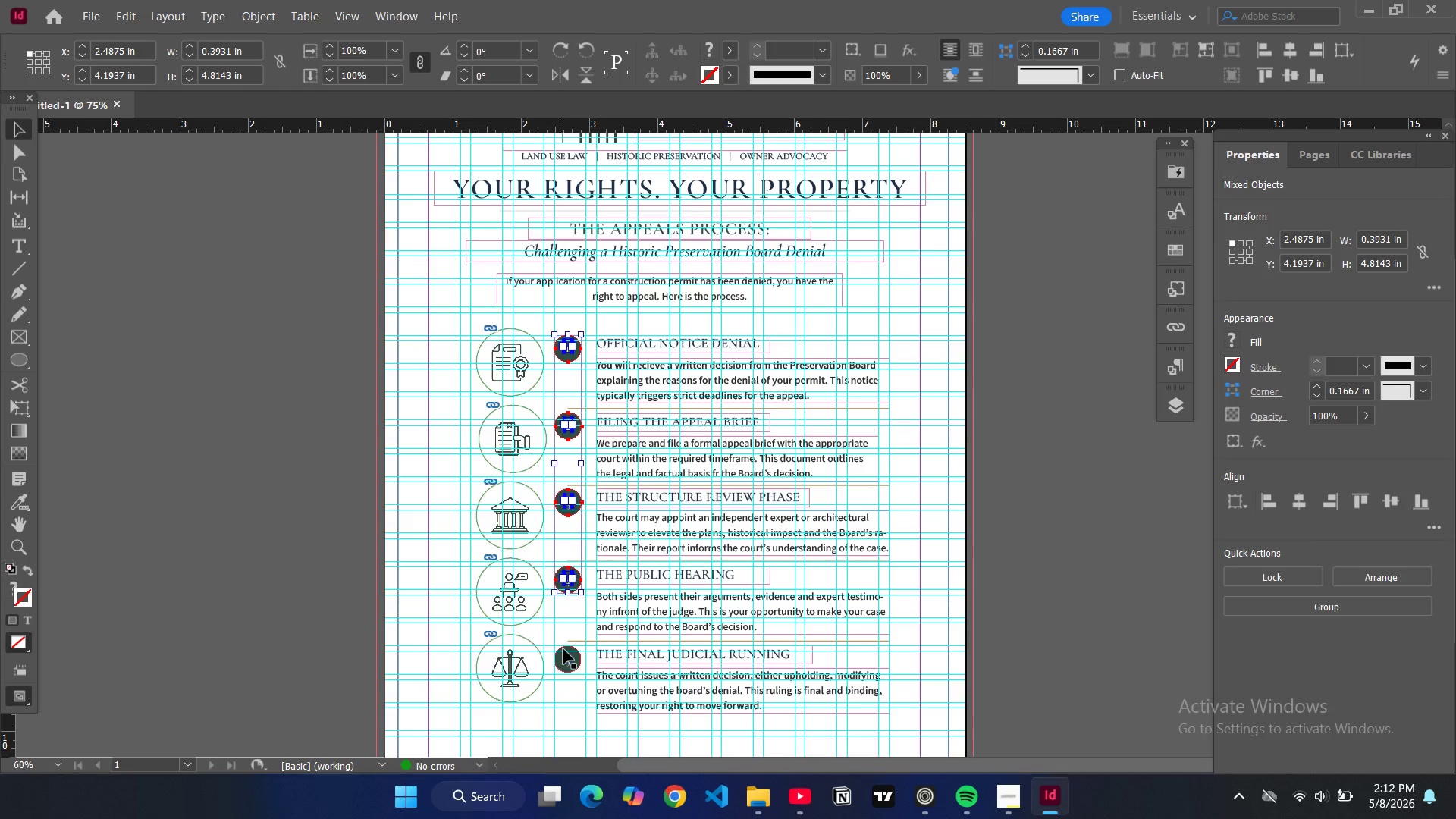 
hold_key(key=ShiftLeft, duration=1.53)
left_click([568, 660])
 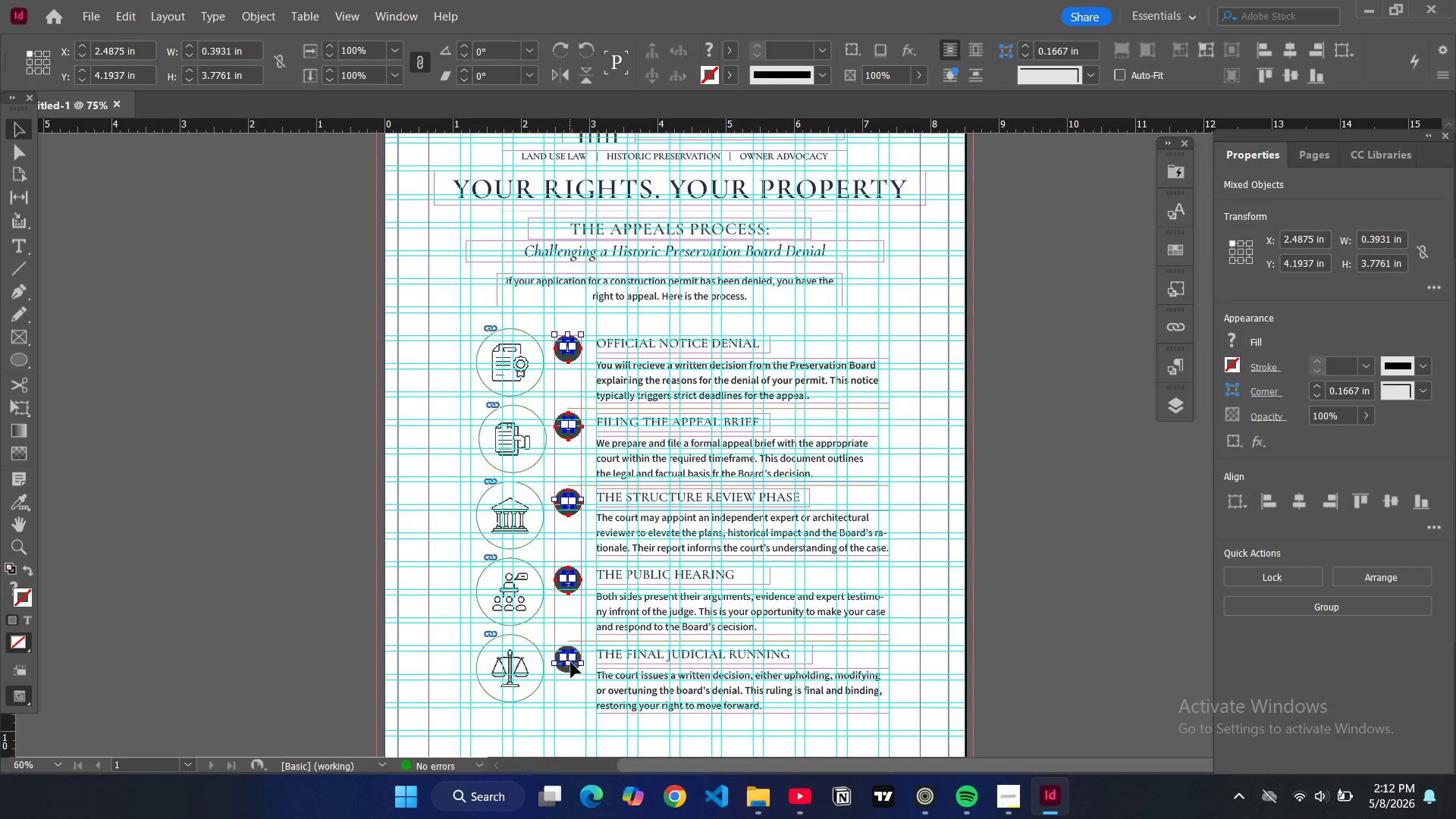 
hold_key(key=ShiftLeft, duration=1.53)
left_click([579, 657])
 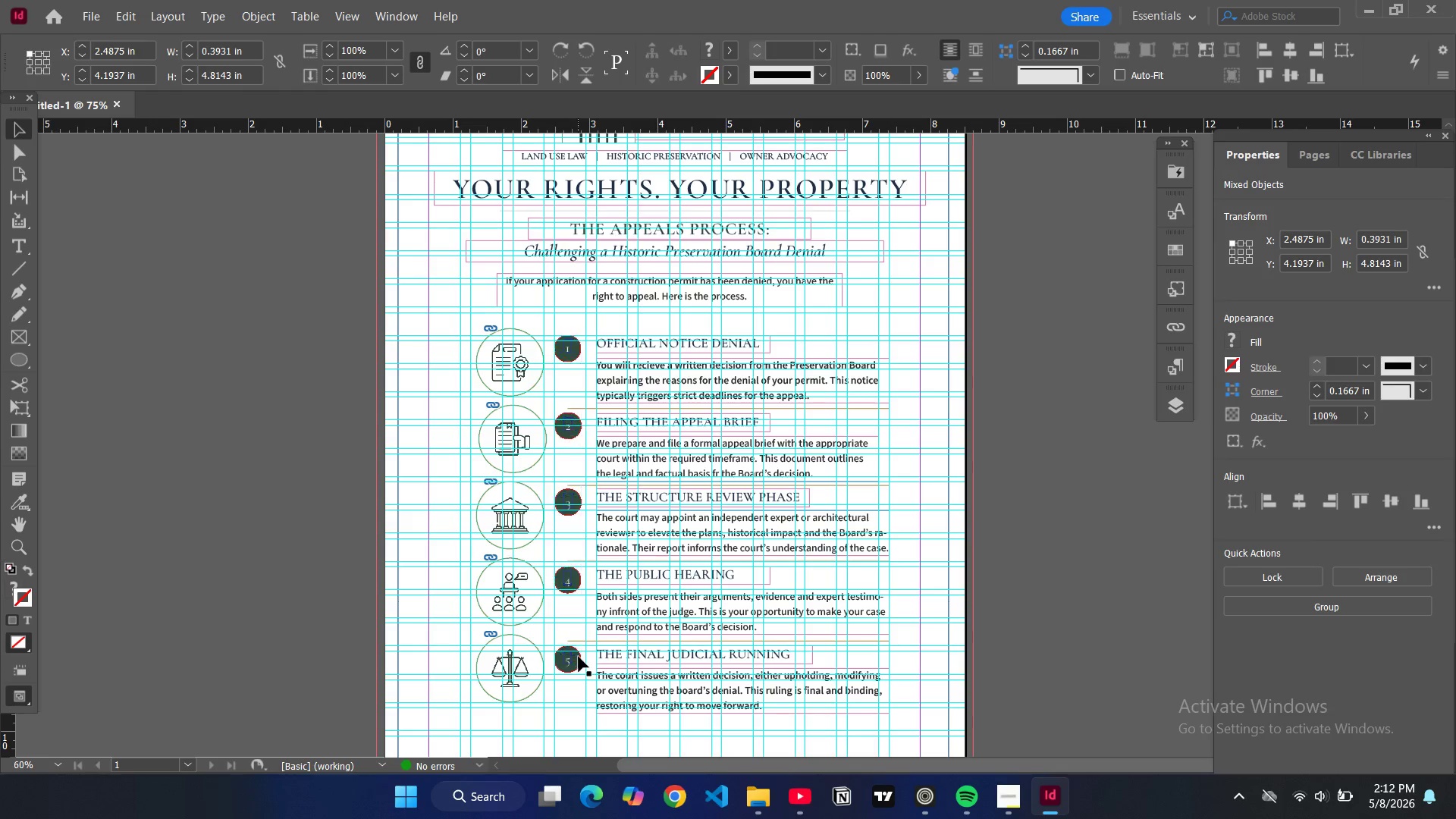 
hold_key(key=ShiftLeft, duration=1.52)
left_click([575, 661])
 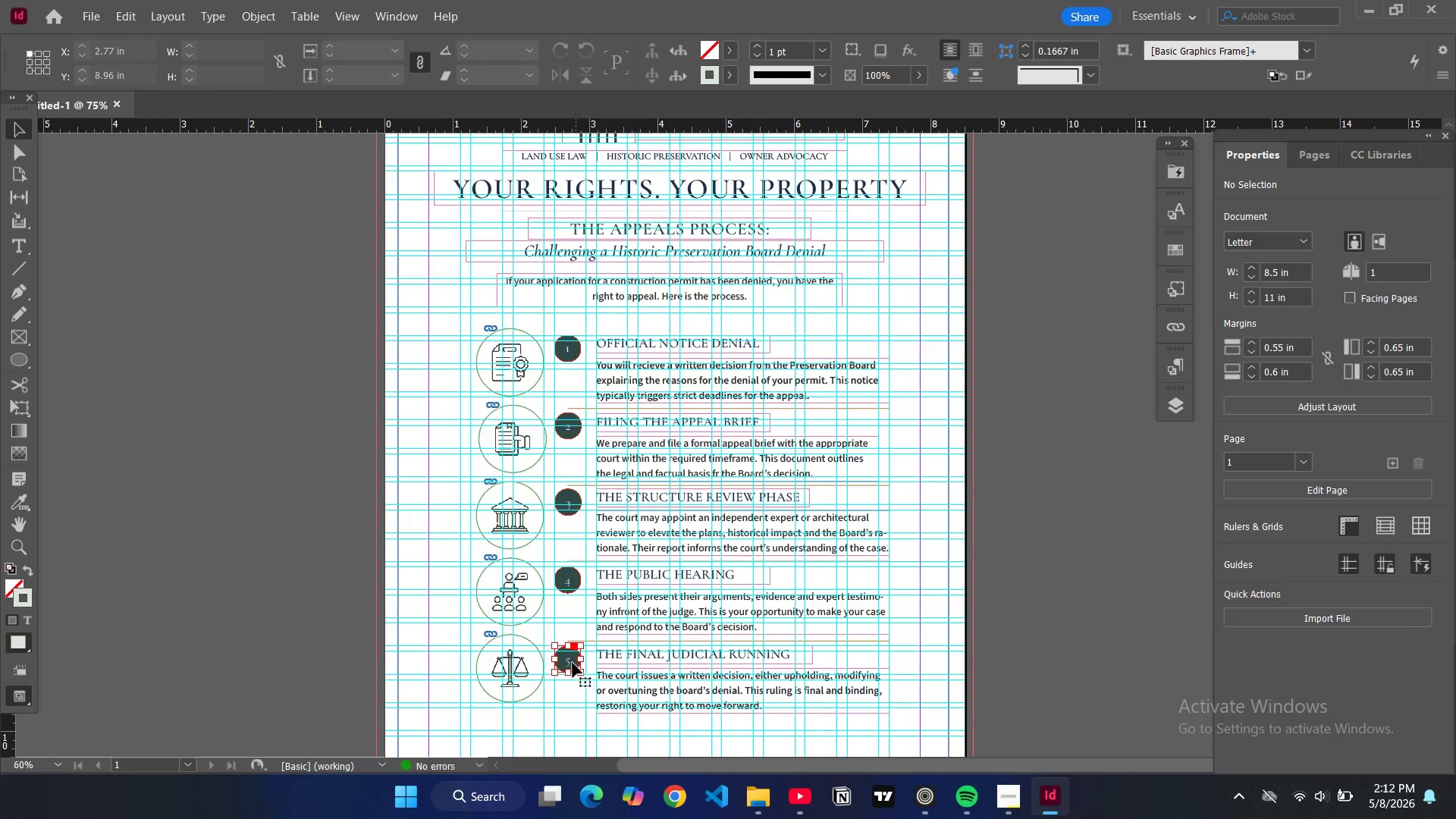 
hold_key(key=ShiftLeft, duration=1.52)
left_click([570, 660])
 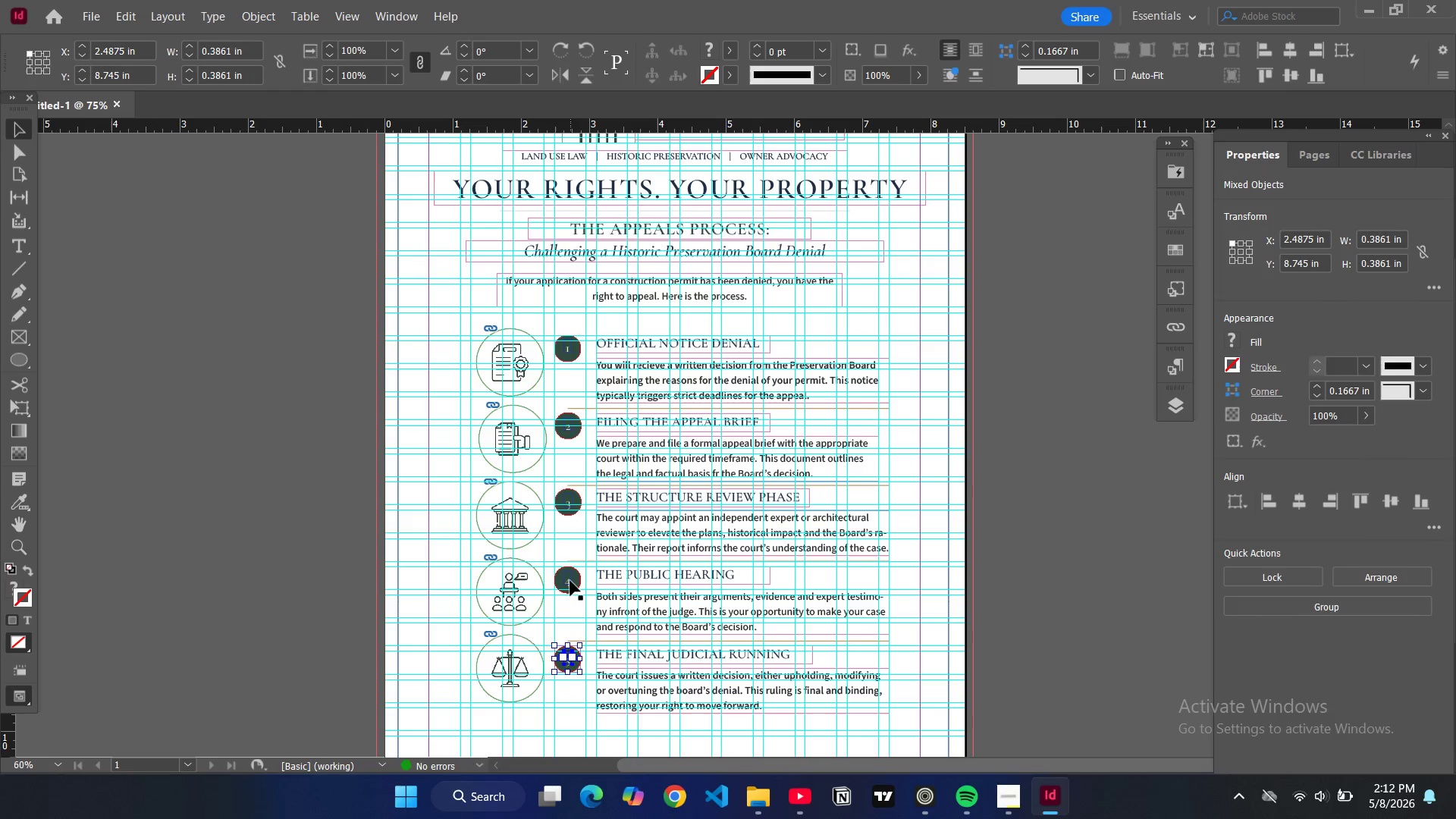 
hold_key(key=ShiftLeft, duration=1.51)
left_click([570, 576])
 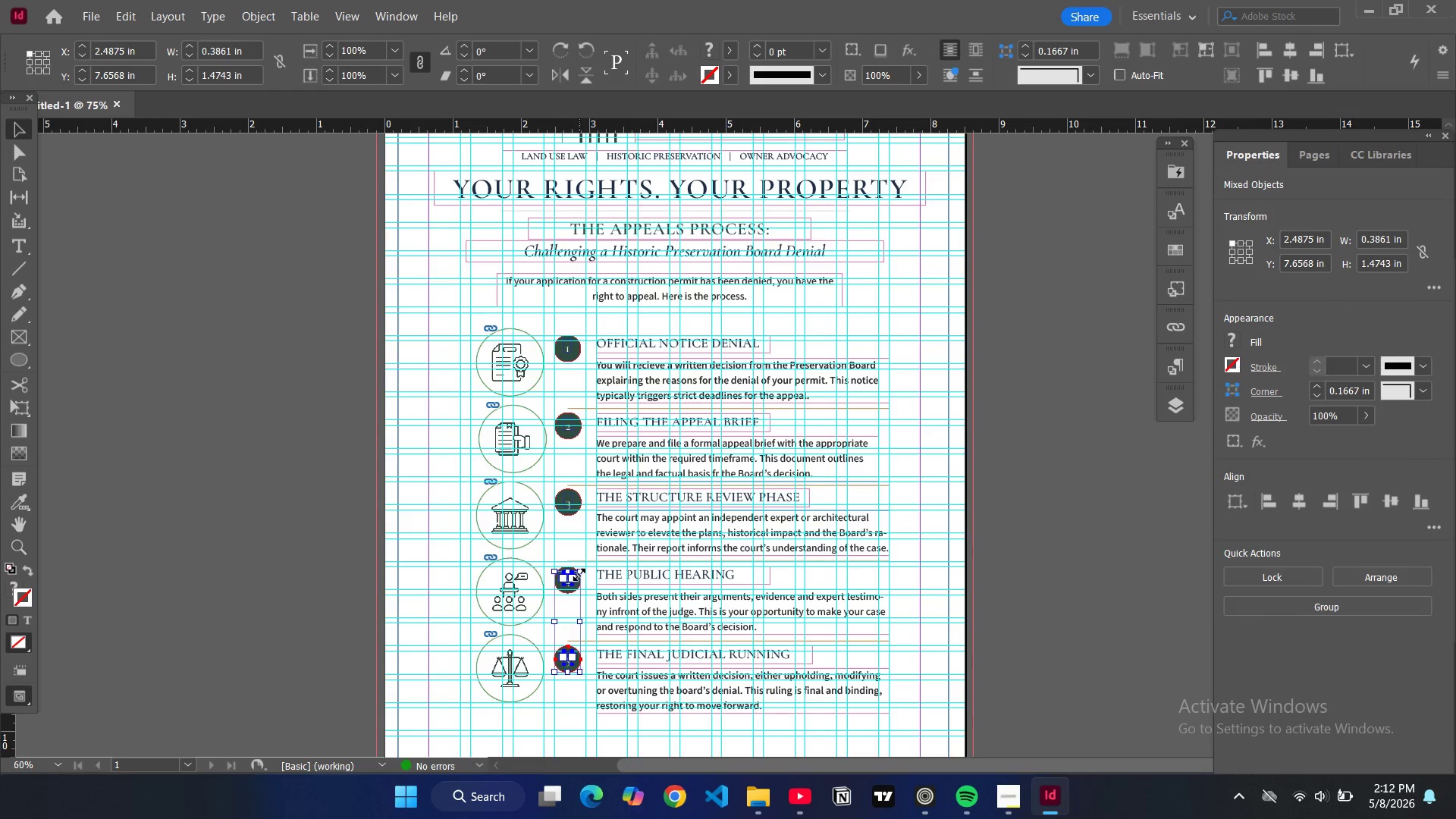 
hold_key(key=ShiftLeft, duration=1.5)
left_click([558, 582])
 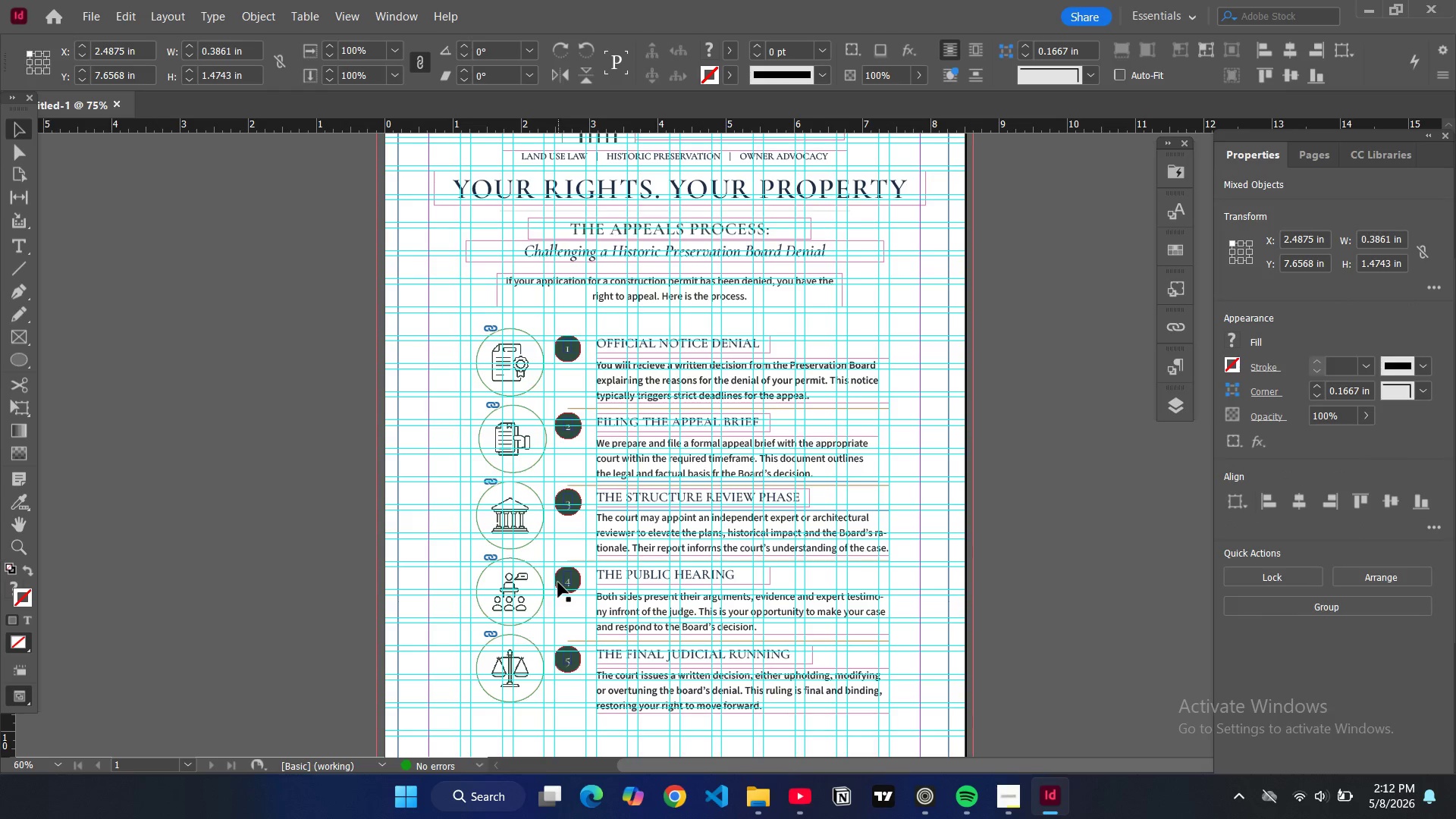 
hold_key(key=ShiftLeft, duration=1.52)
left_click([560, 584])
 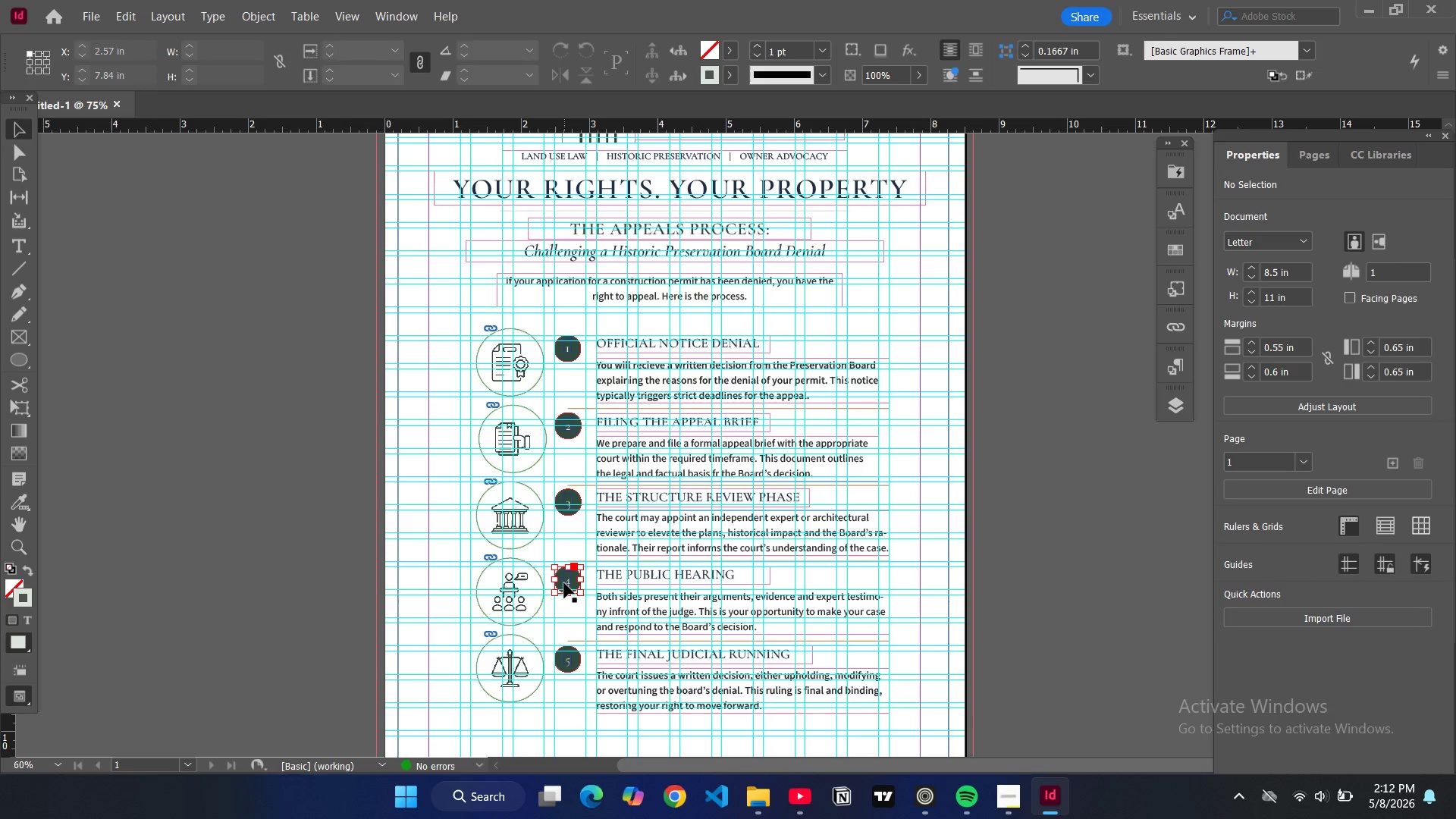 
hold_key(key=ShiftLeft, duration=1.51)
left_click([567, 581])
 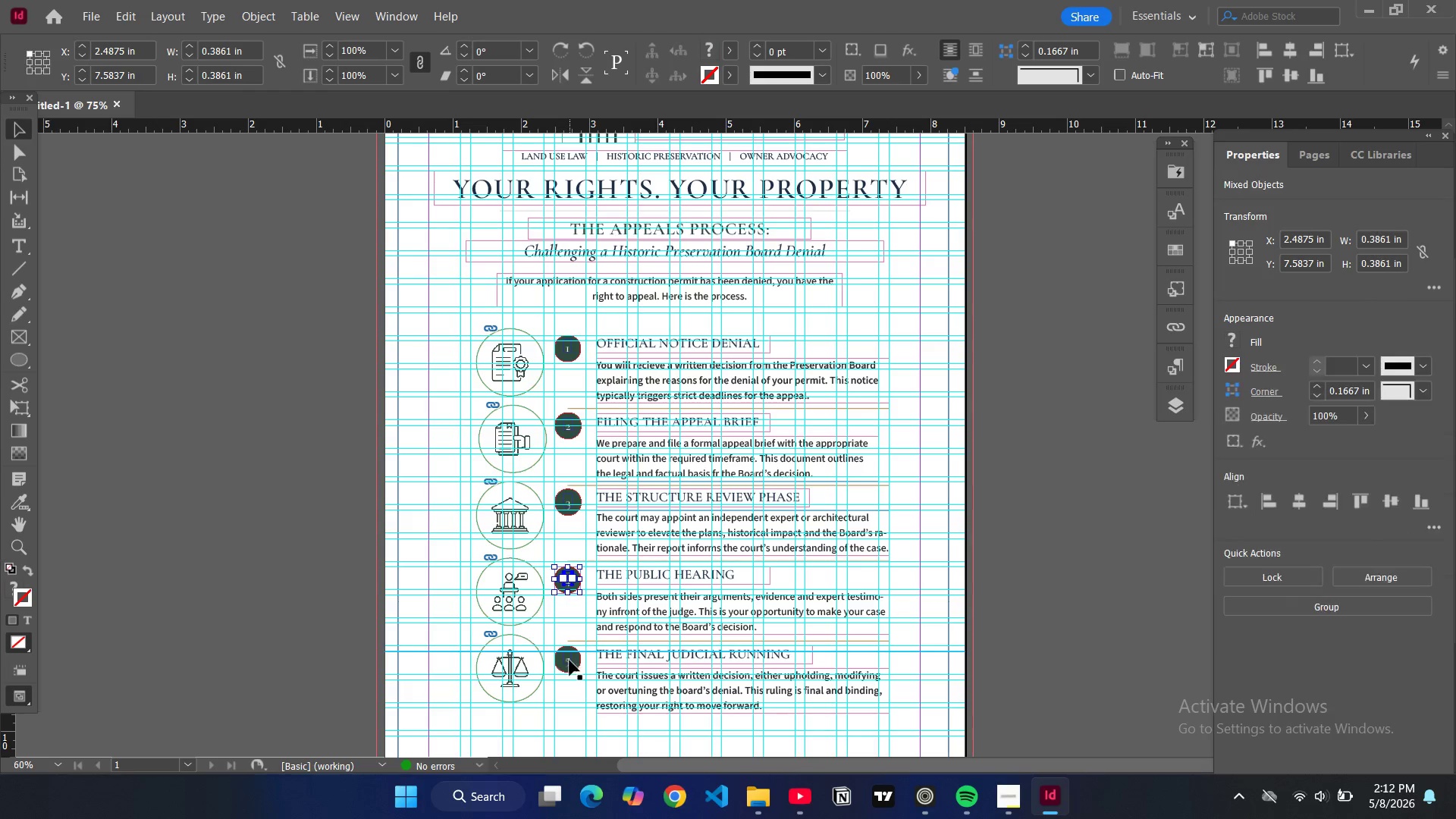 
hold_key(key=ShiftLeft, duration=1.59)
left_click([570, 662])
 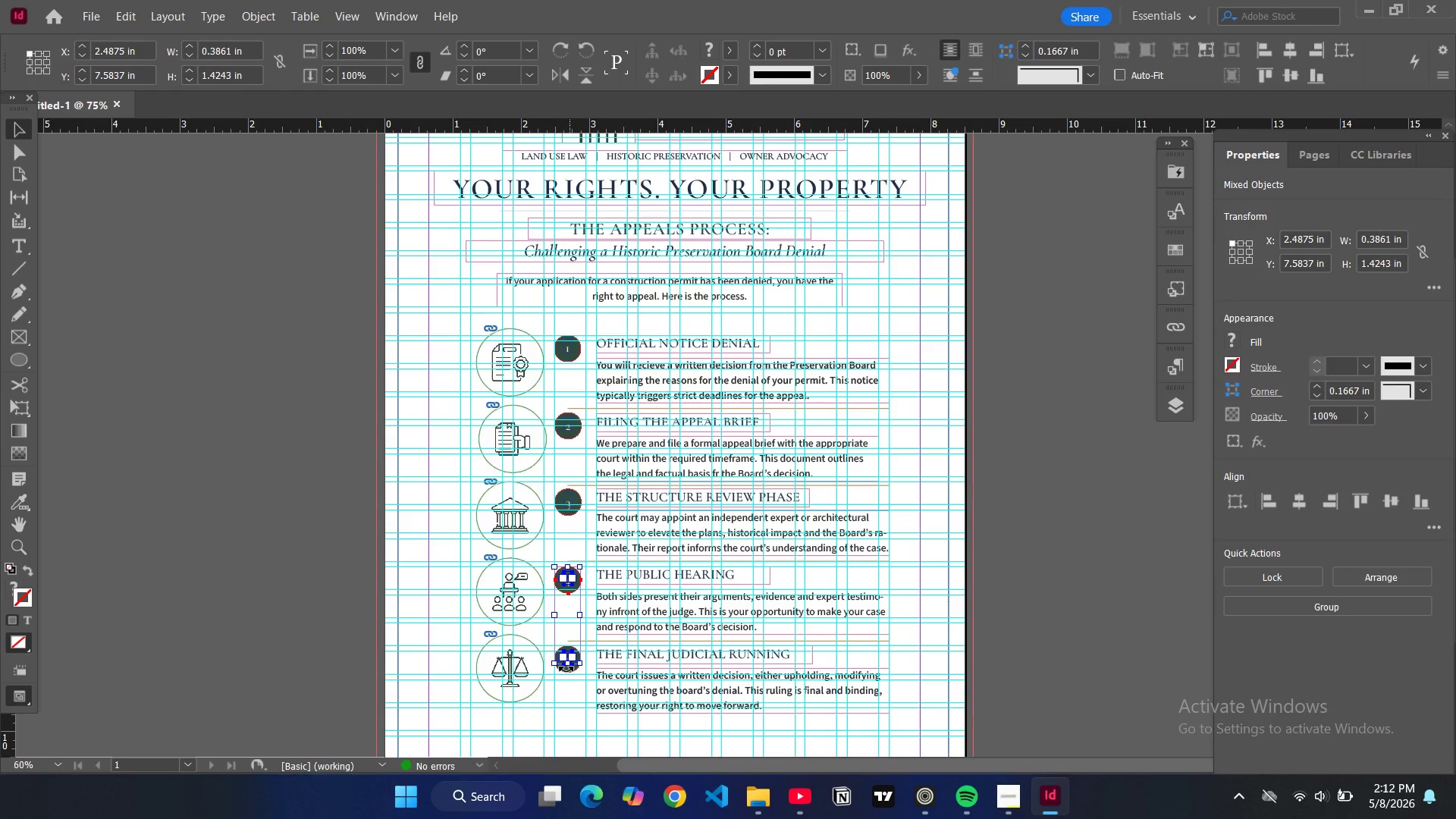 
hold_key(key=ShiftLeft, duration=1.52)
 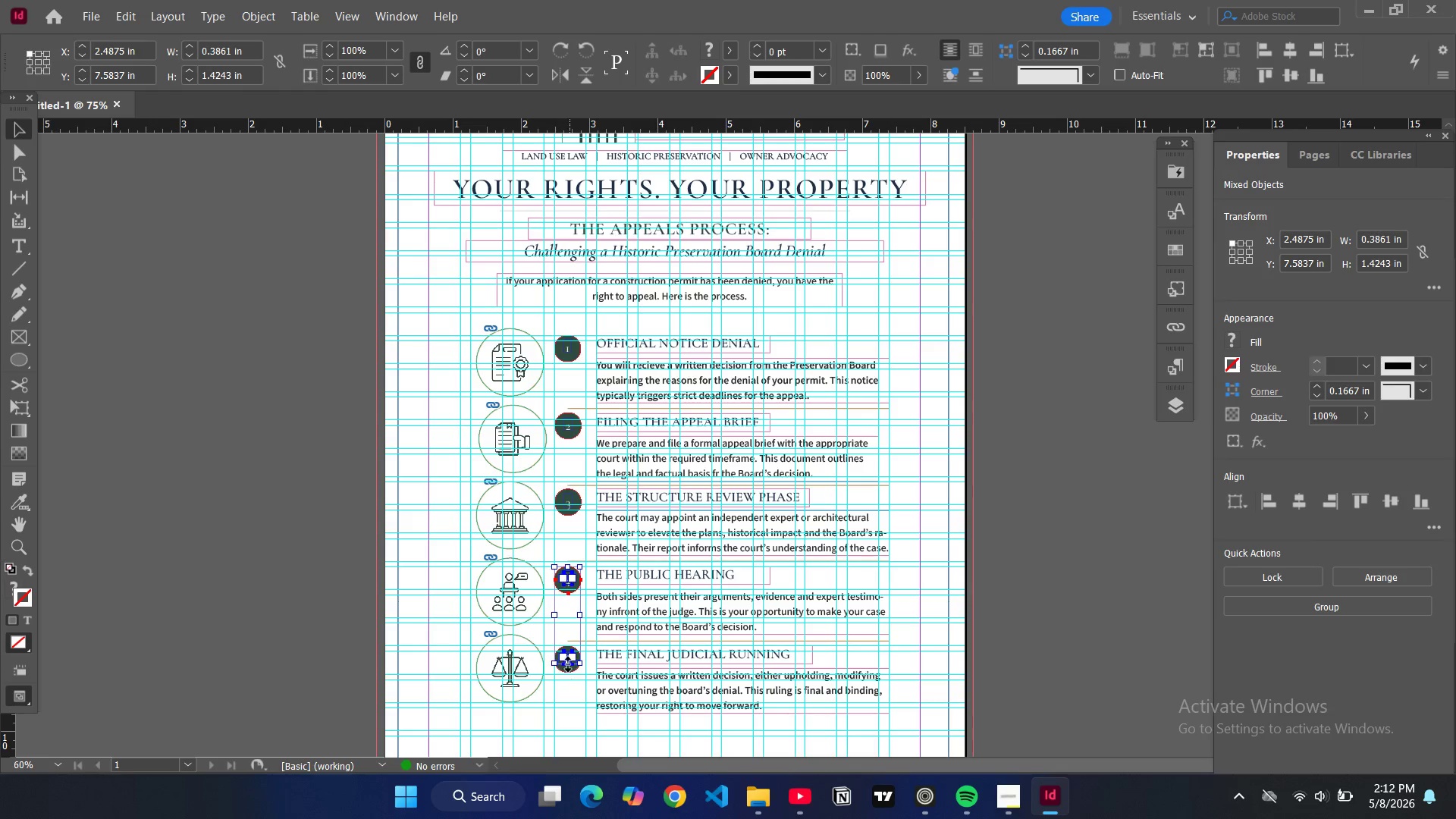 
hold_key(key=ShiftLeft, duration=1.5)
 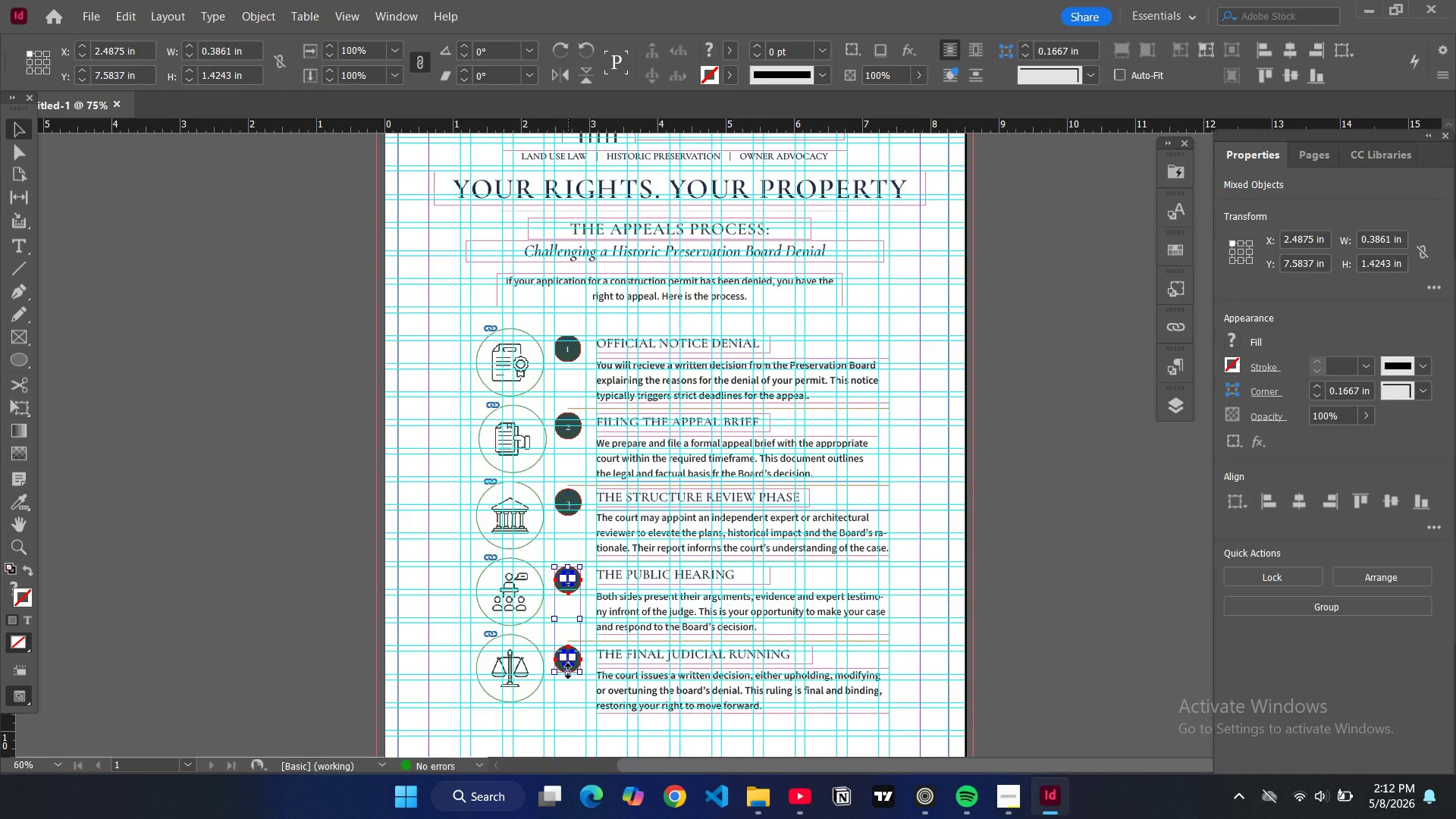 
hold_key(key=ShiftLeft, duration=1.51)
left_click([568, 671])
 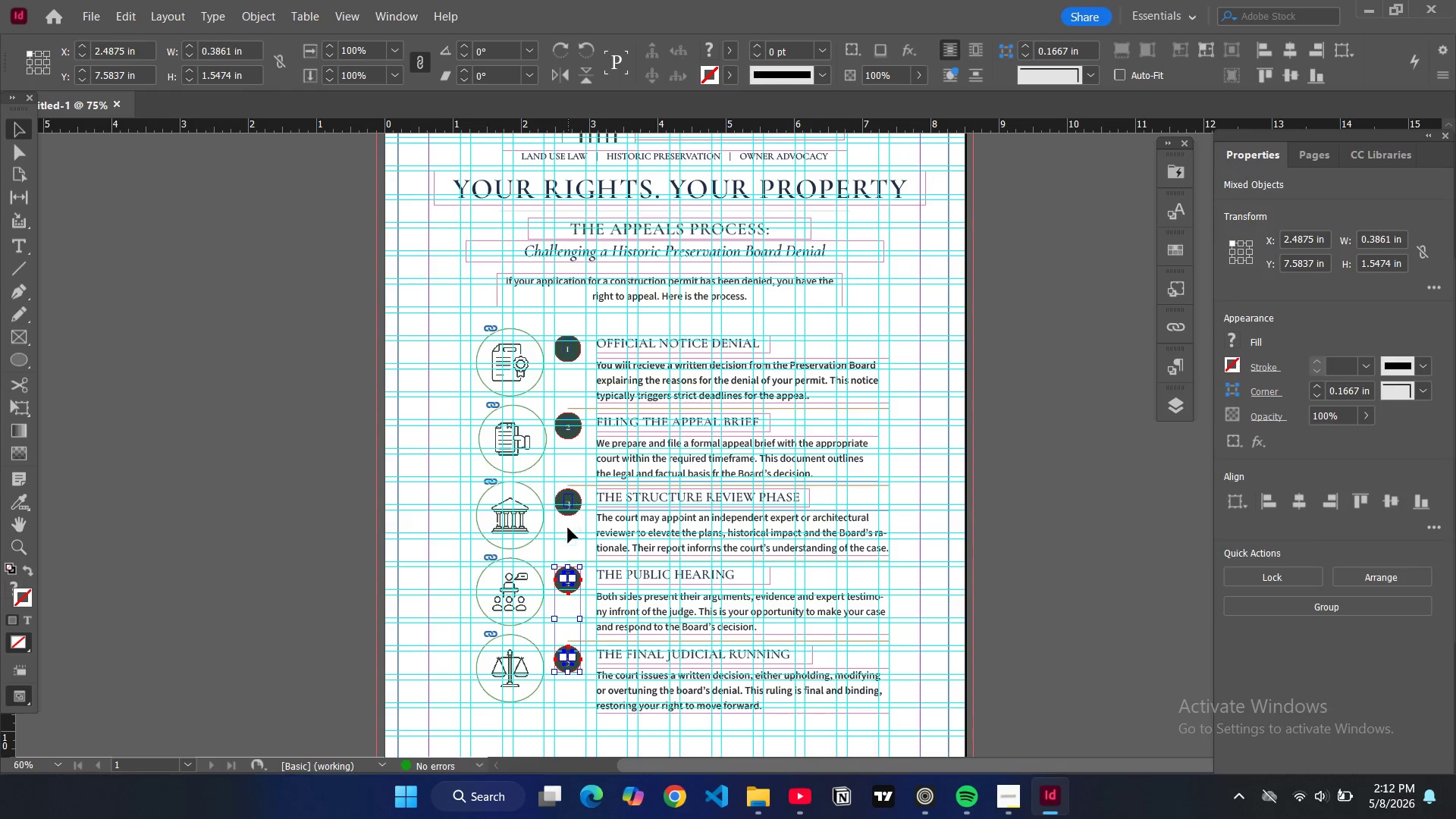 
hold_key(key=ShiftLeft, duration=1.52)
left_click([571, 498])
 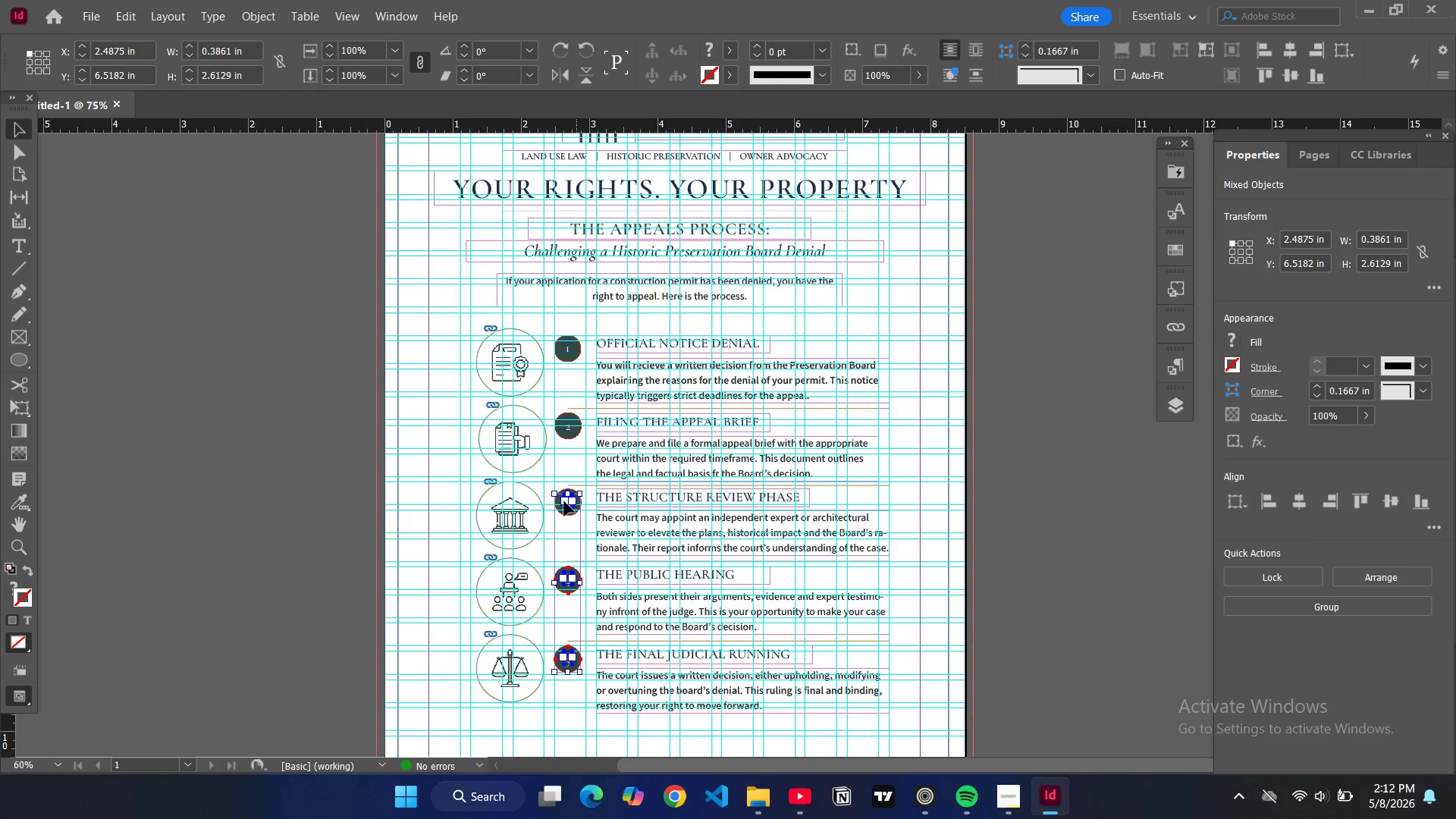 
hold_key(key=ShiftLeft, duration=1.52)
 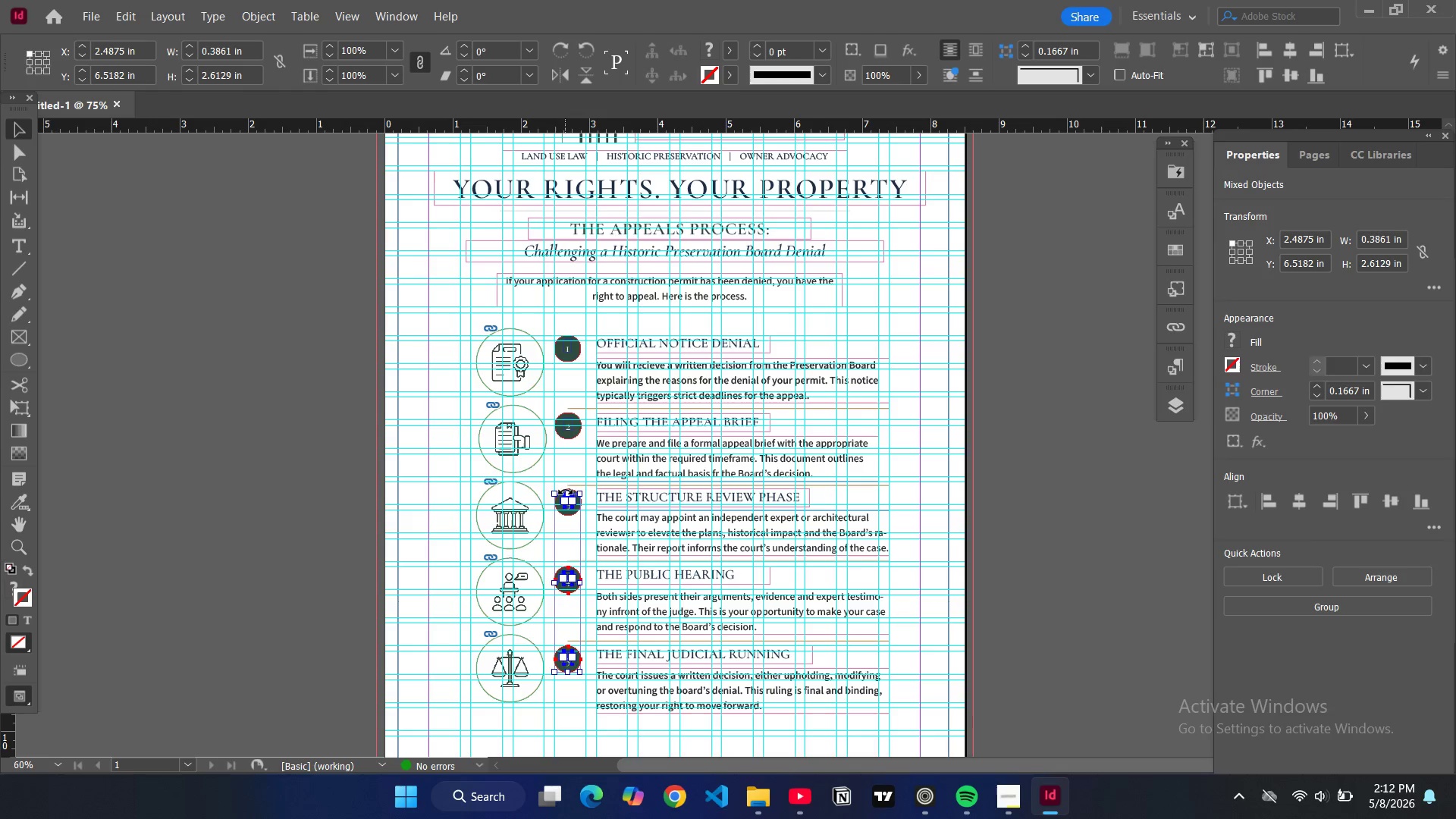 
hold_key(key=ShiftLeft, duration=1.5)
 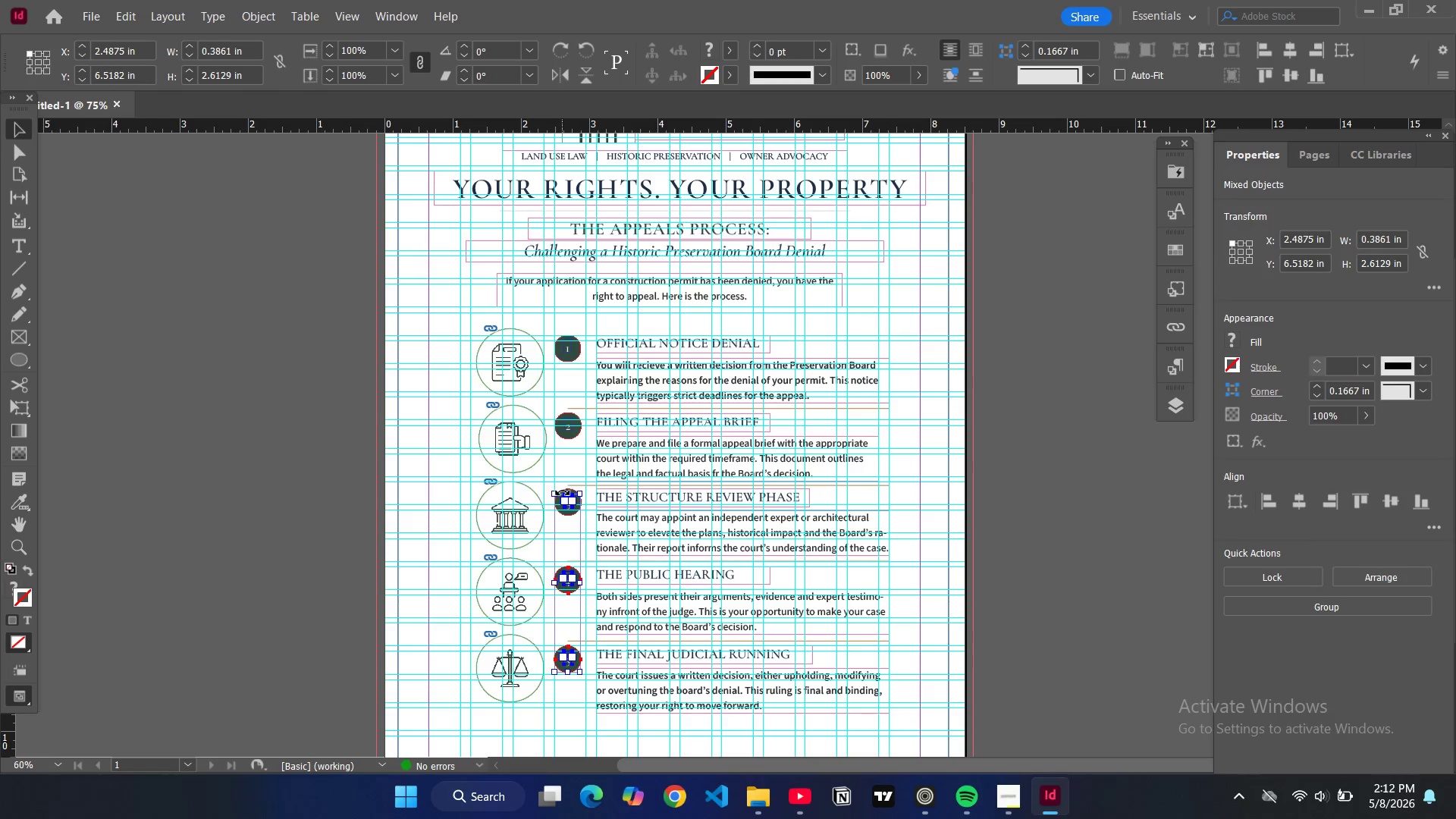 
hold_key(key=ShiftLeft, duration=1.51)
 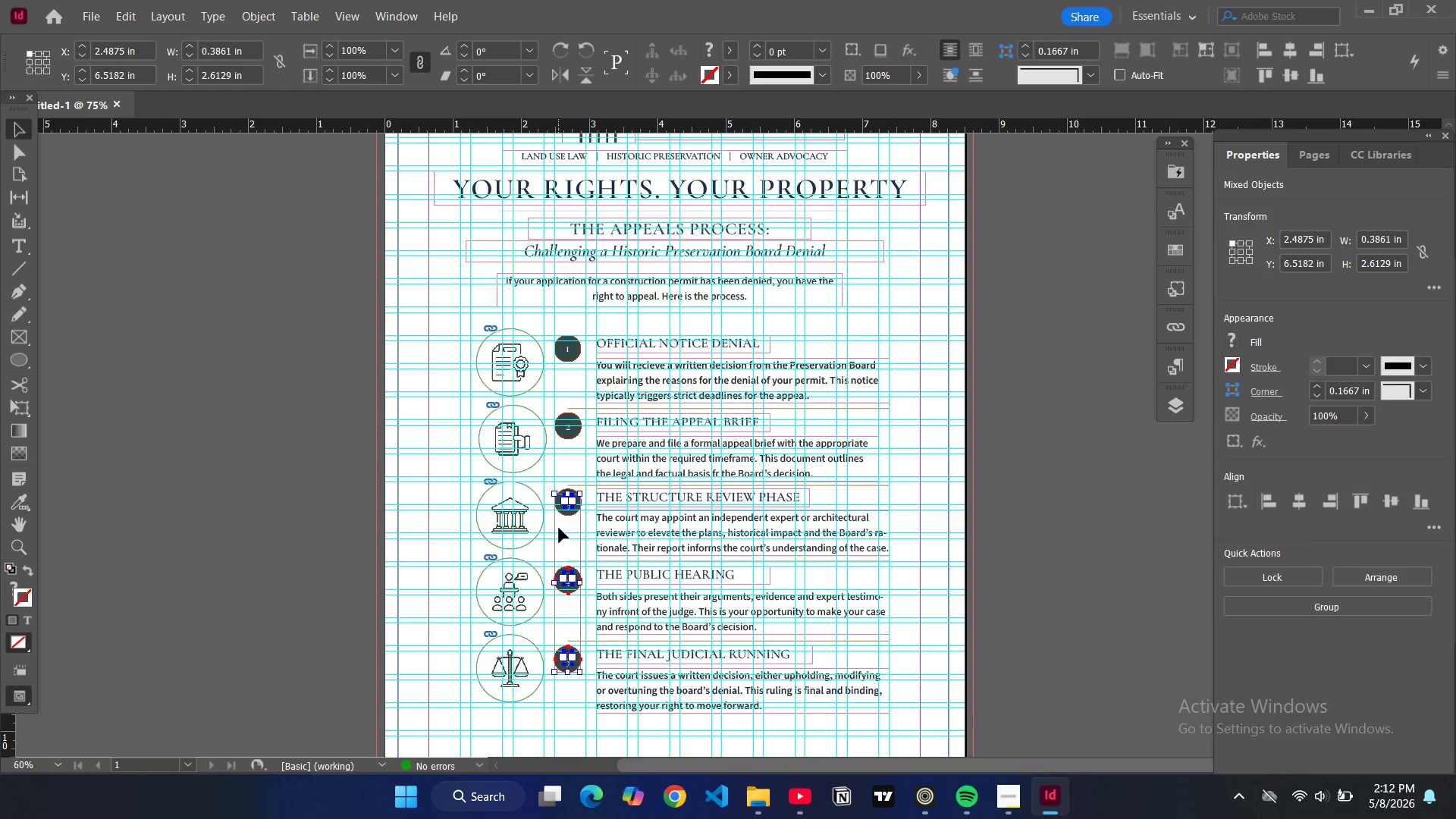 
hold_key(key=ShiftLeft, duration=1.52)
 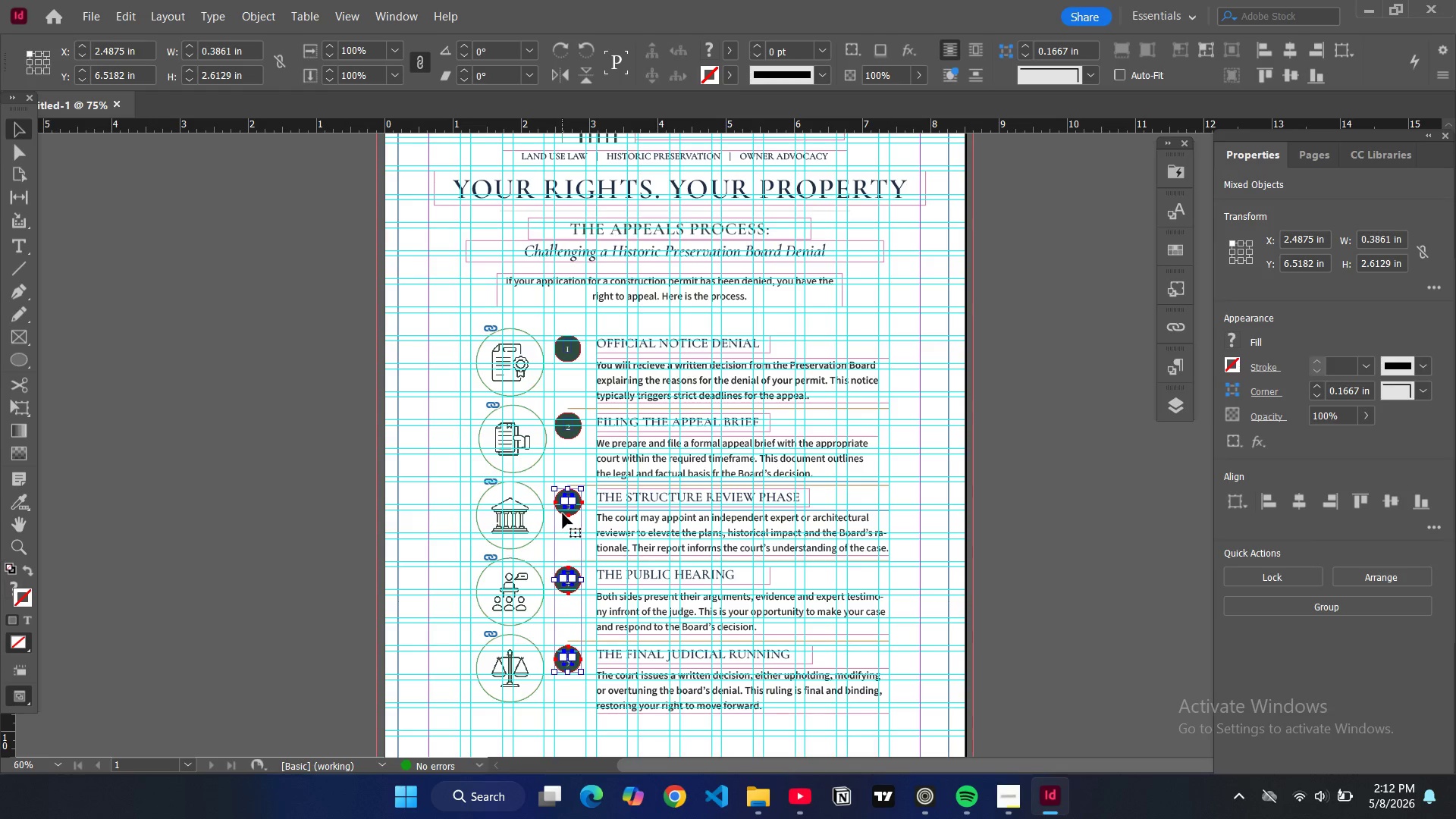 
hold_key(key=ShiftLeft, duration=1.52)
left_click([563, 513])
 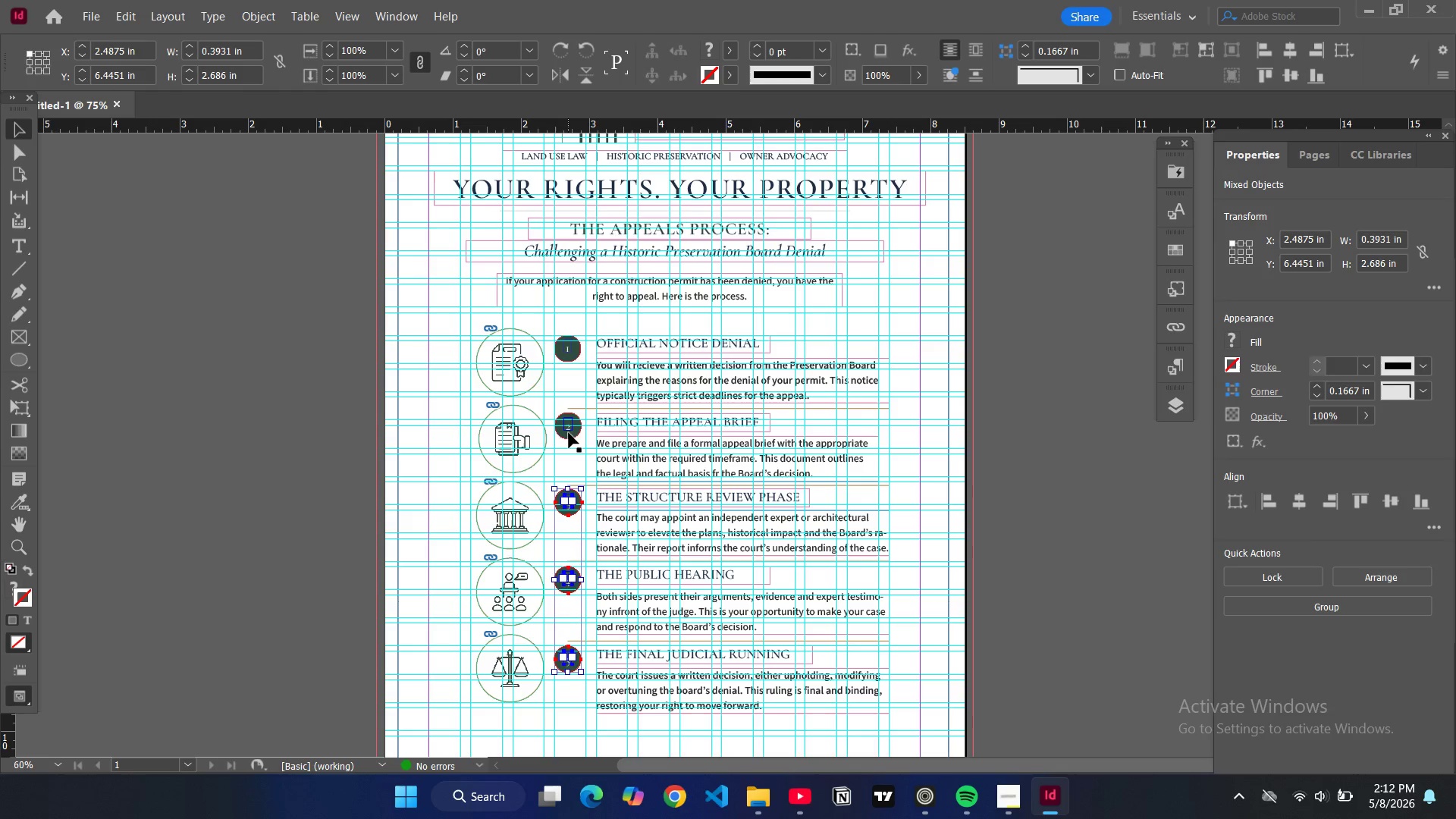 
hold_key(key=ShiftLeft, duration=1.5)
left_click([570, 436])
 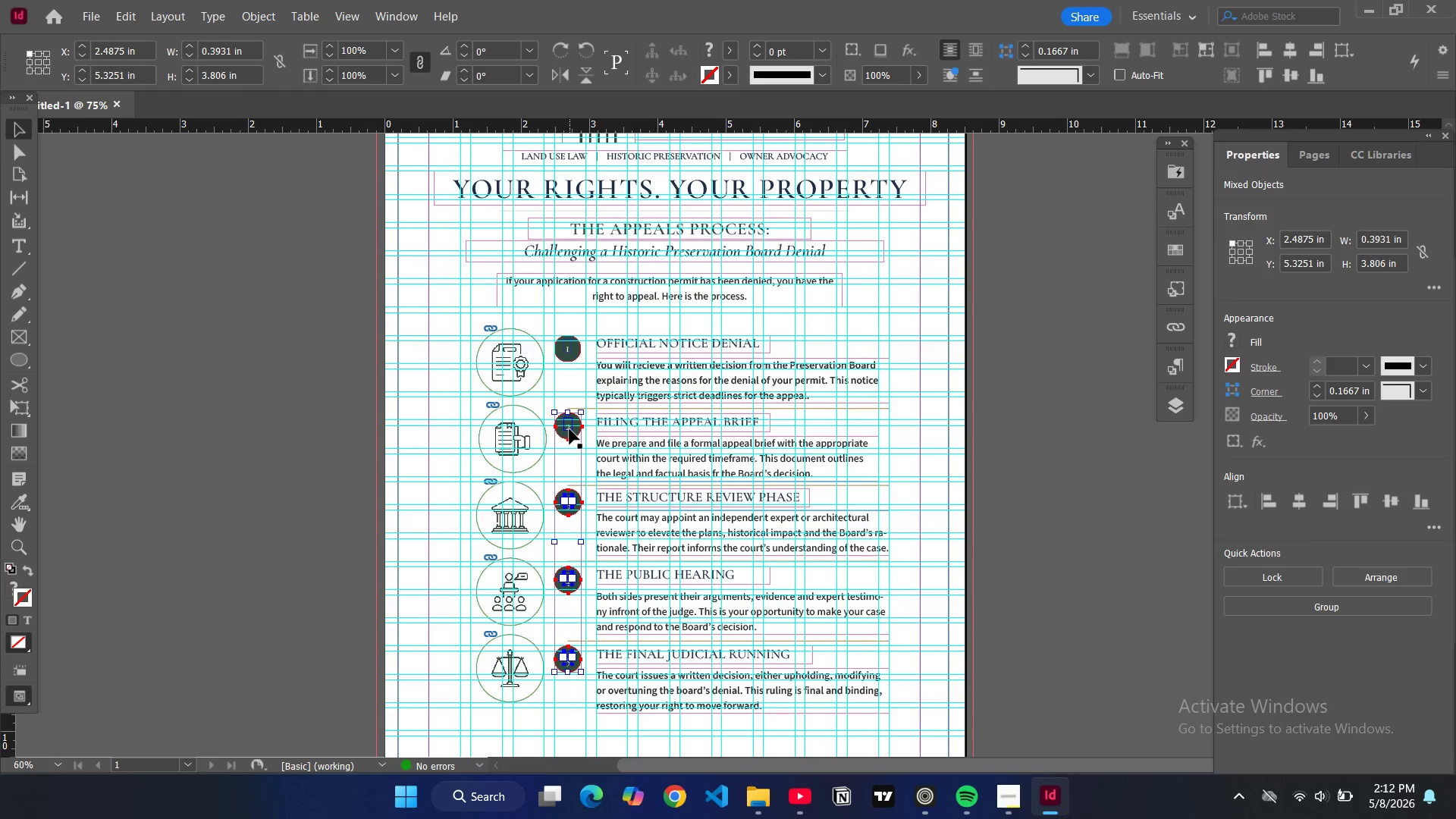 
left_click([570, 429])
 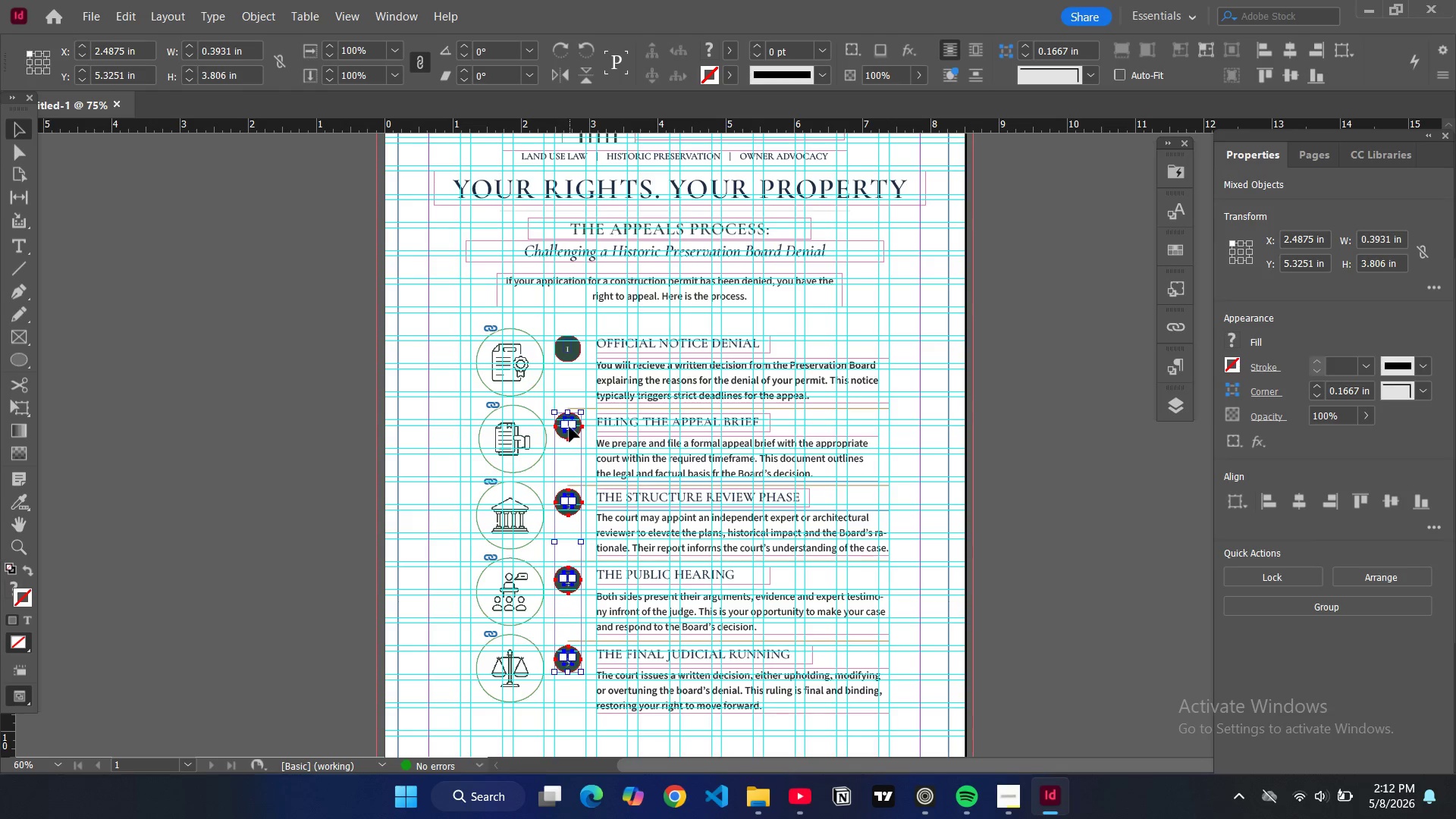 
hold_key(key=ShiftLeft, duration=1.56)
left_click([569, 350])
 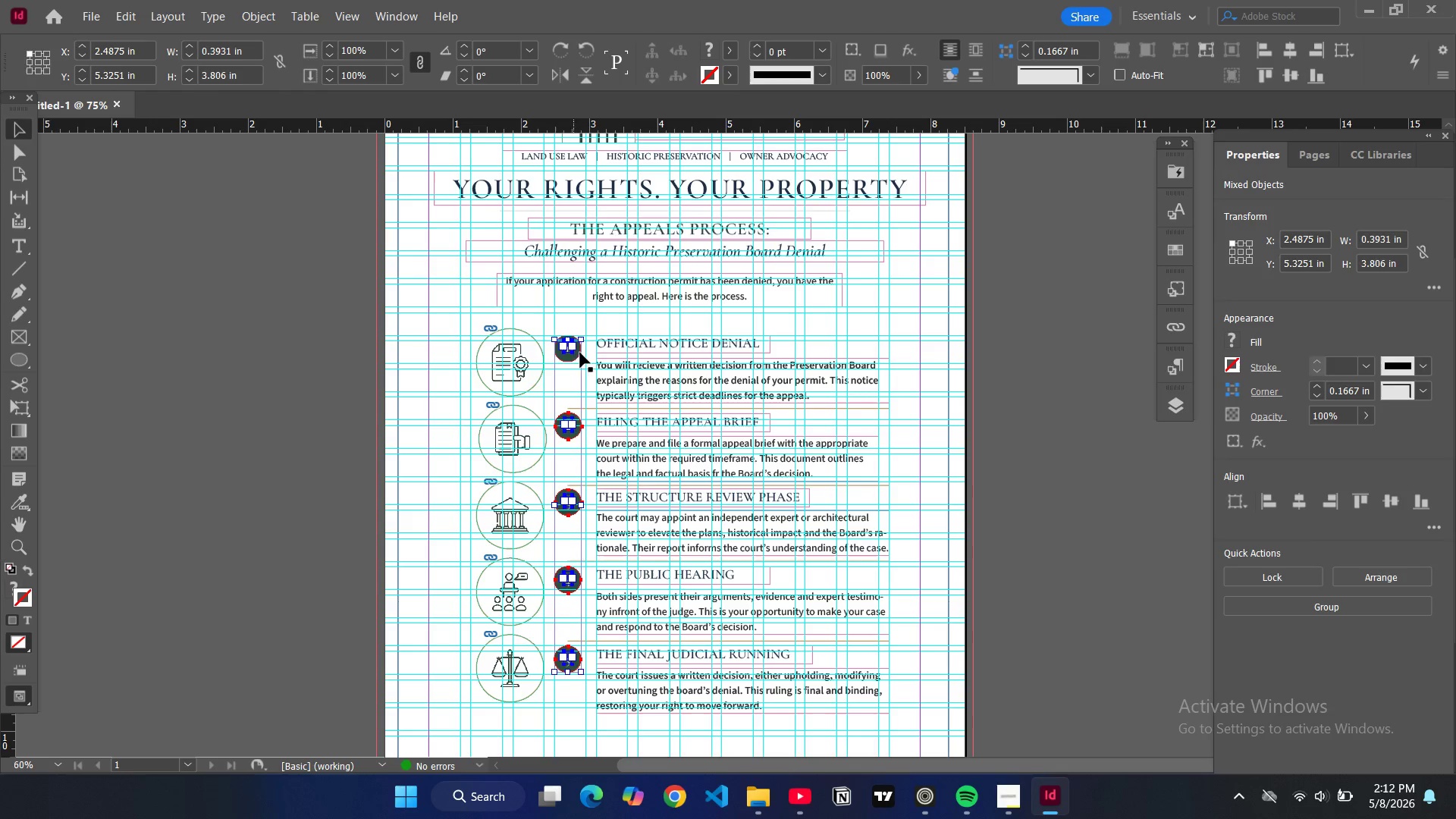 
hold_key(key=ShiftLeft, duration=1.52)
left_click([564, 358])
 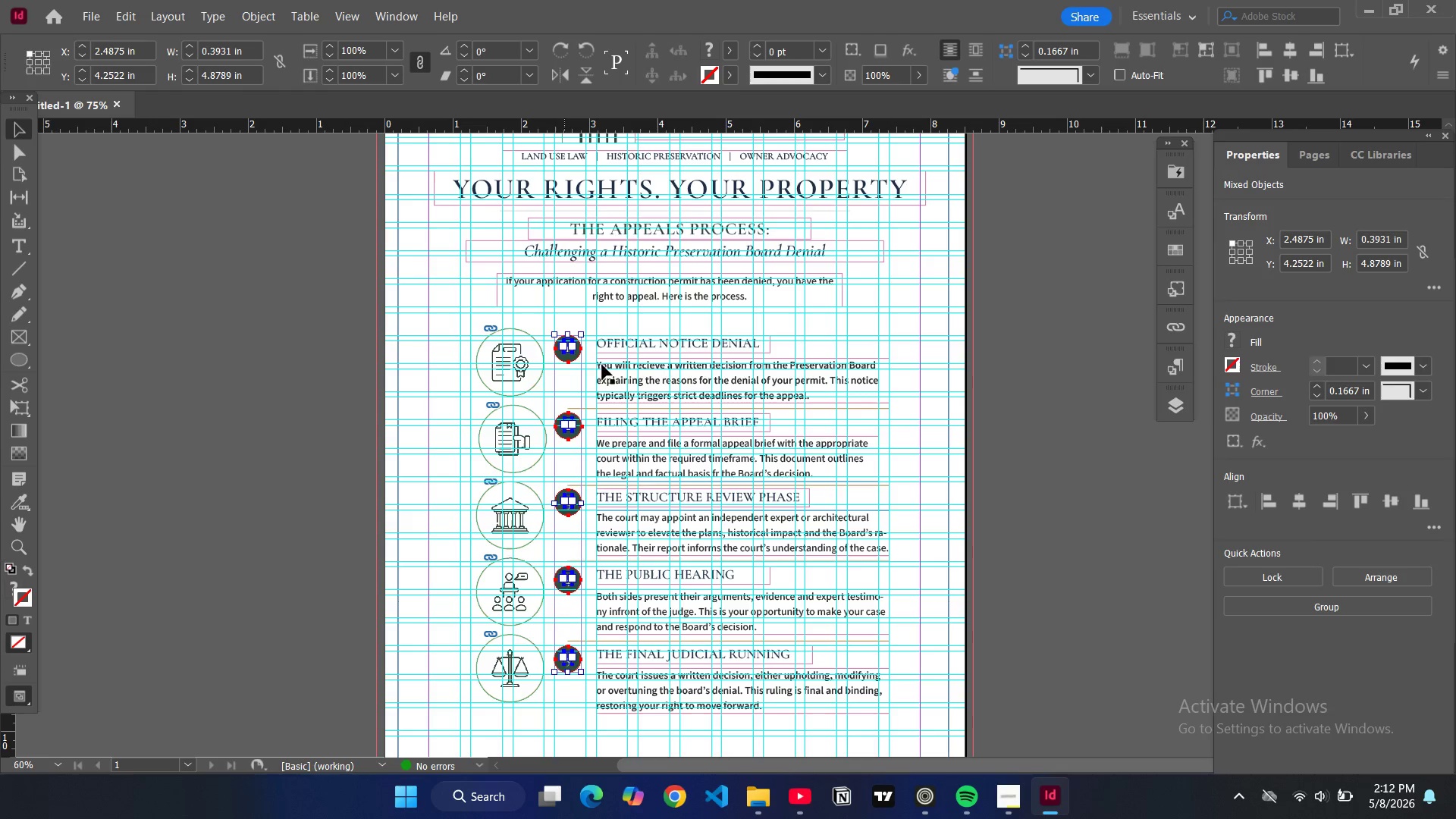 
hold_key(key=ShiftLeft, duration=1.17)
 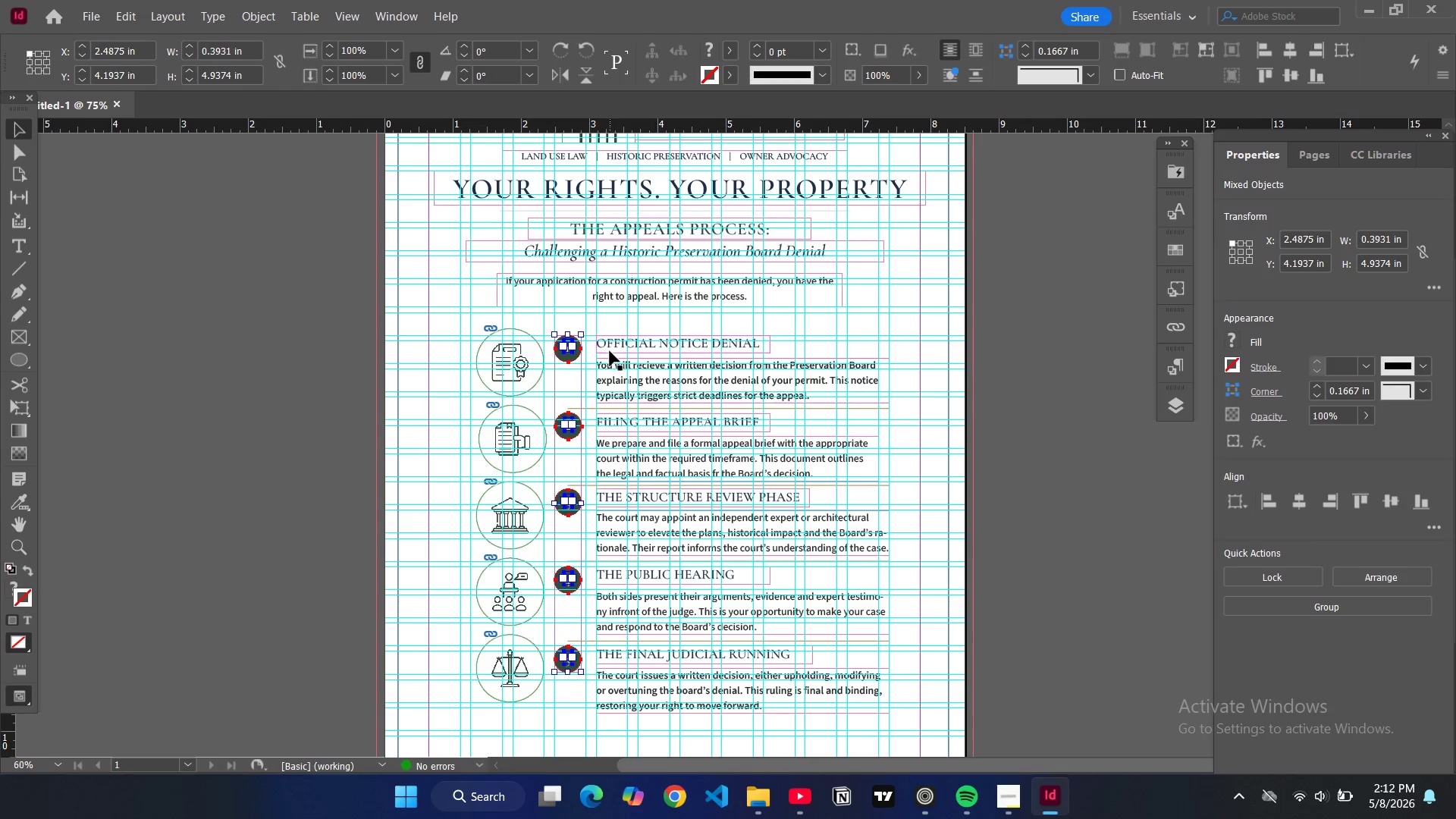 
hold_key(key=ShiftLeft, duration=1.53)
left_click([611, 351])
 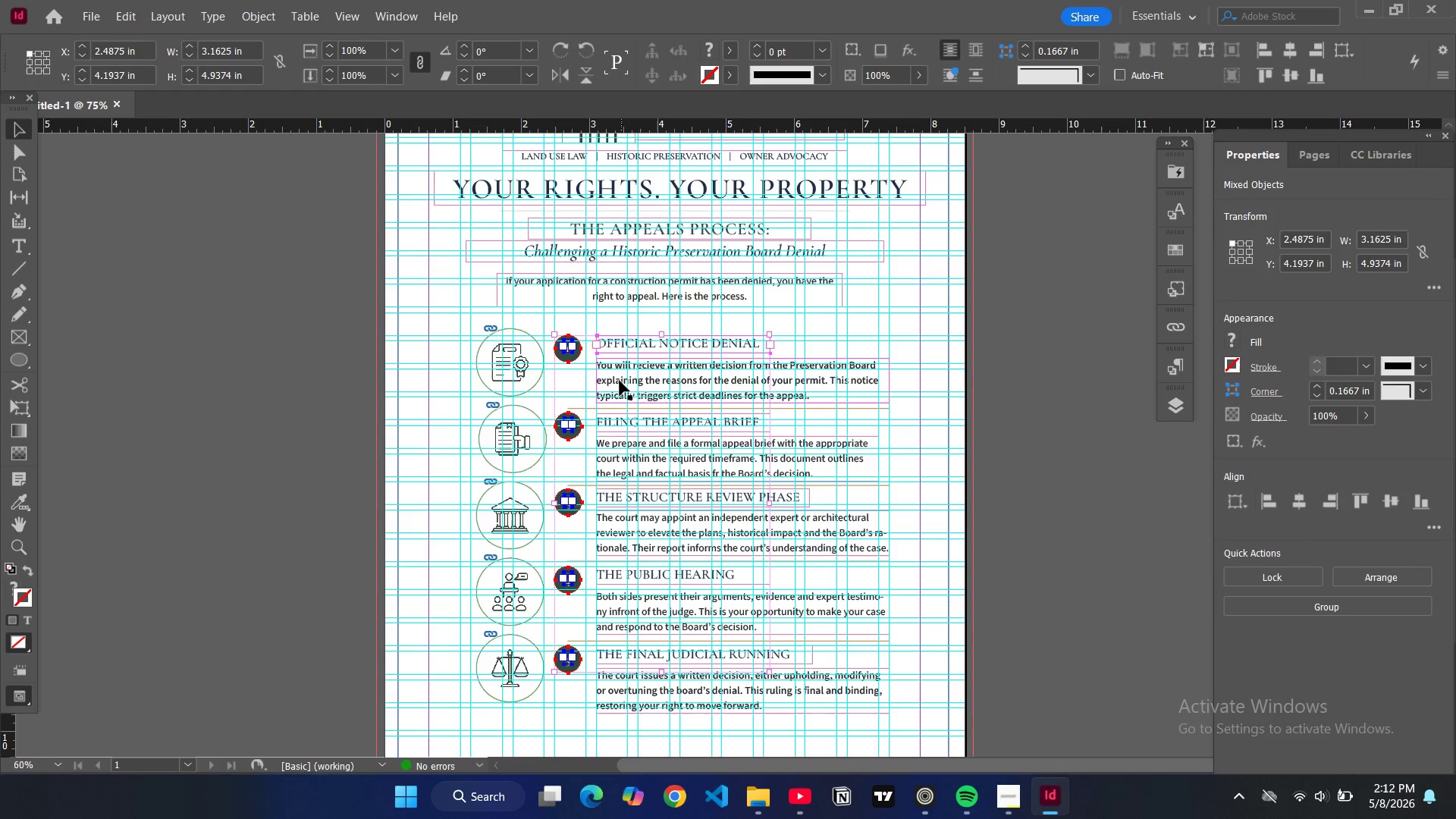 
hold_key(key=ShiftLeft, duration=1.52)
left_click([619, 381])
 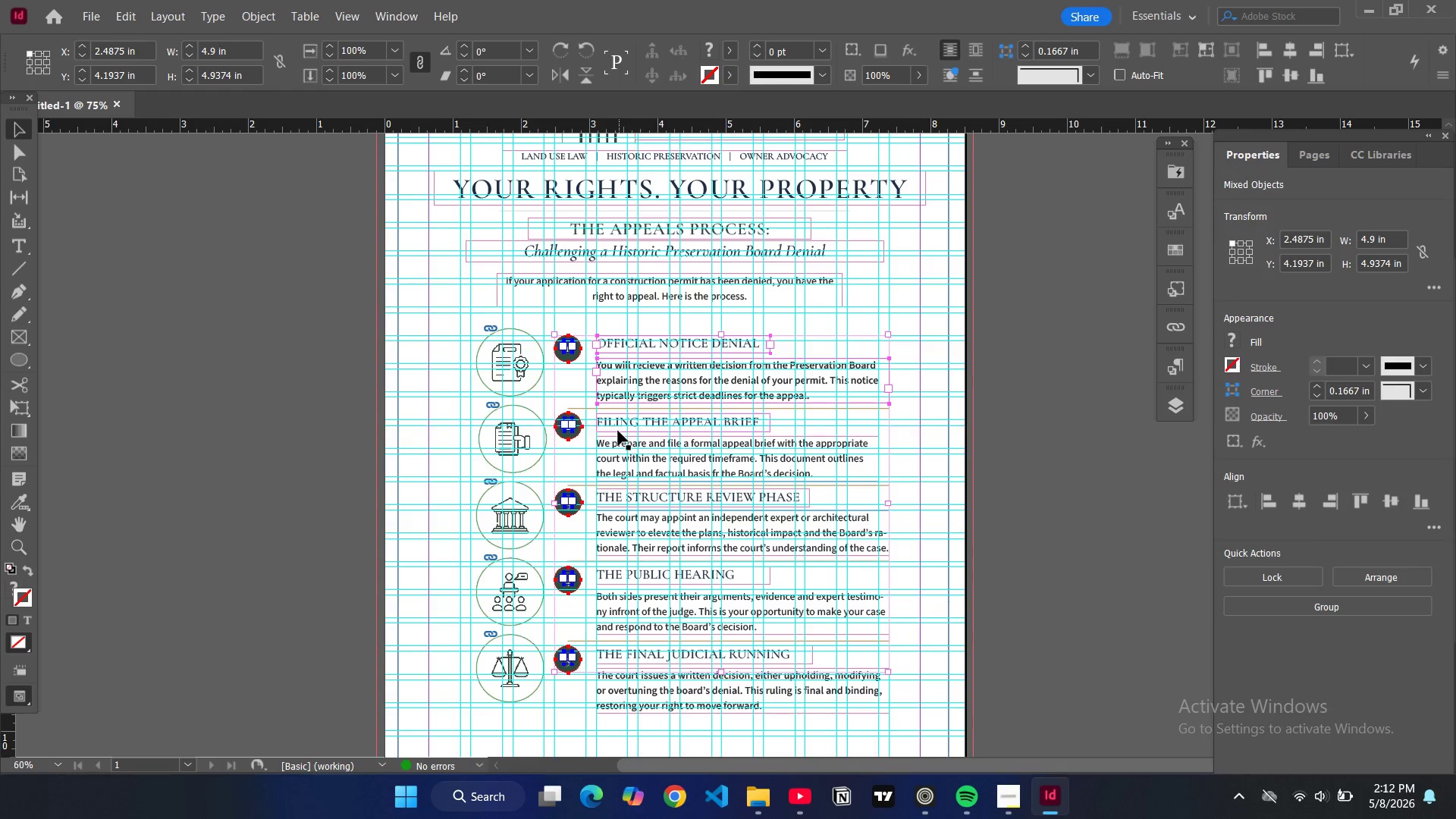 
hold_key(key=ShiftLeft, duration=1.5)
left_click([613, 430])
 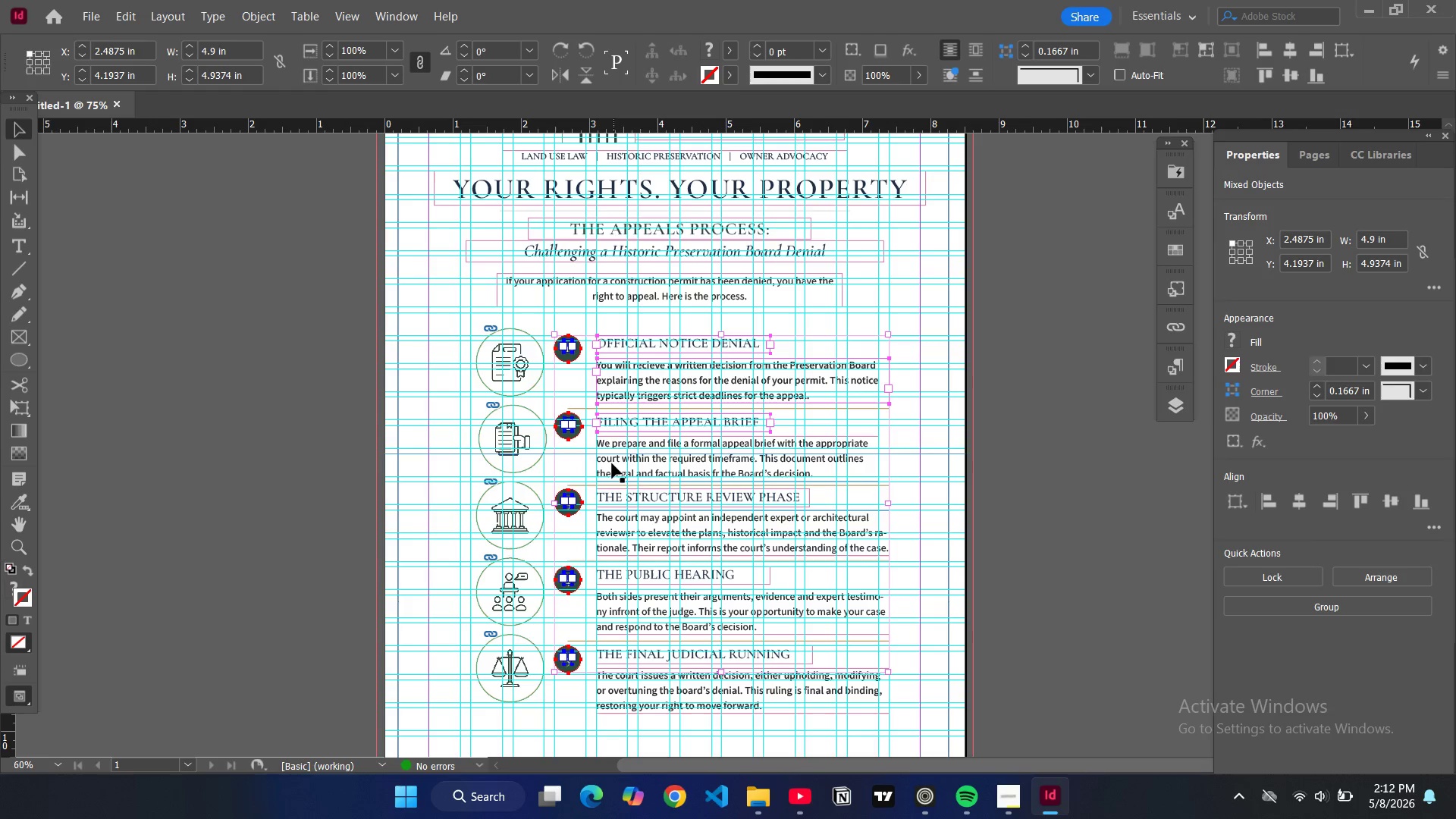 
hold_key(key=ShiftLeft, duration=1.52)
left_click([612, 466])
 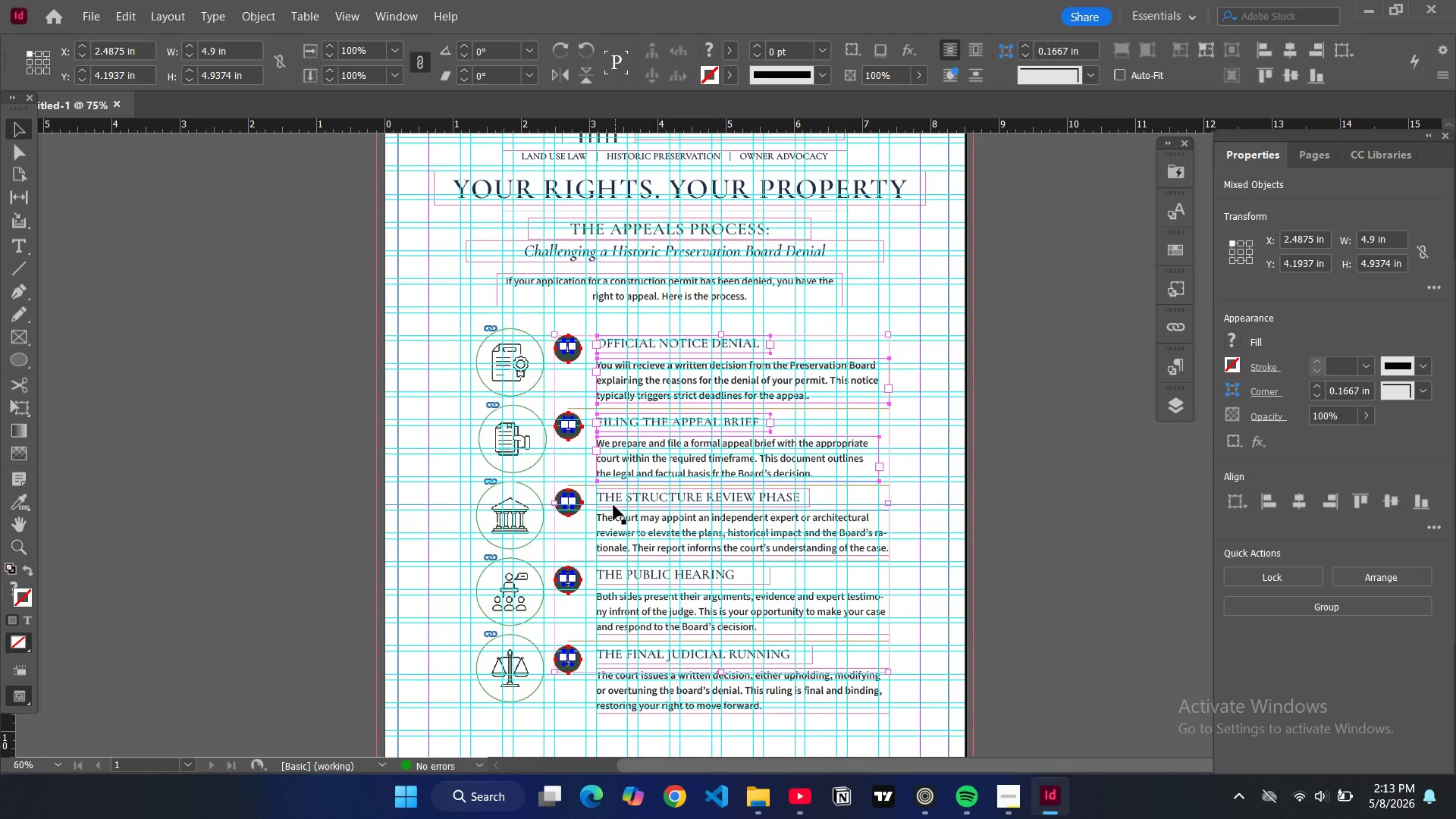 
hold_key(key=ShiftLeft, duration=1.51)
left_click([617, 497])
 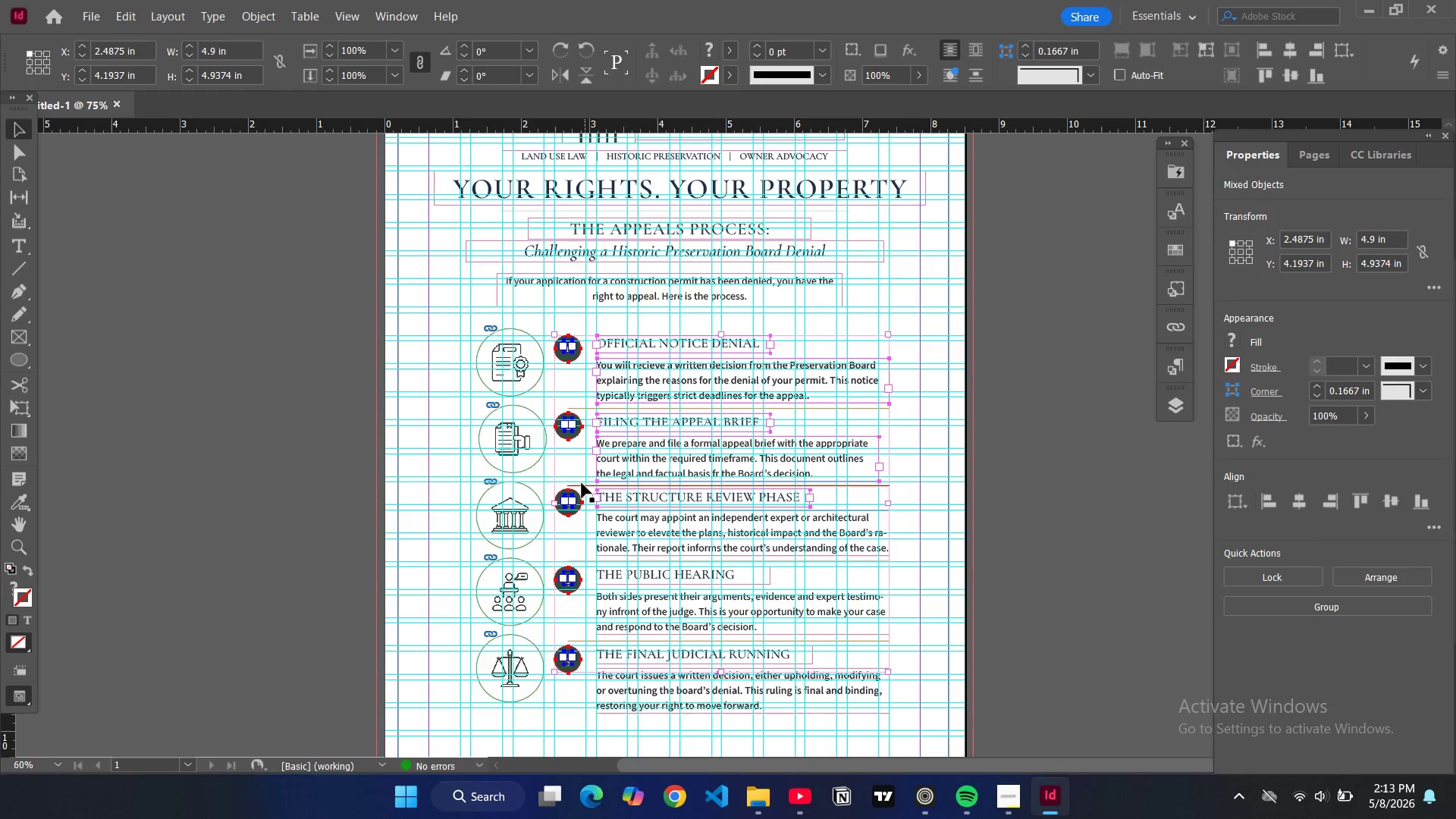 
hold_key(key=ShiftLeft, duration=1.52)
 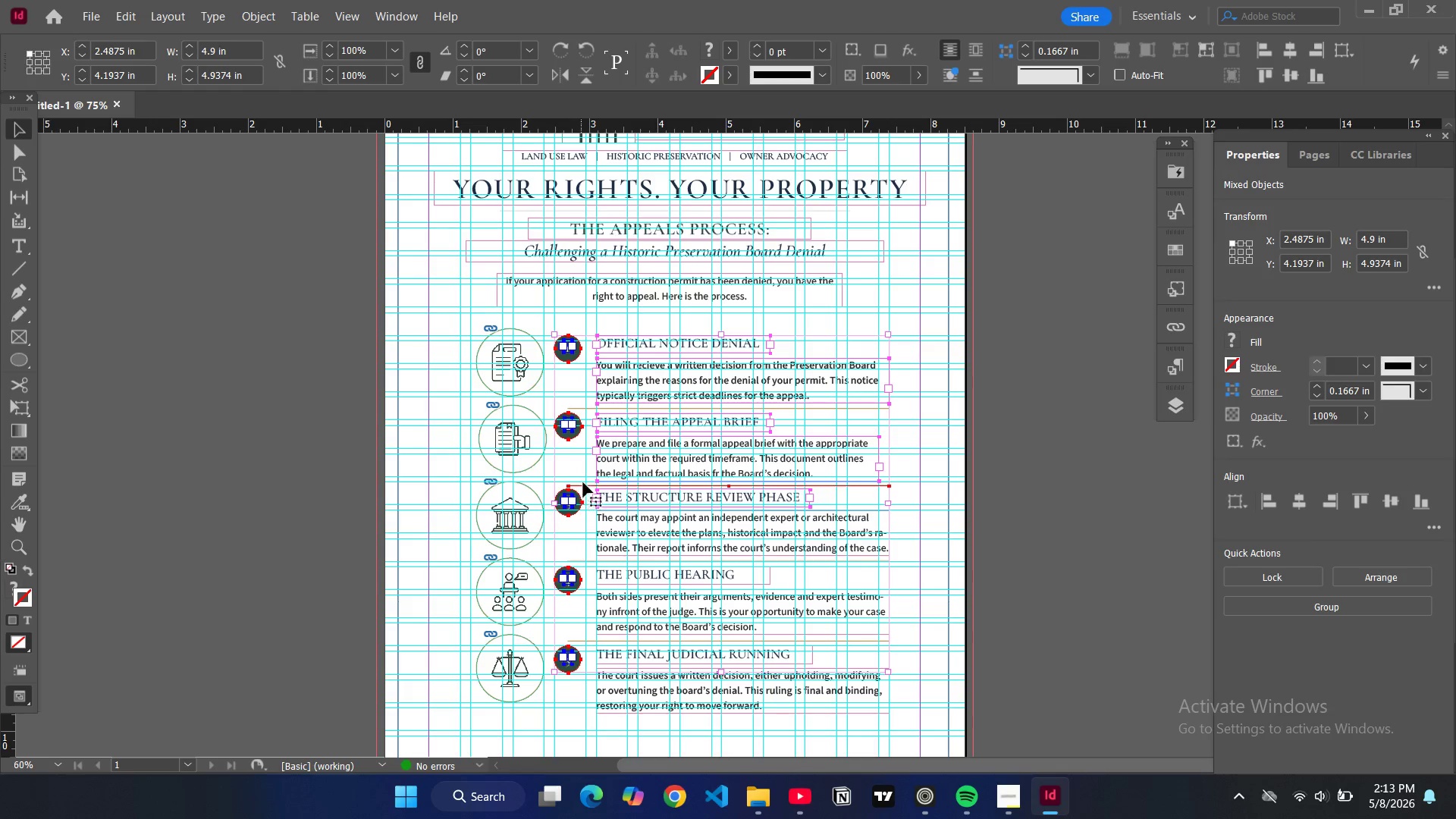 
hold_key(key=ShiftLeft, duration=1.51)
left_click([581, 485])
 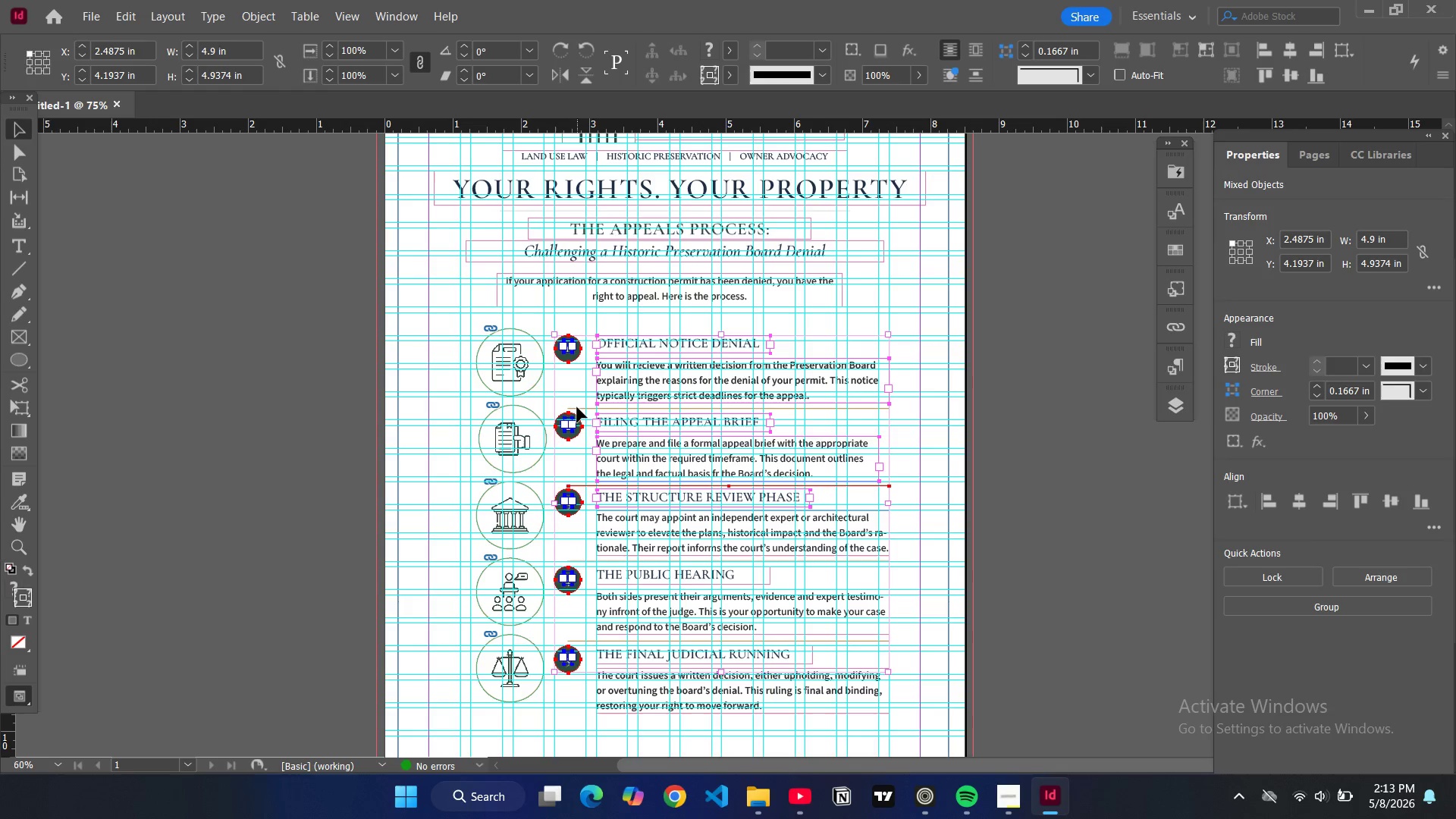 
hold_key(key=ShiftLeft, duration=1.52)
left_click([577, 408])
 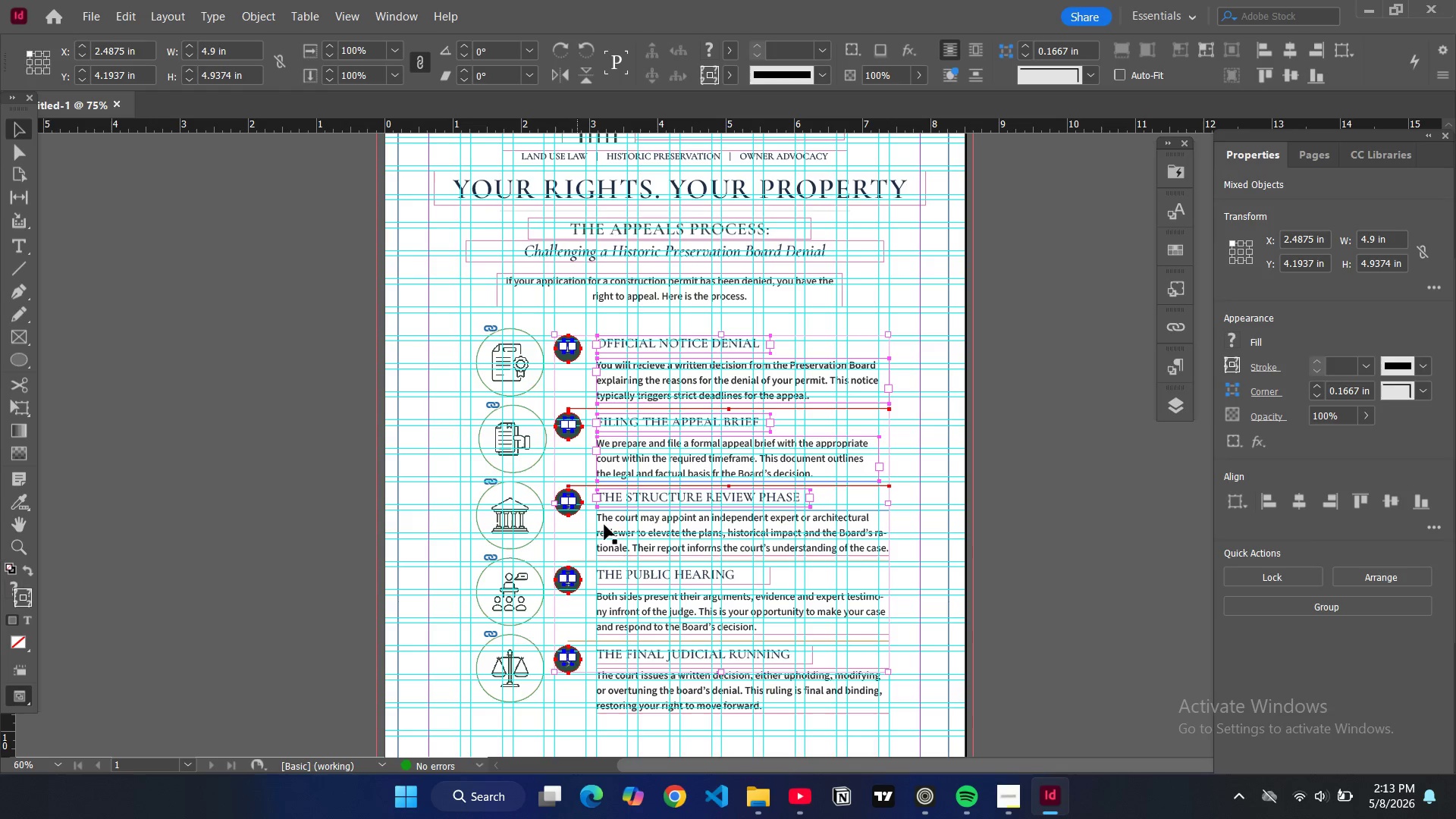 
hold_key(key=ShiftLeft, duration=1.52)
left_click([610, 529])
 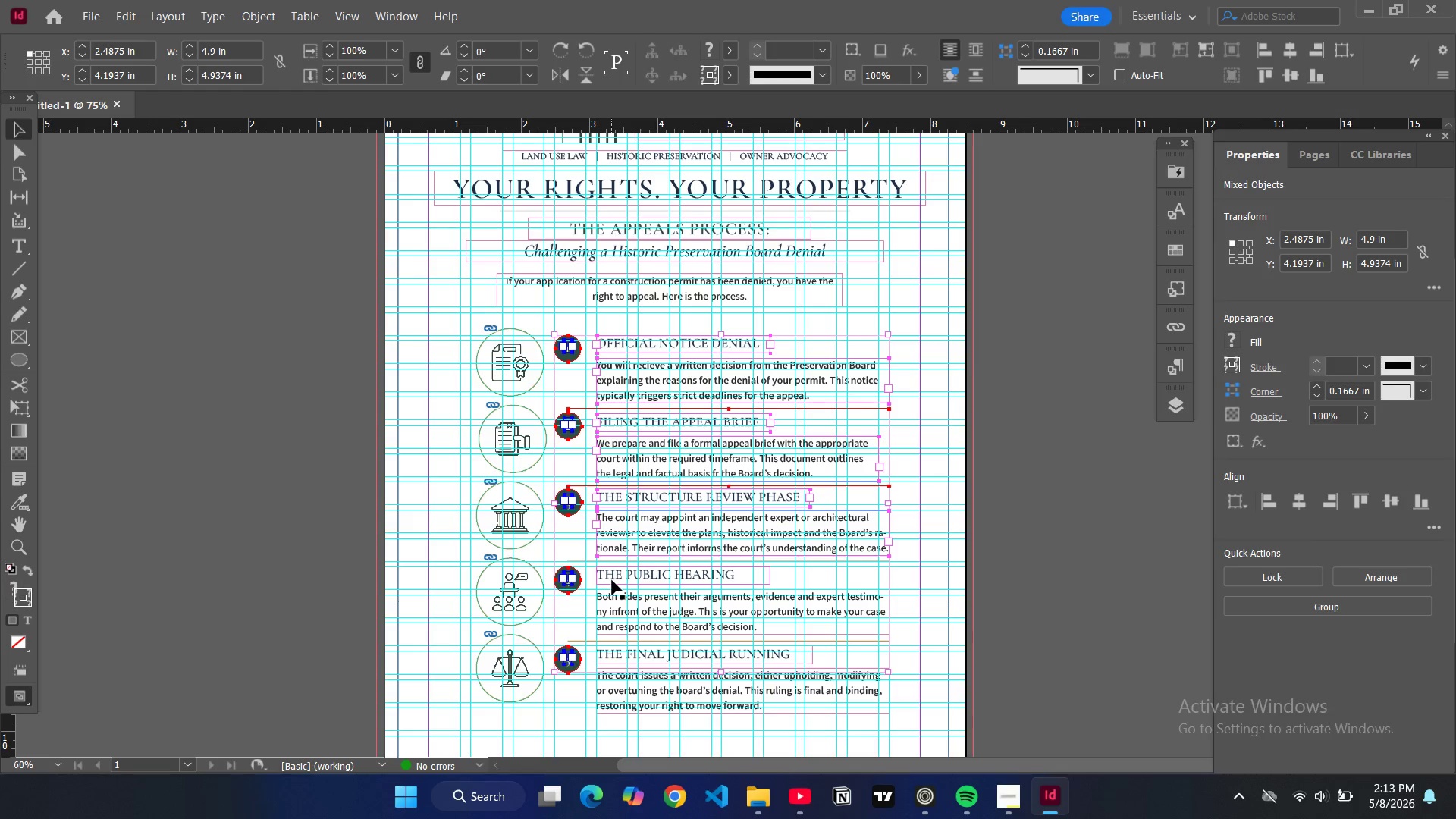 
hold_key(key=ShiftLeft, duration=1.51)
left_click([612, 580])
 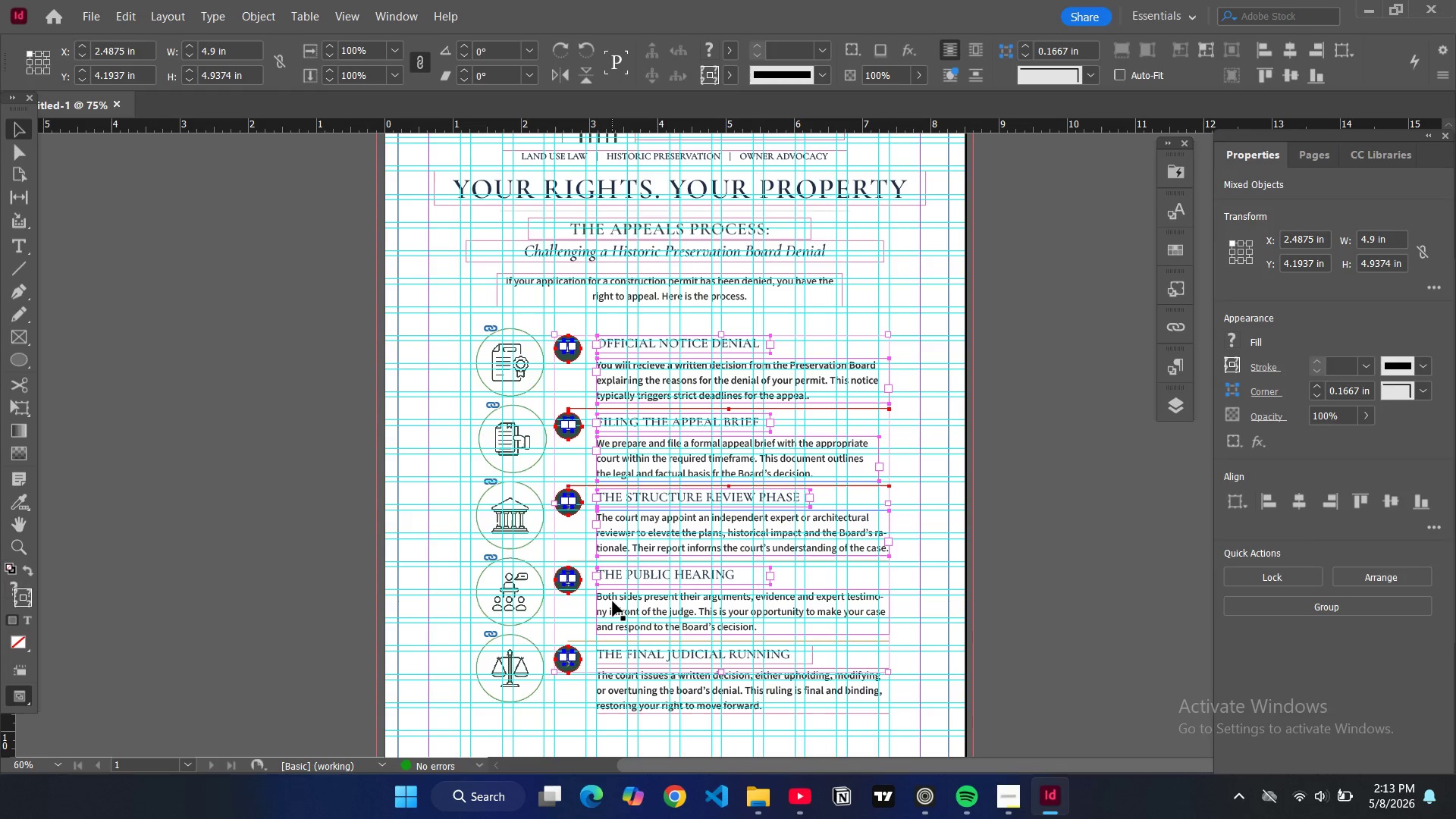 
left_click([613, 601])
 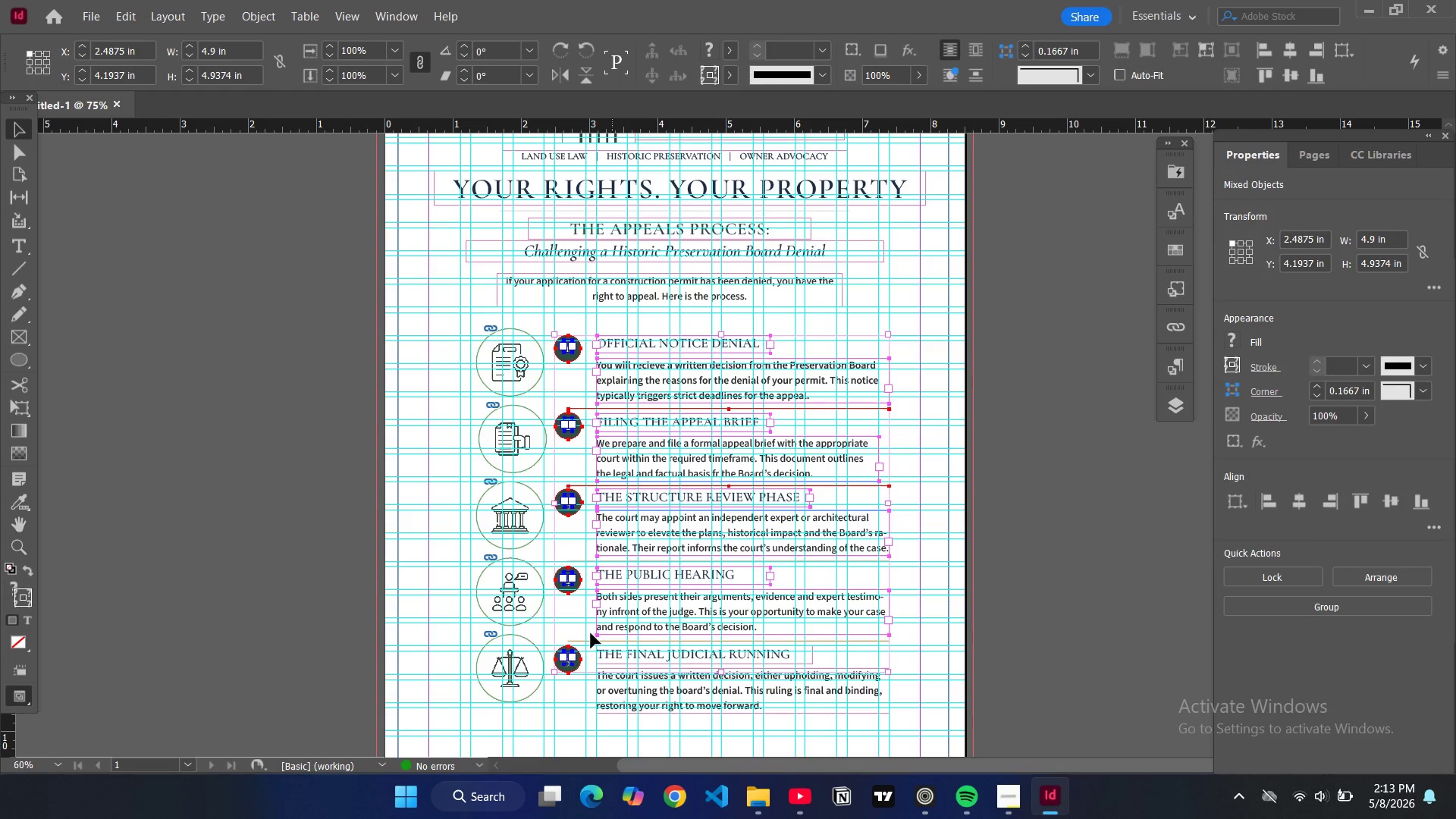 
hold_key(key=ShiftLeft, duration=1.5)
left_click([579, 642])
 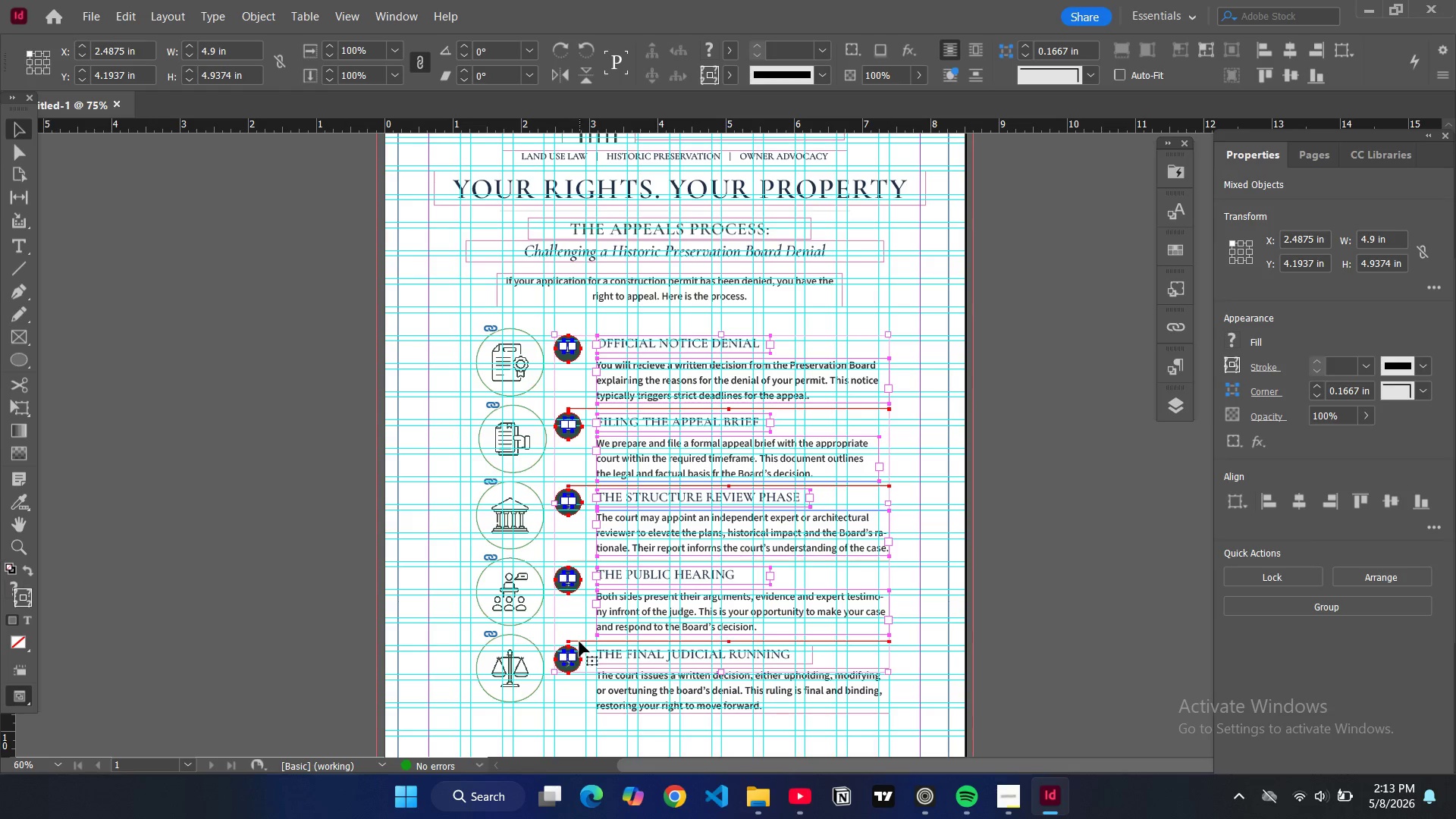 
hold_key(key=ShiftLeft, duration=1.52)
left_click([620, 658])
 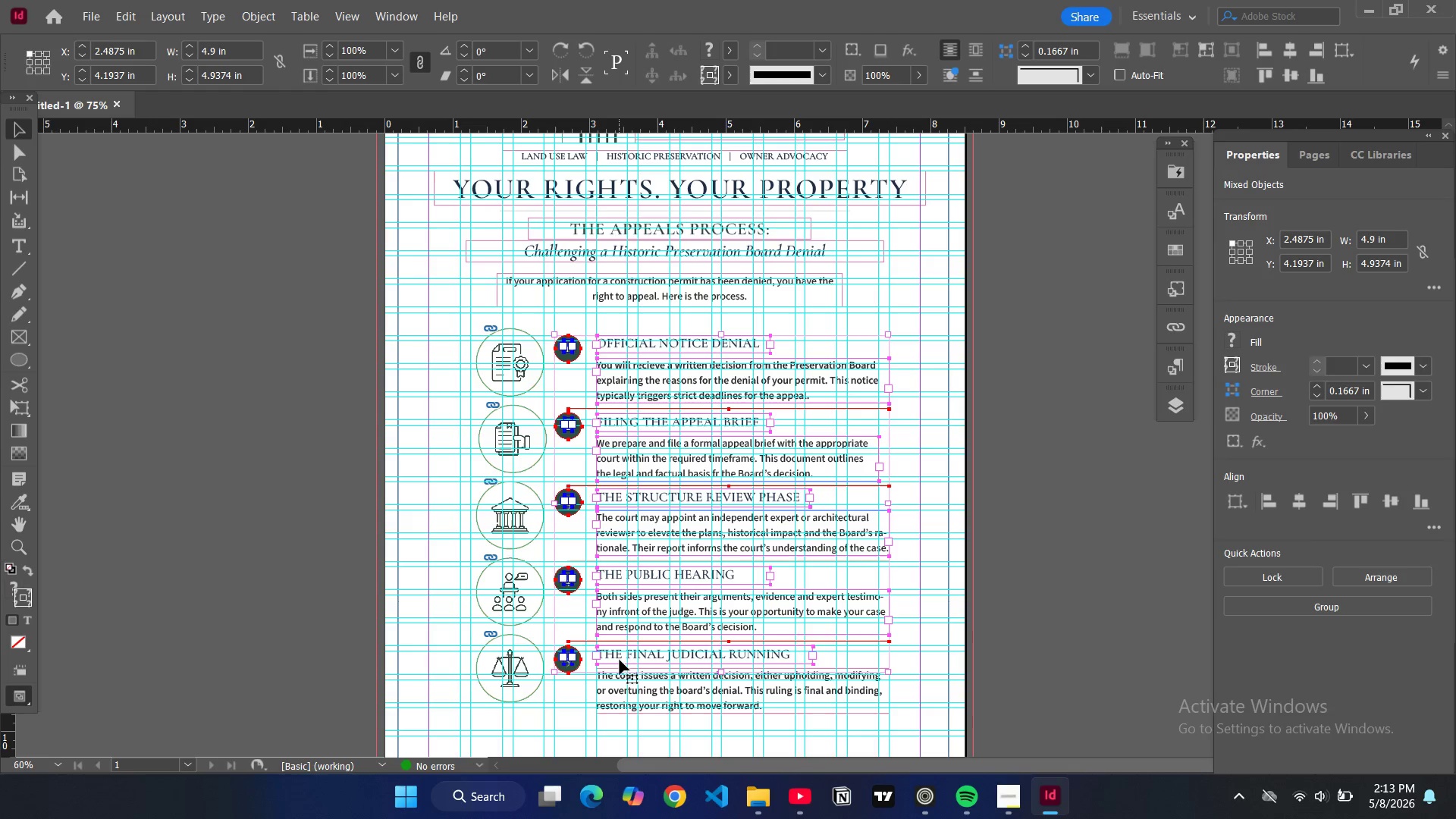 
hold_key(key=ShiftLeft, duration=1.52)
left_click([624, 688])
 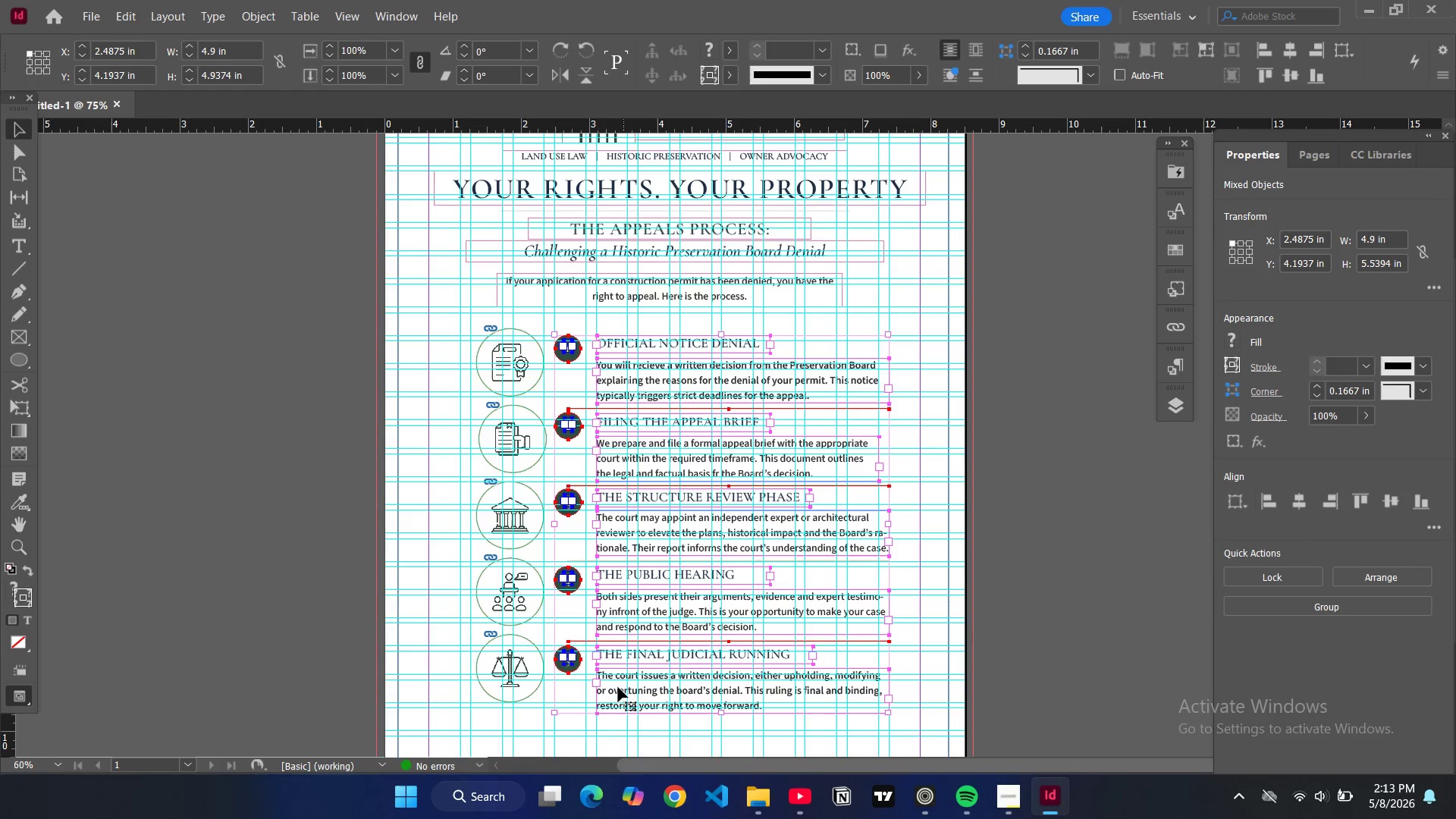 
hold_key(key=ShiftLeft, duration=1.61)
left_click([533, 689])
 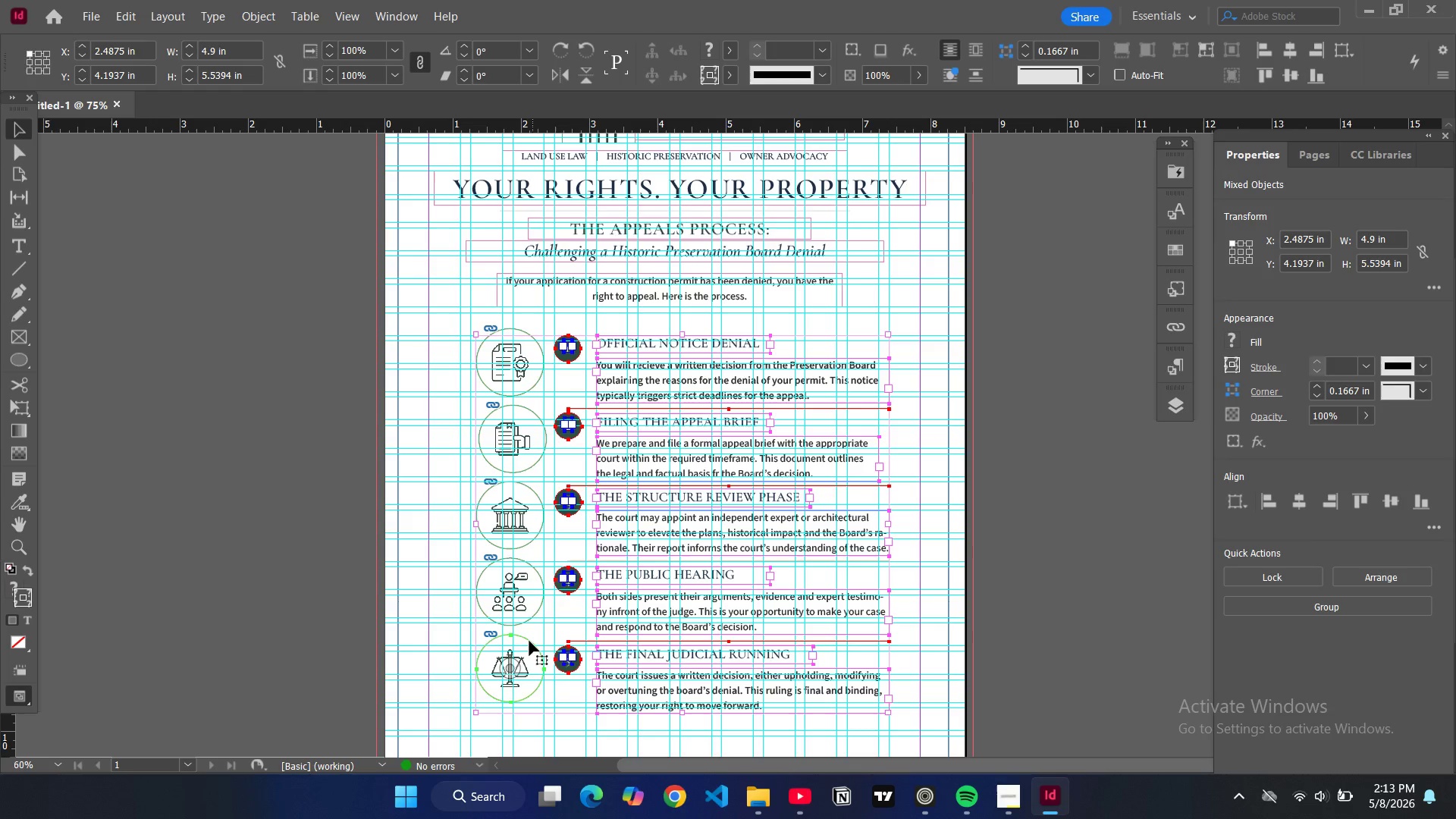 
hold_key(key=ShiftLeft, duration=1.5)
left_click([532, 607])
 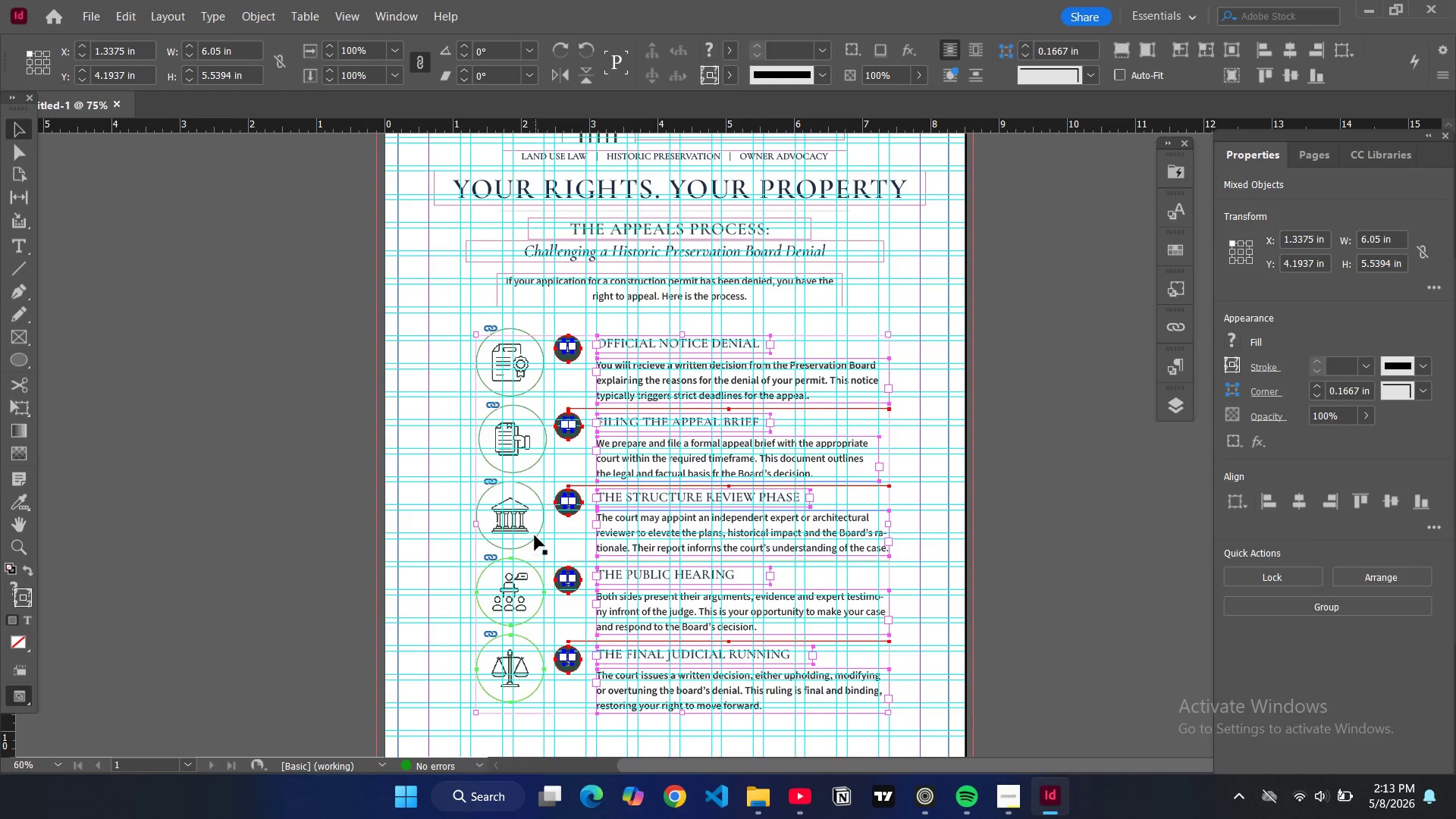 
hold_key(key=ShiftLeft, duration=1.52)
left_click([533, 521])
 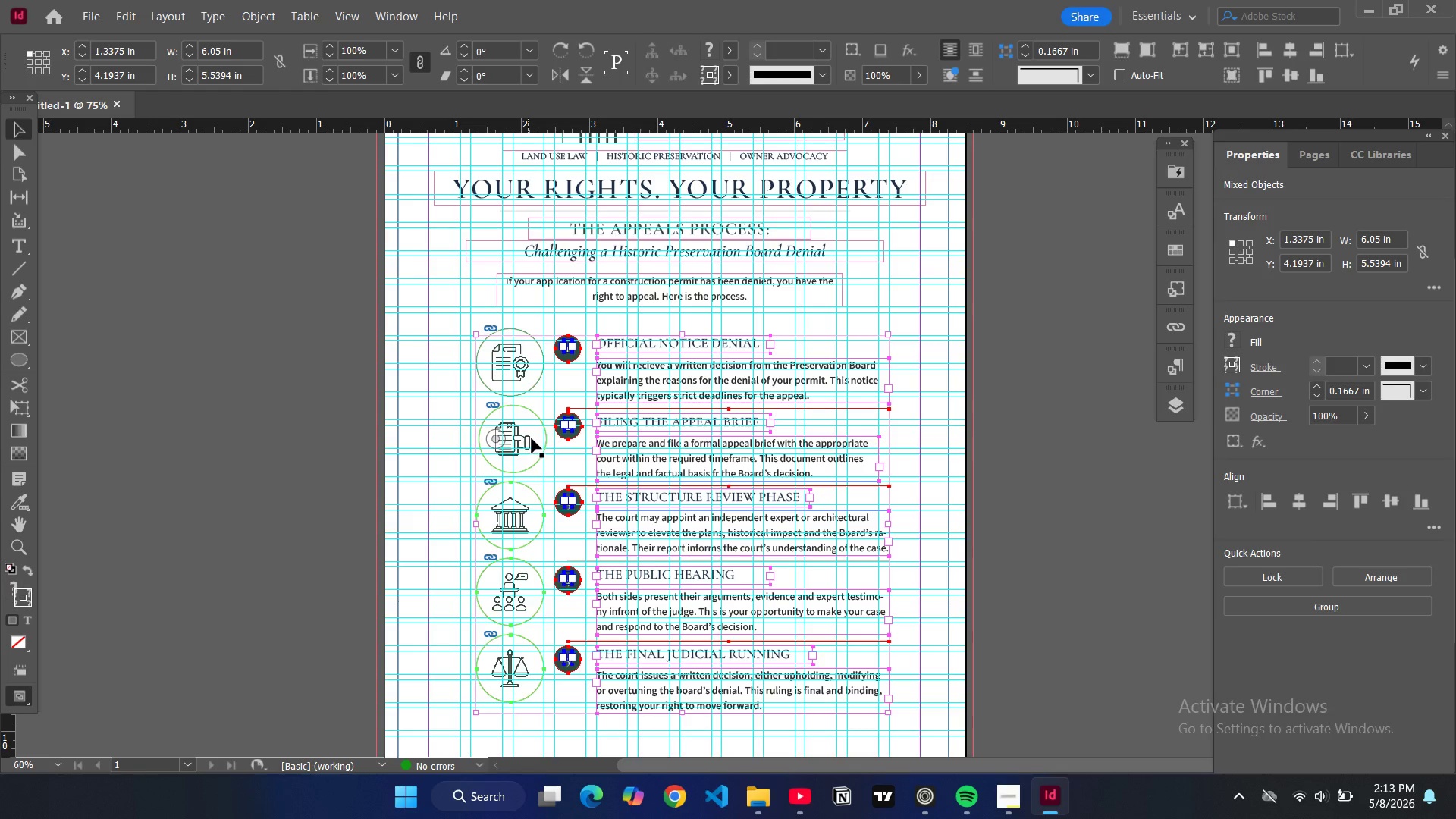 
left_click([532, 438])
 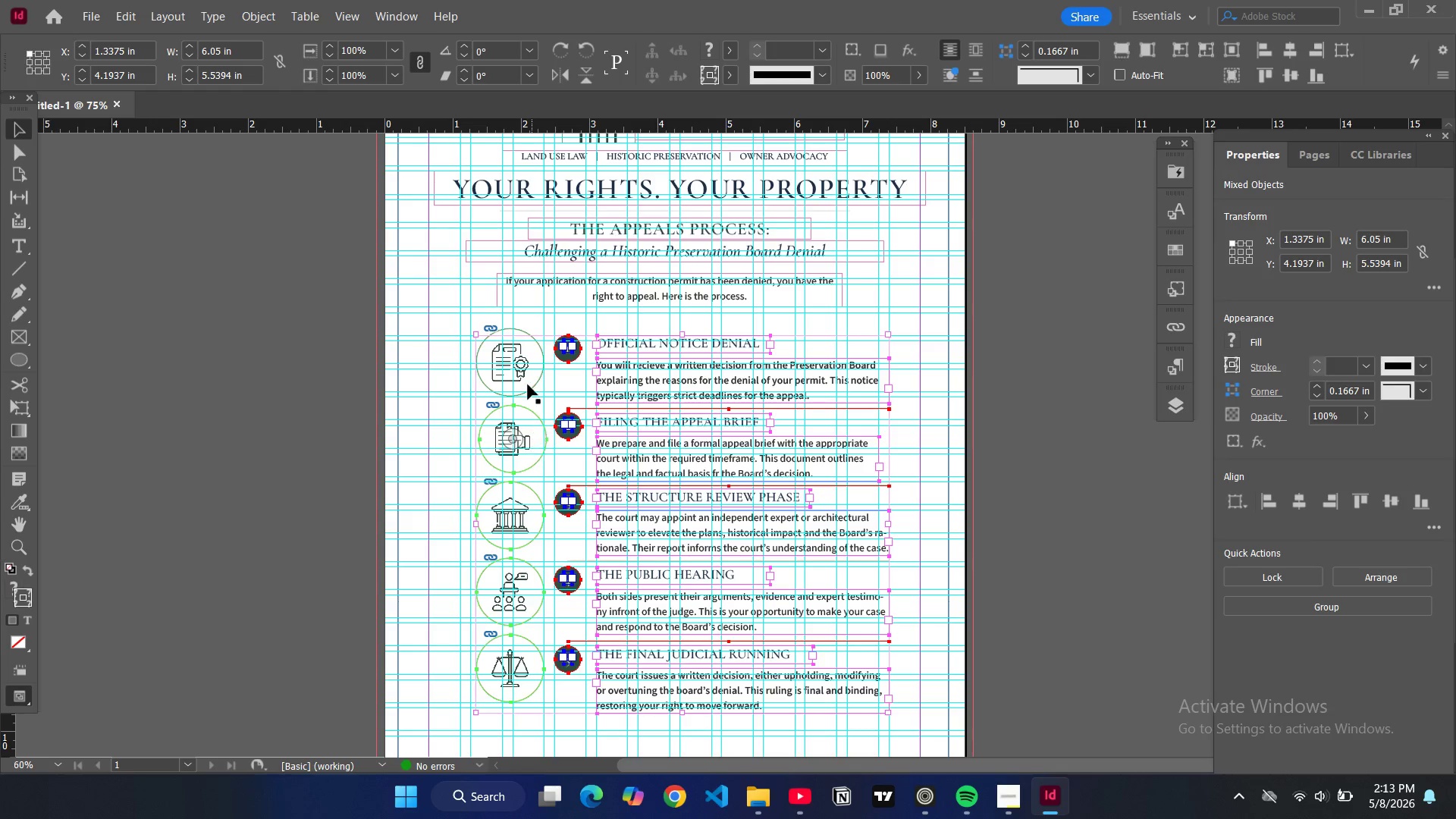 
hold_key(key=ShiftLeft, duration=1.42)
left_click([529, 375])
 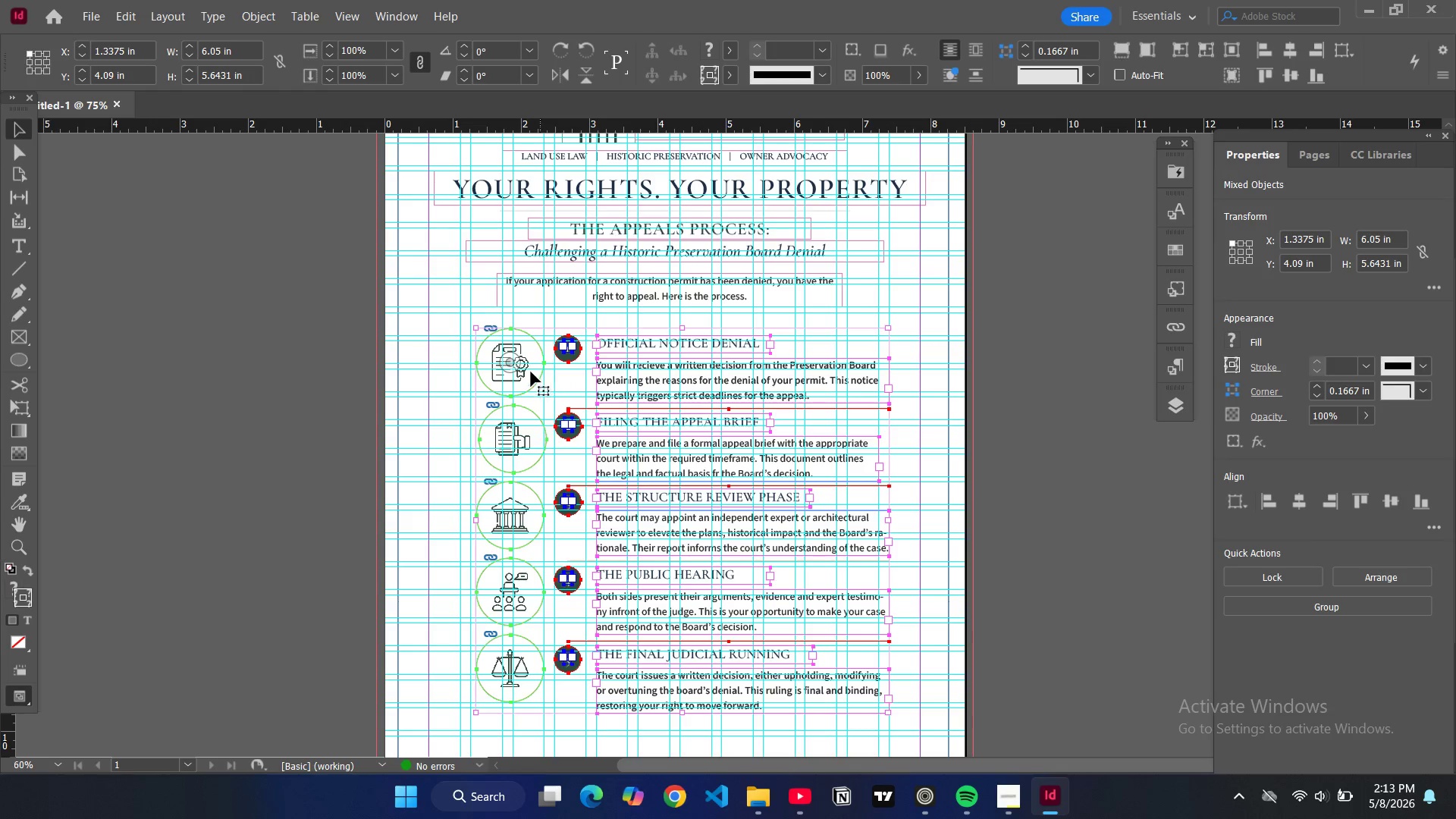 
left_click_drag(start_coordinate=[534, 374], to_coordinate=[517, 358])
 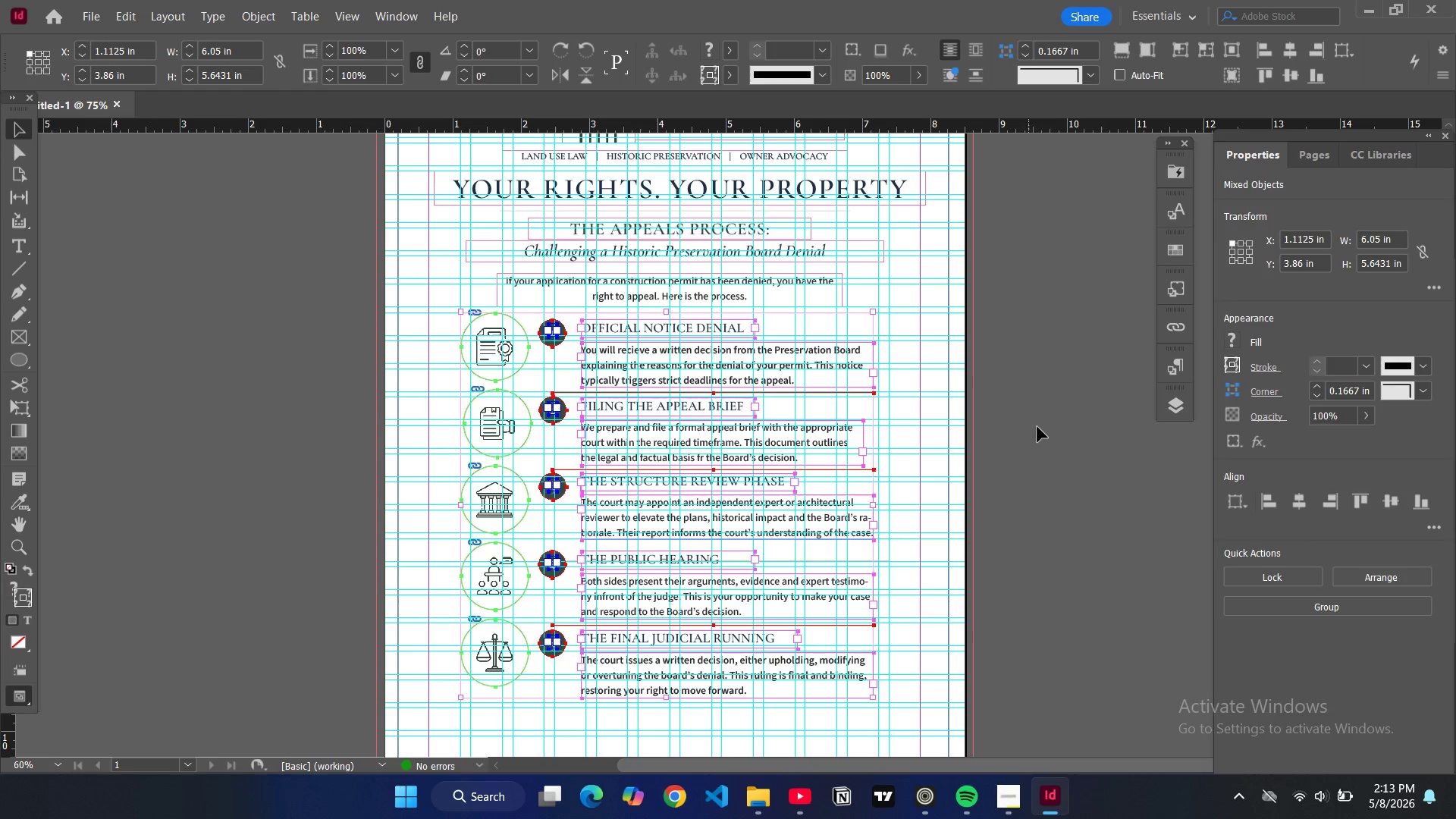 
left_click([1037, 426])
 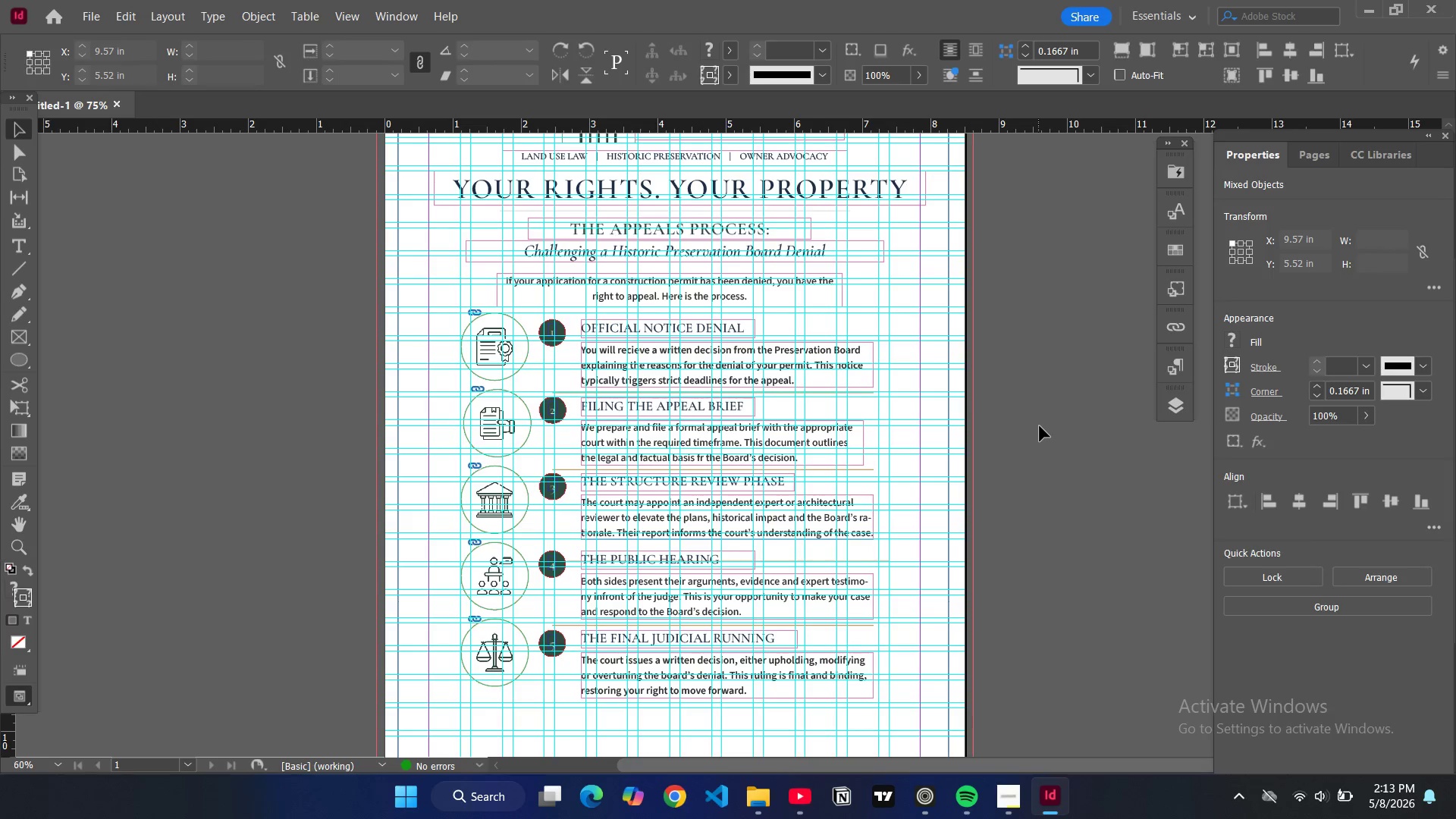 
key(W)
 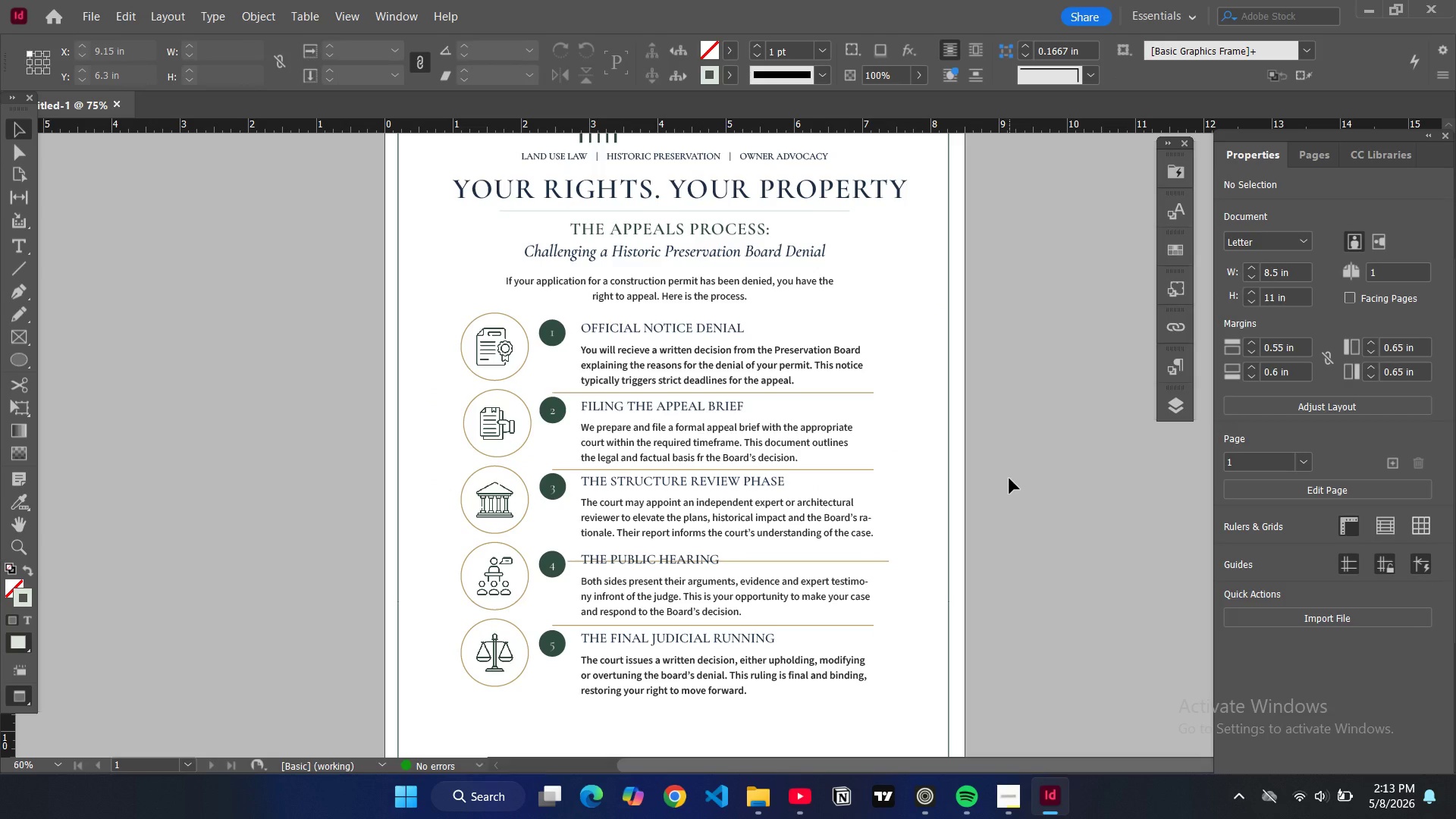 
scroll: coordinate [1009, 479], scroll_direction: down, amount: 1.0
 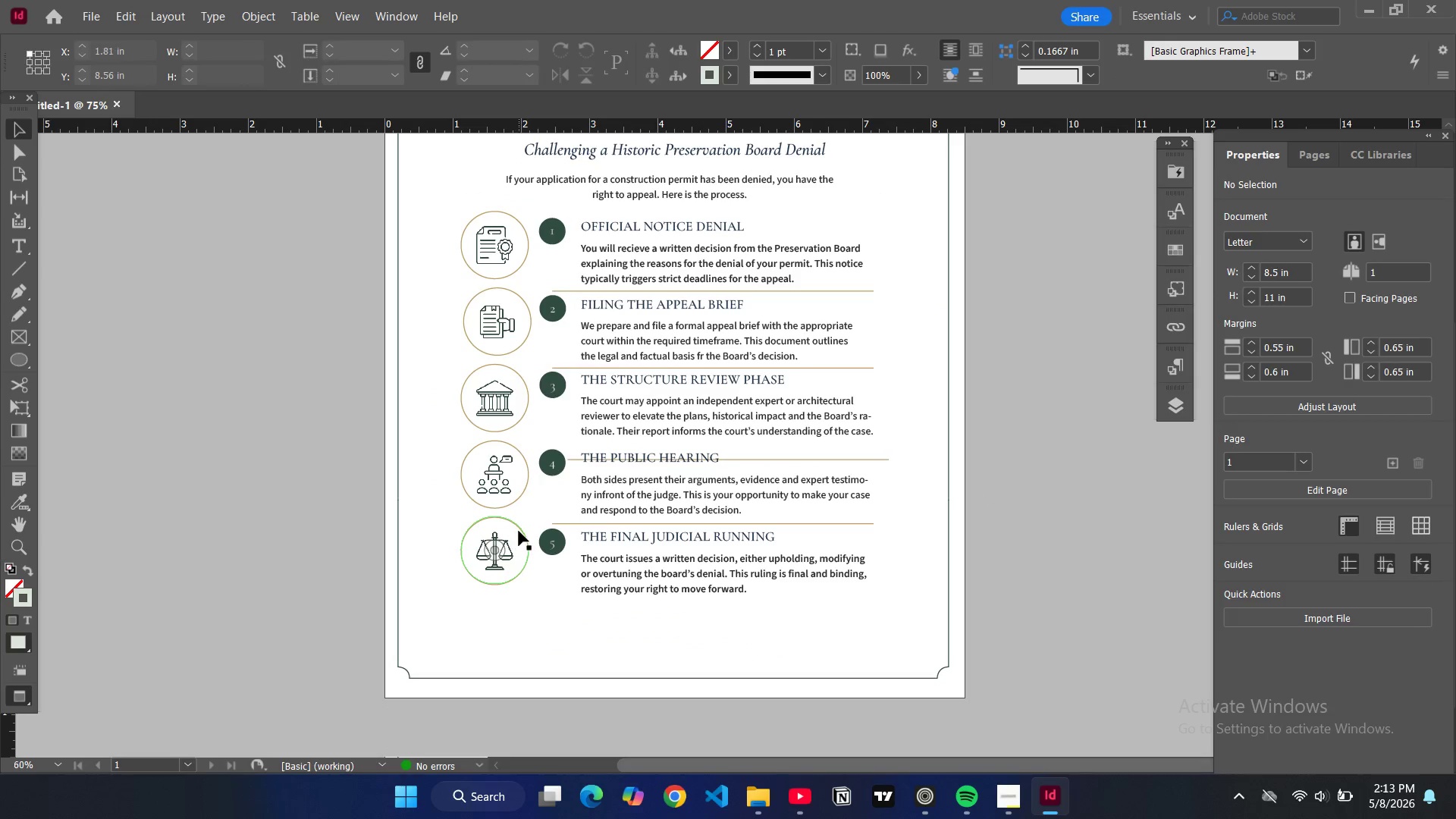 
key(W)
 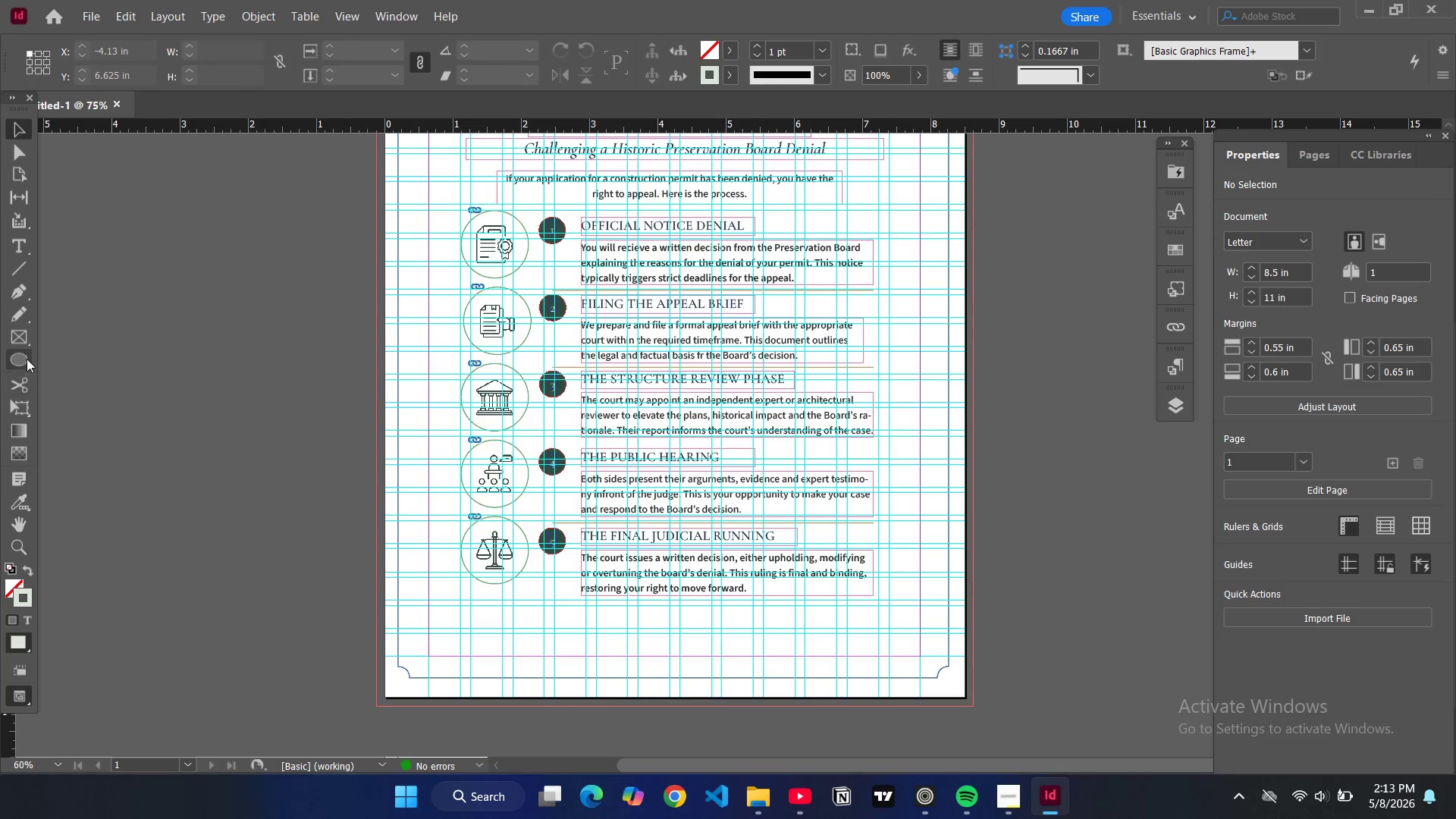 
right_click([27, 359])
 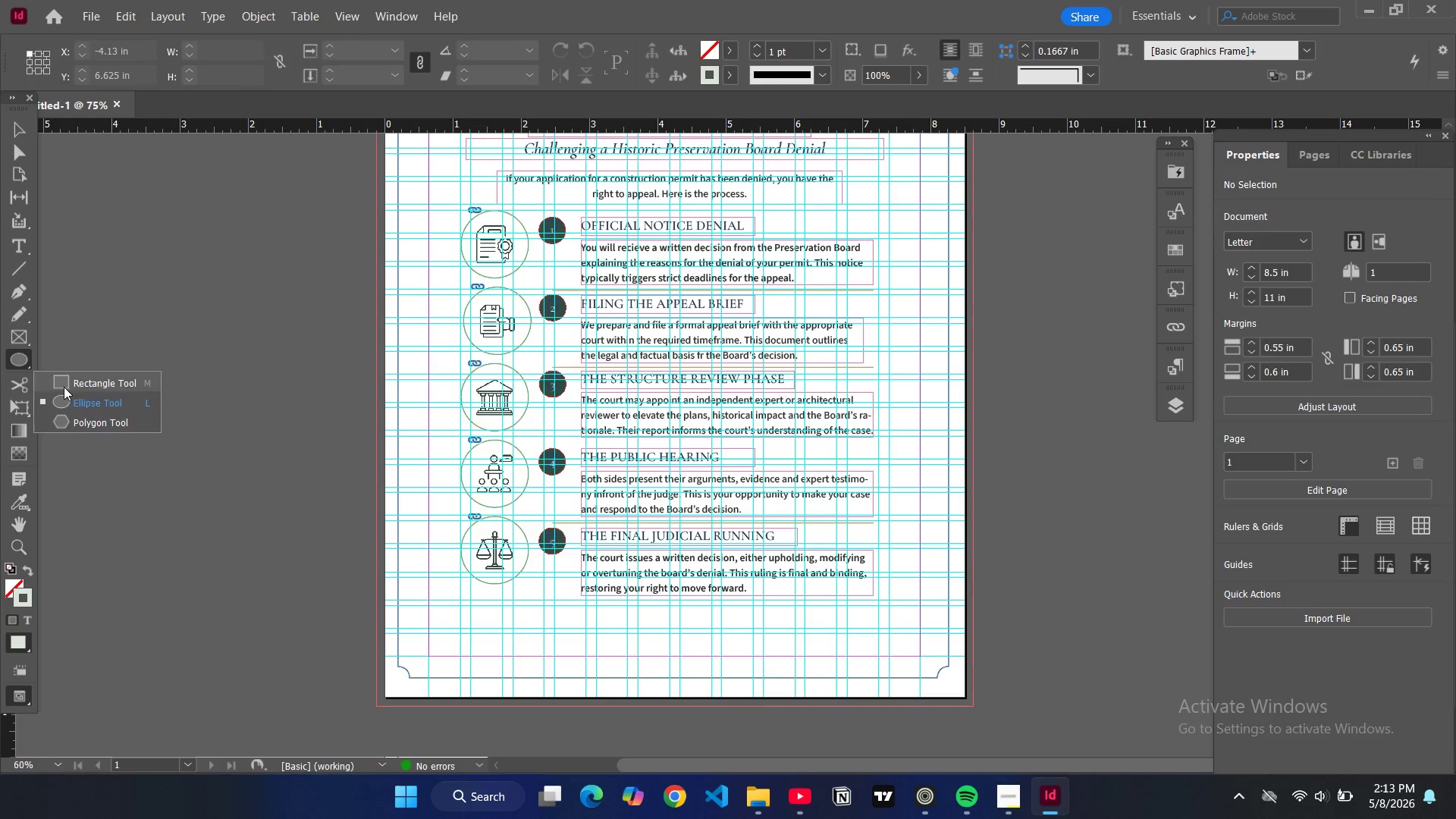 
left_click([64, 388])
 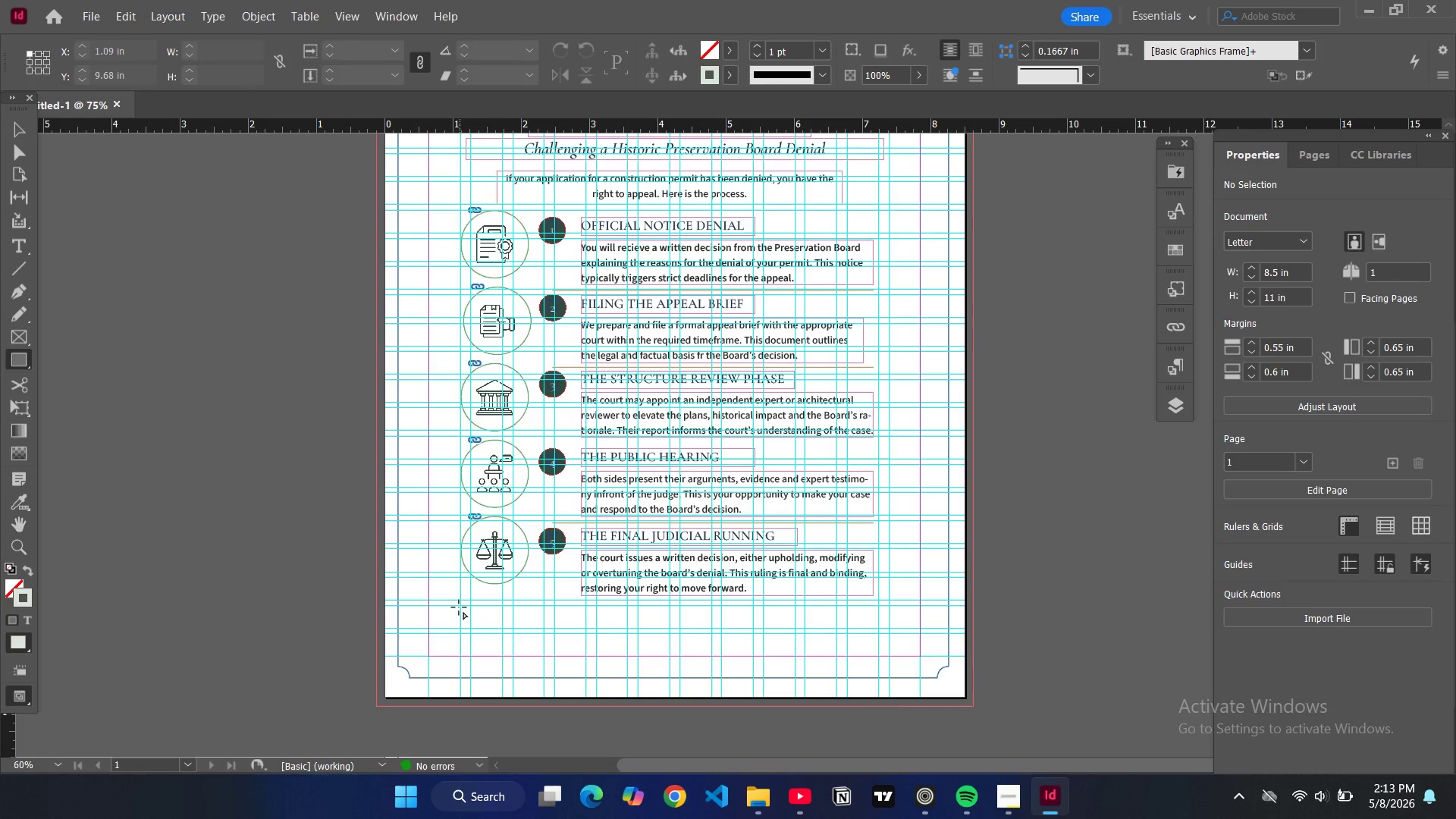 
left_click_drag(start_coordinate=[460, 606], to_coordinate=[887, 666])
 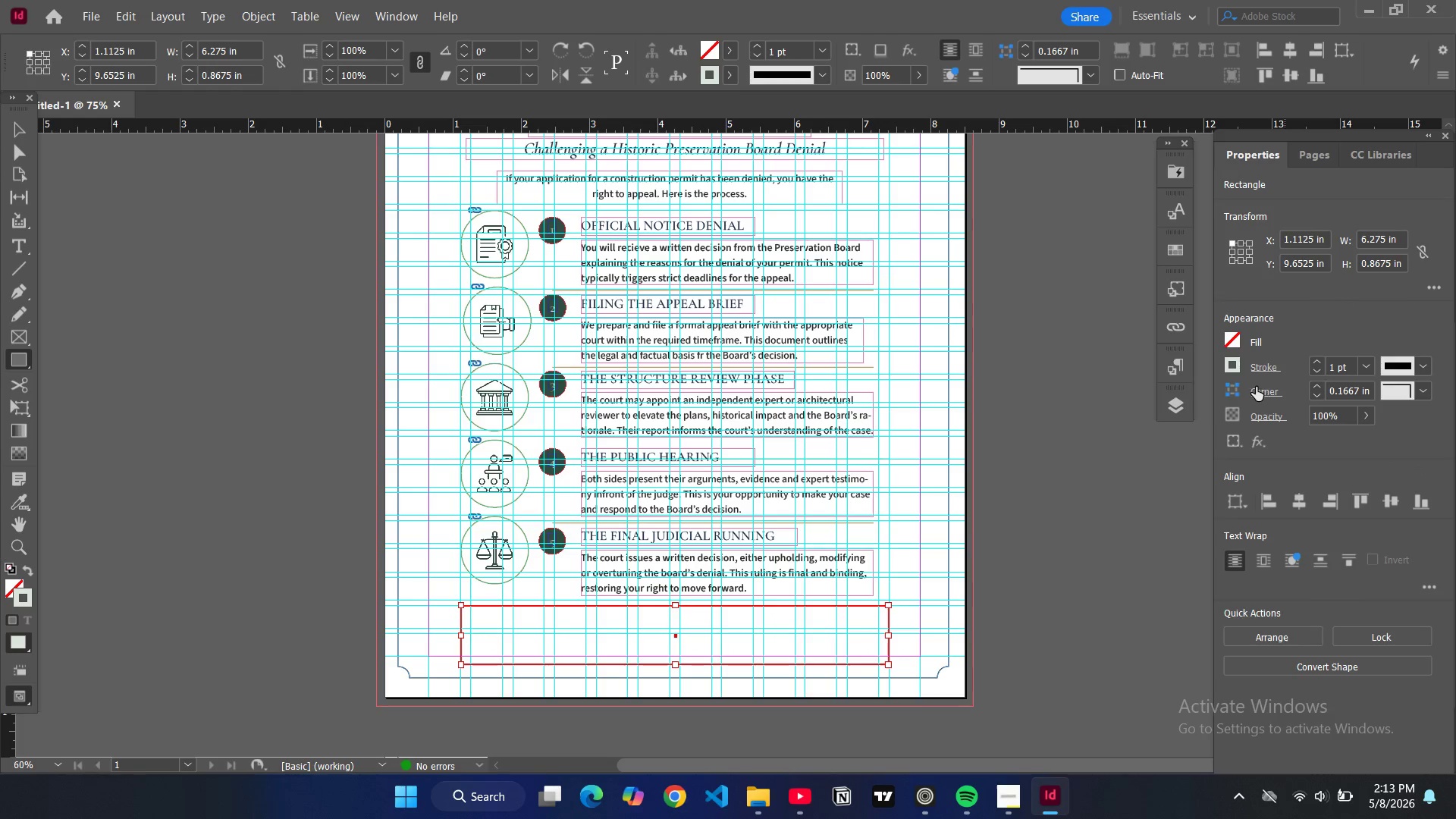 
left_click([1235, 368])
 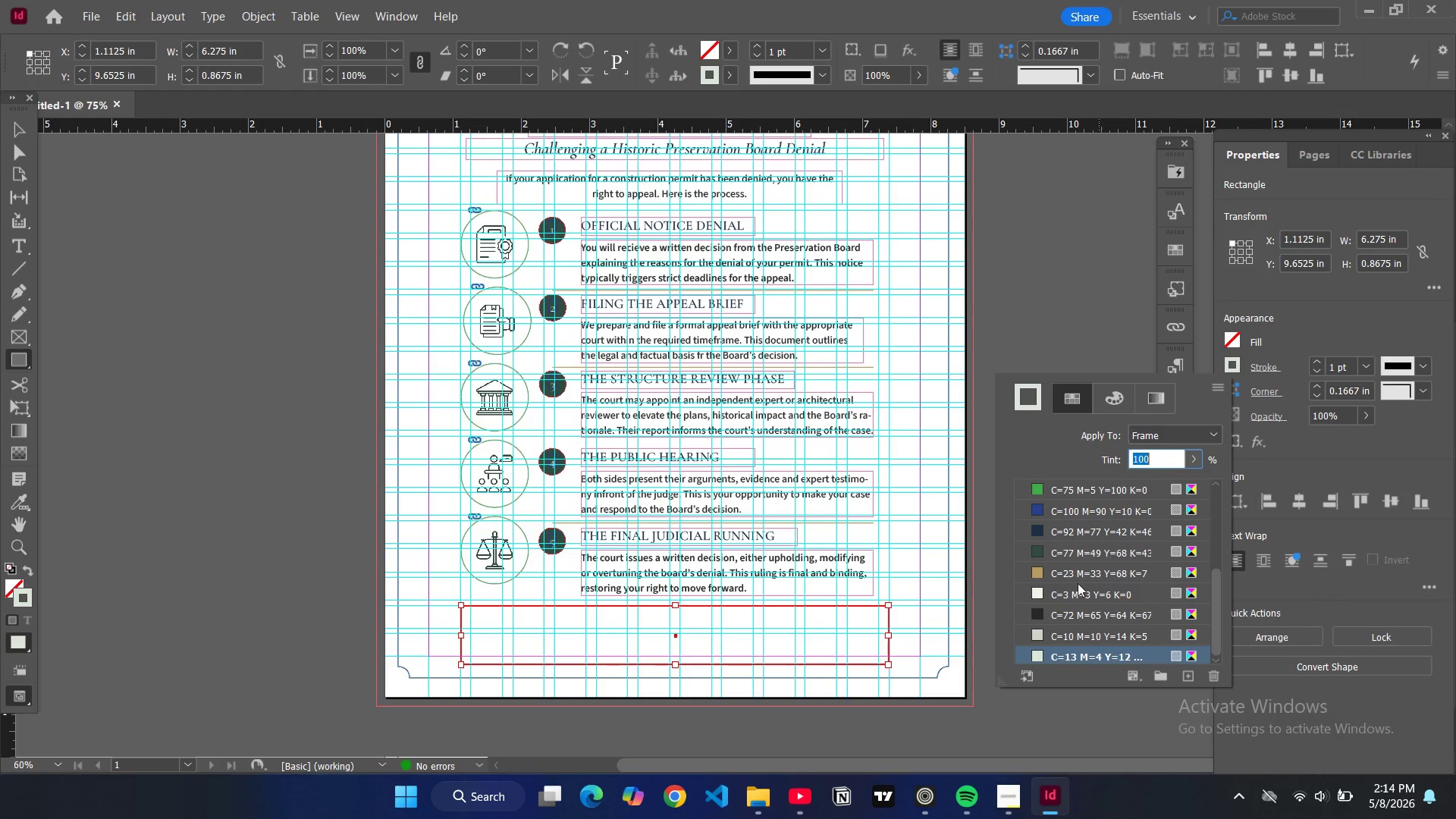 
left_click([1040, 576])
 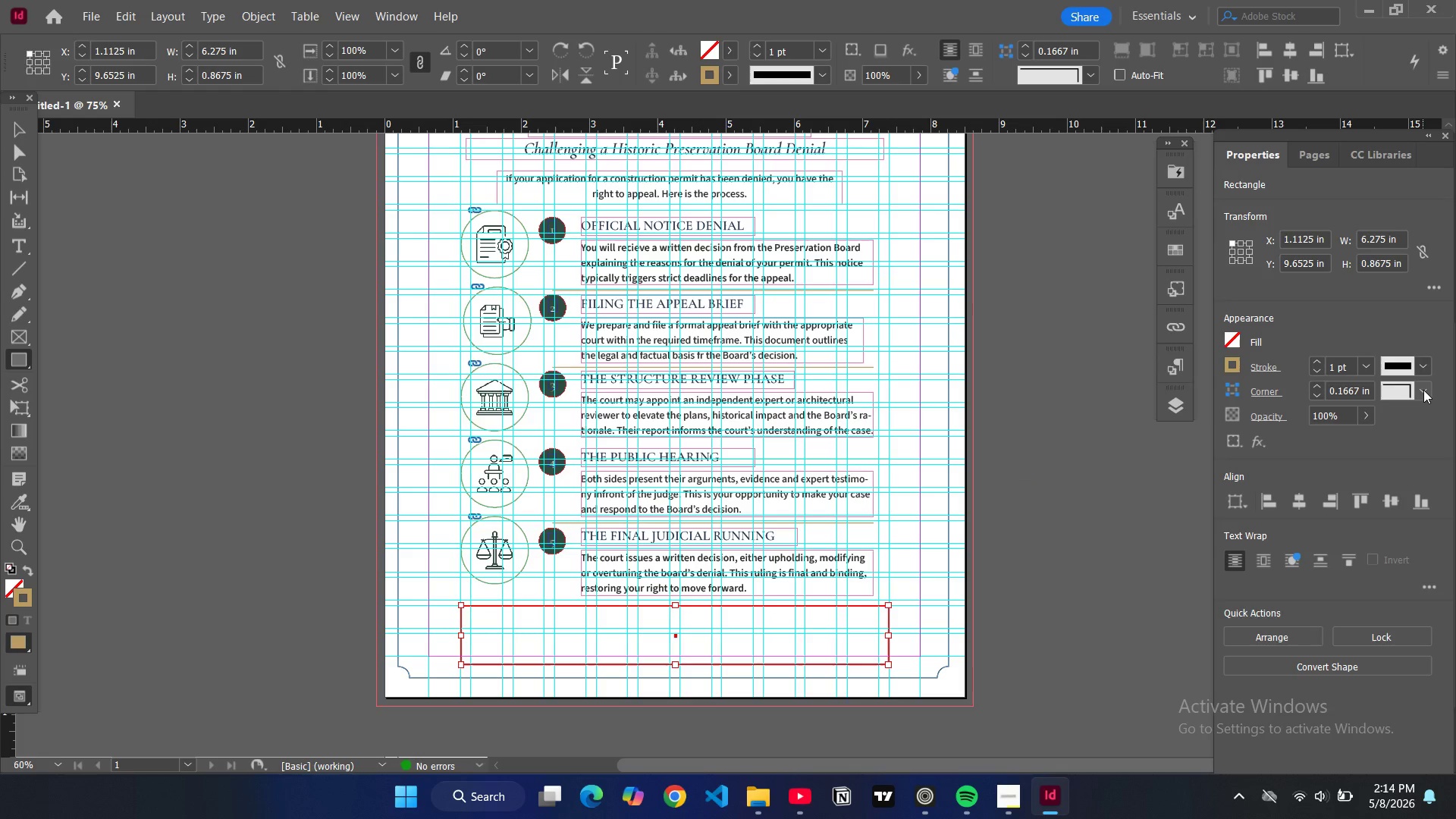 
double_click([1421, 394])
 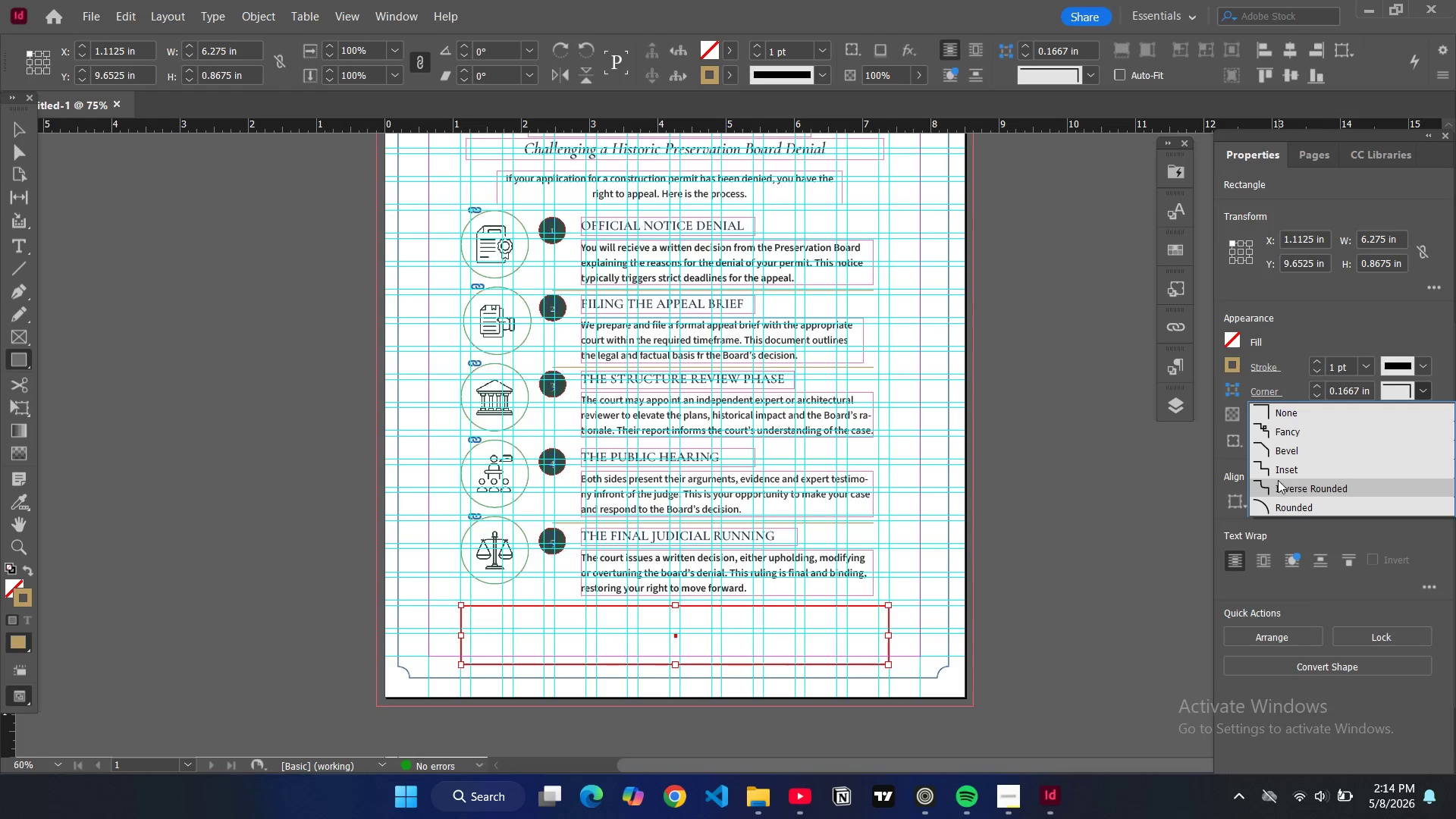 
left_click([1275, 485])
 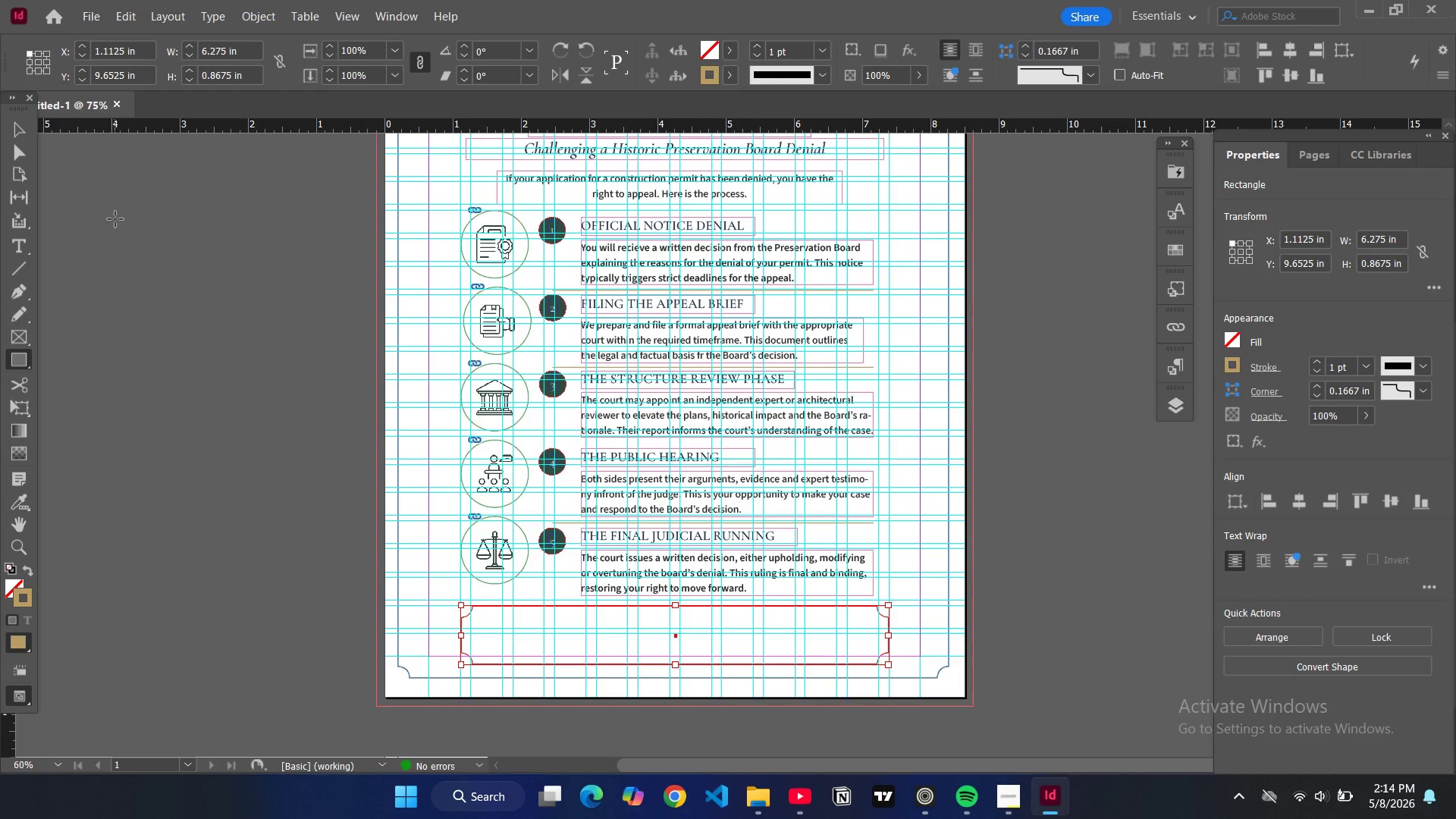 
wait(12.2)
 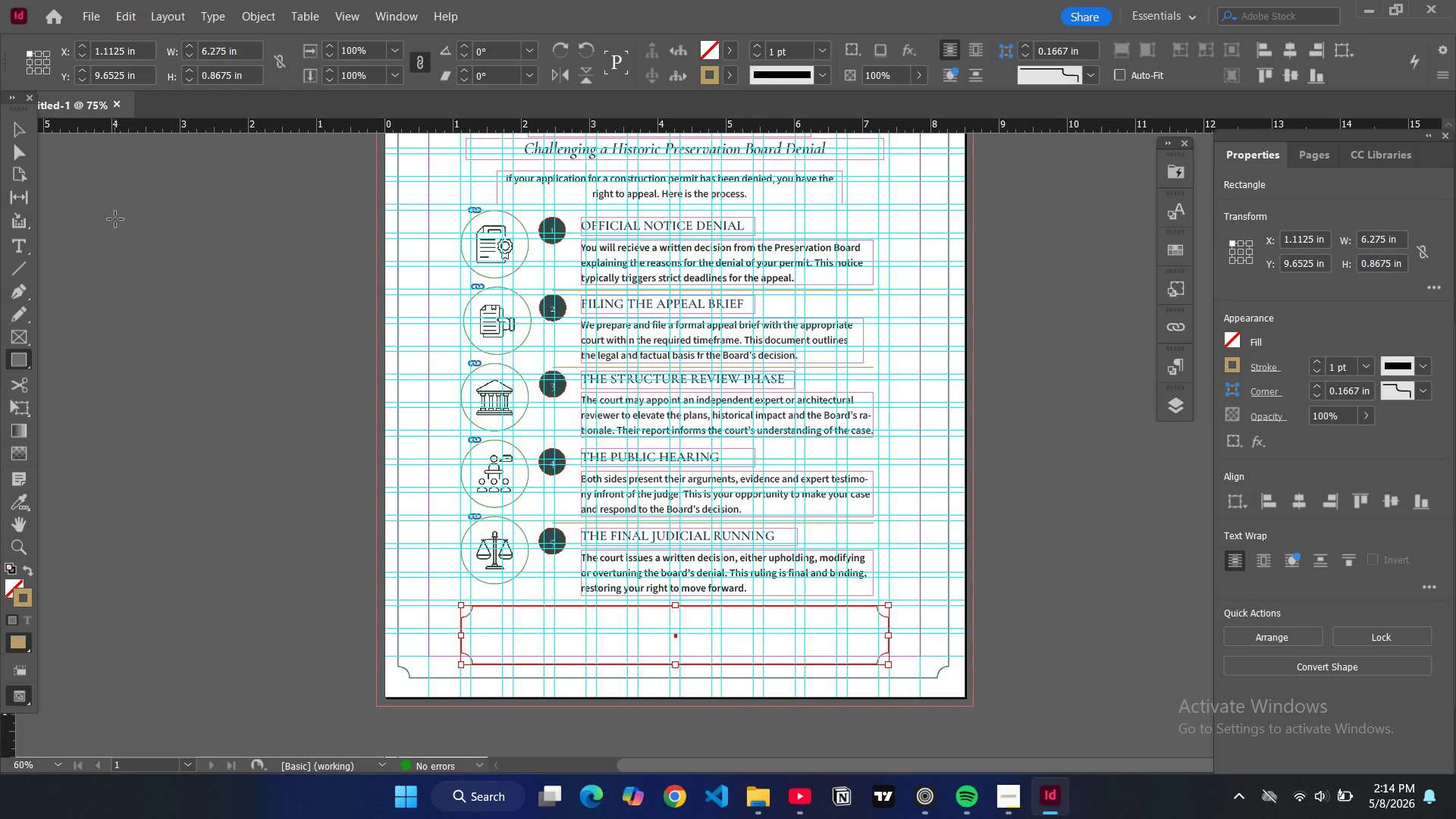 
left_click([22, 136])
 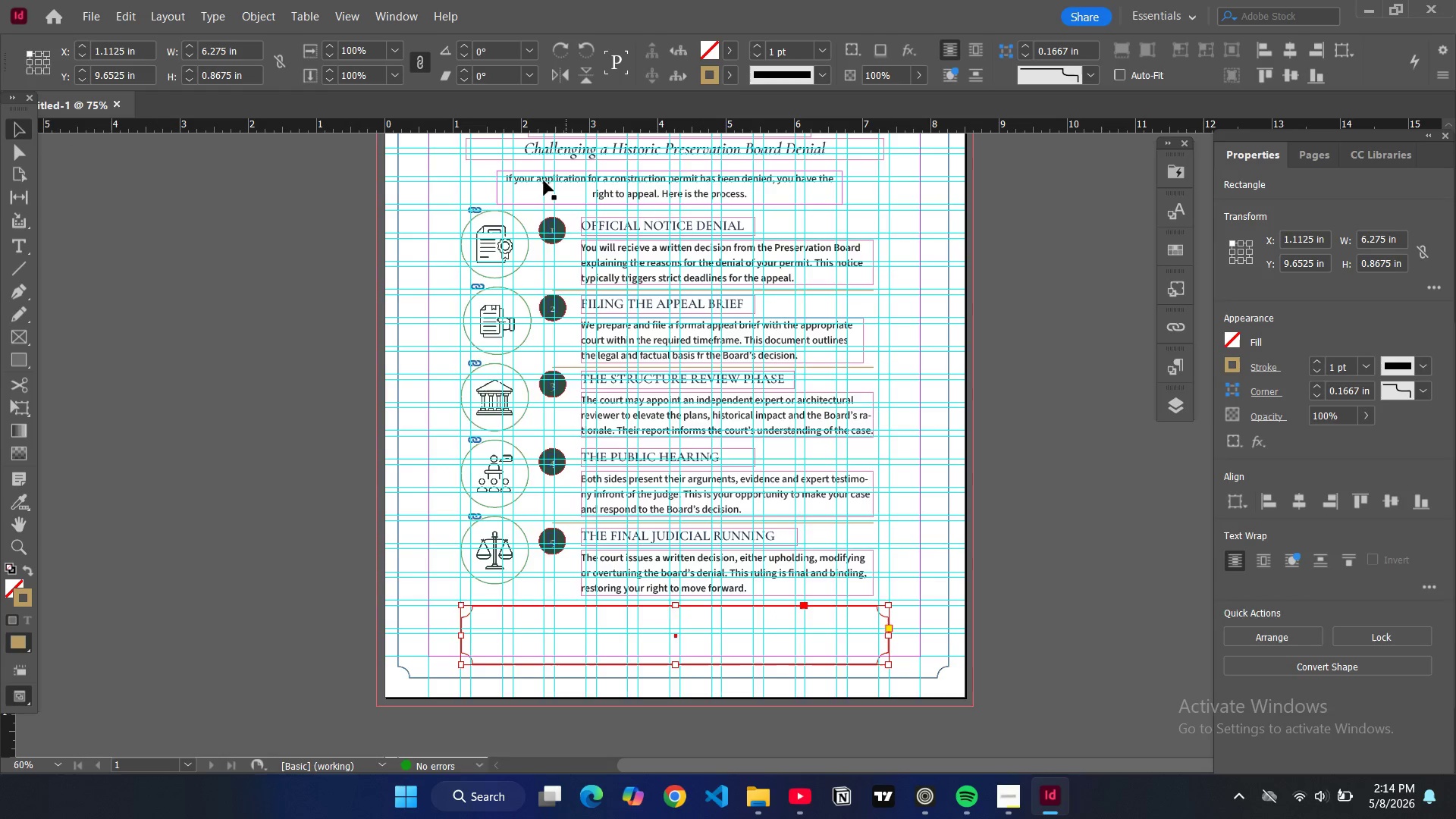 
scroll: coordinate [540, 180], scroll_direction: up, amount: 1.0
 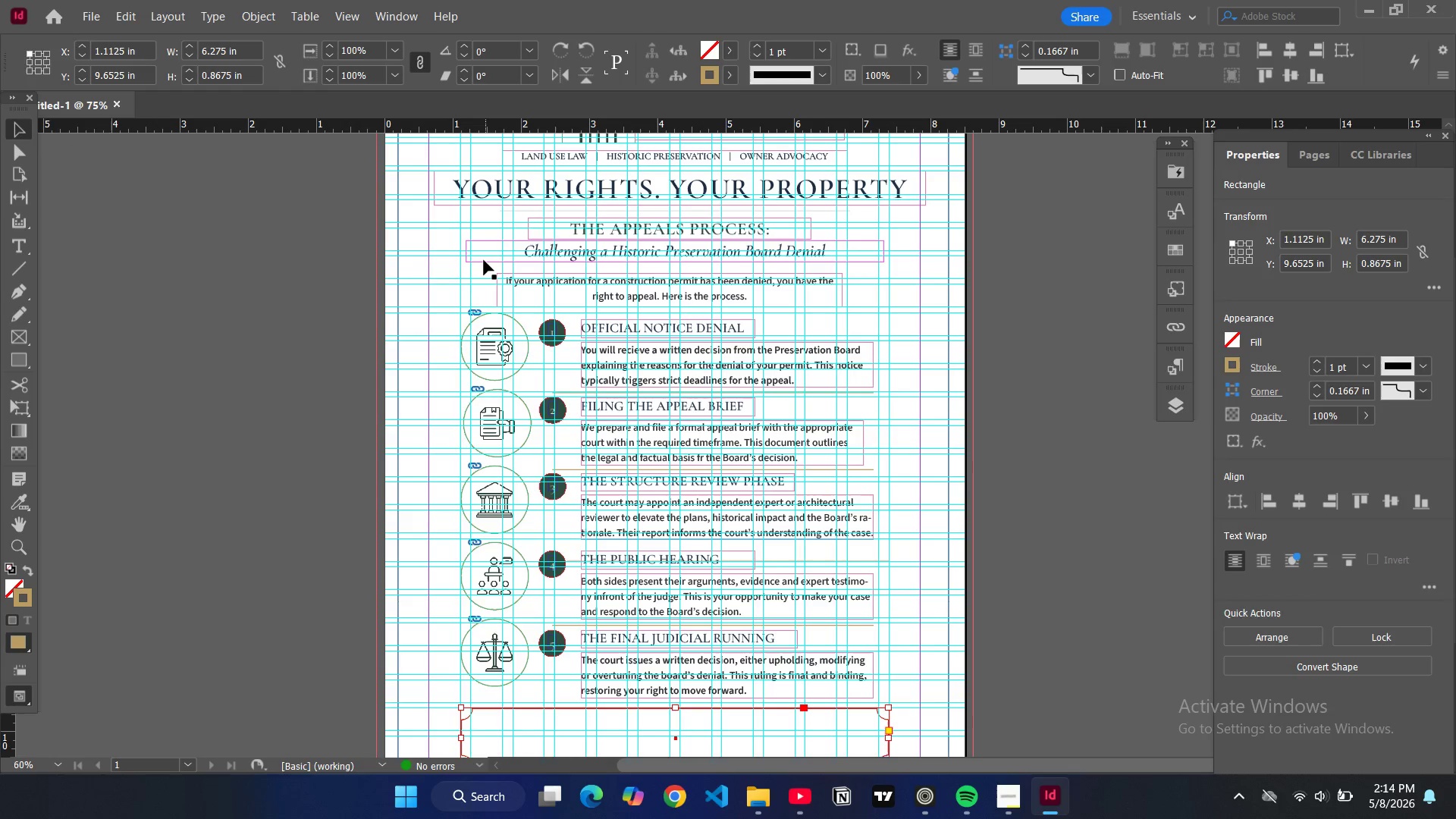 
left_click([484, 261])
 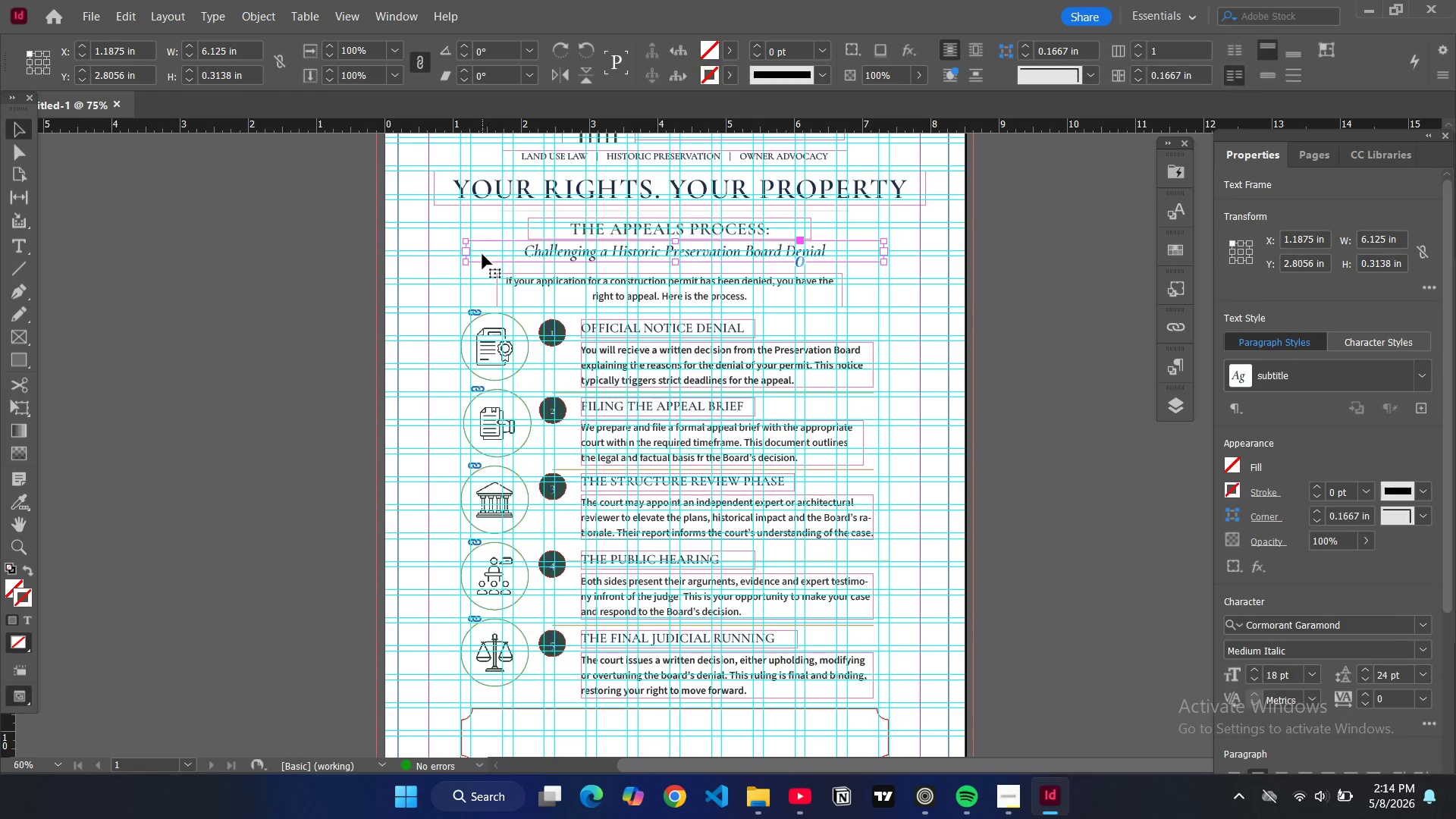 
key(Control+C)
 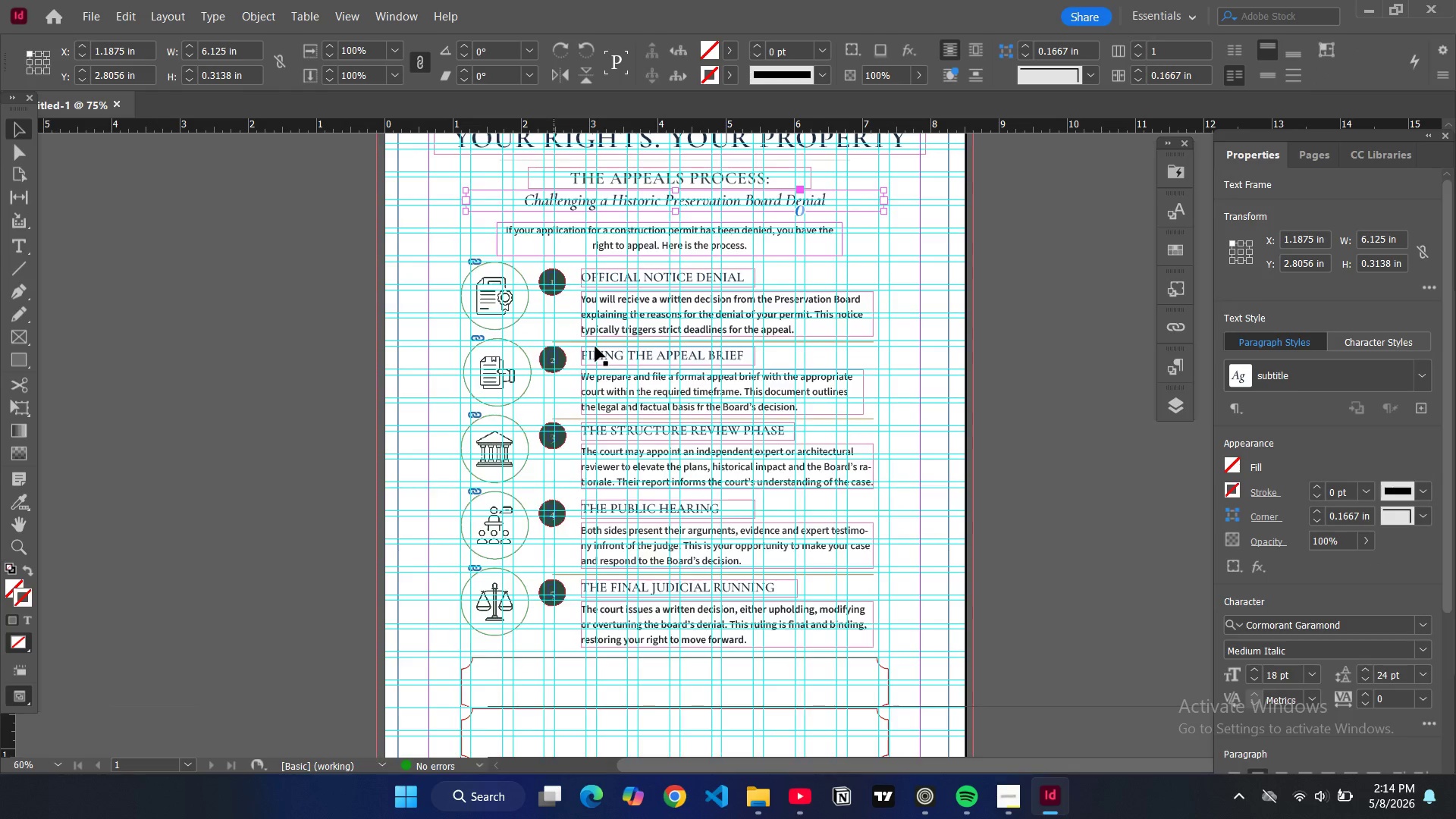 
scroll: coordinate [638, 413], scroll_direction: down, amount: 5.0
 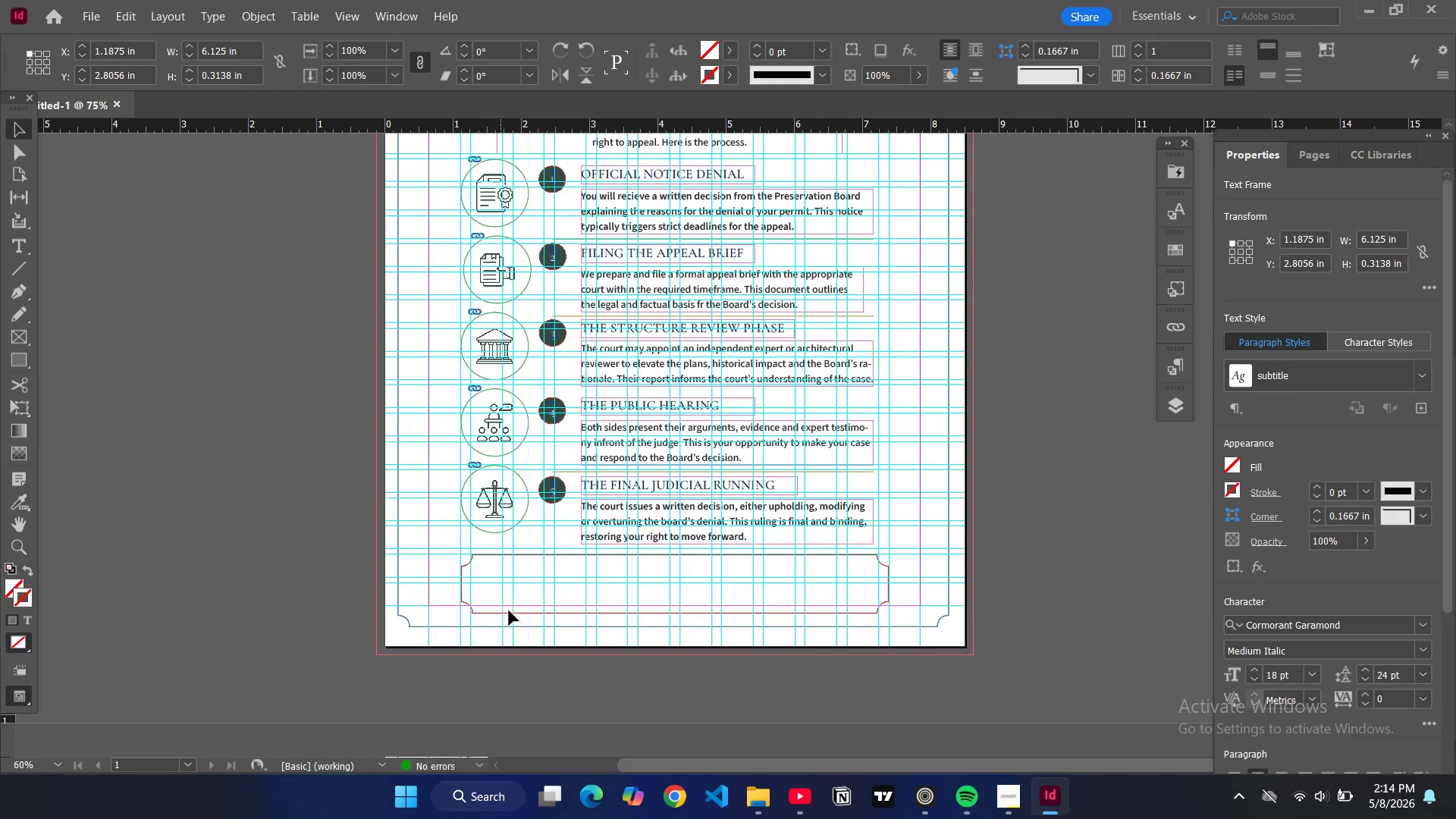 
left_click([520, 599])
 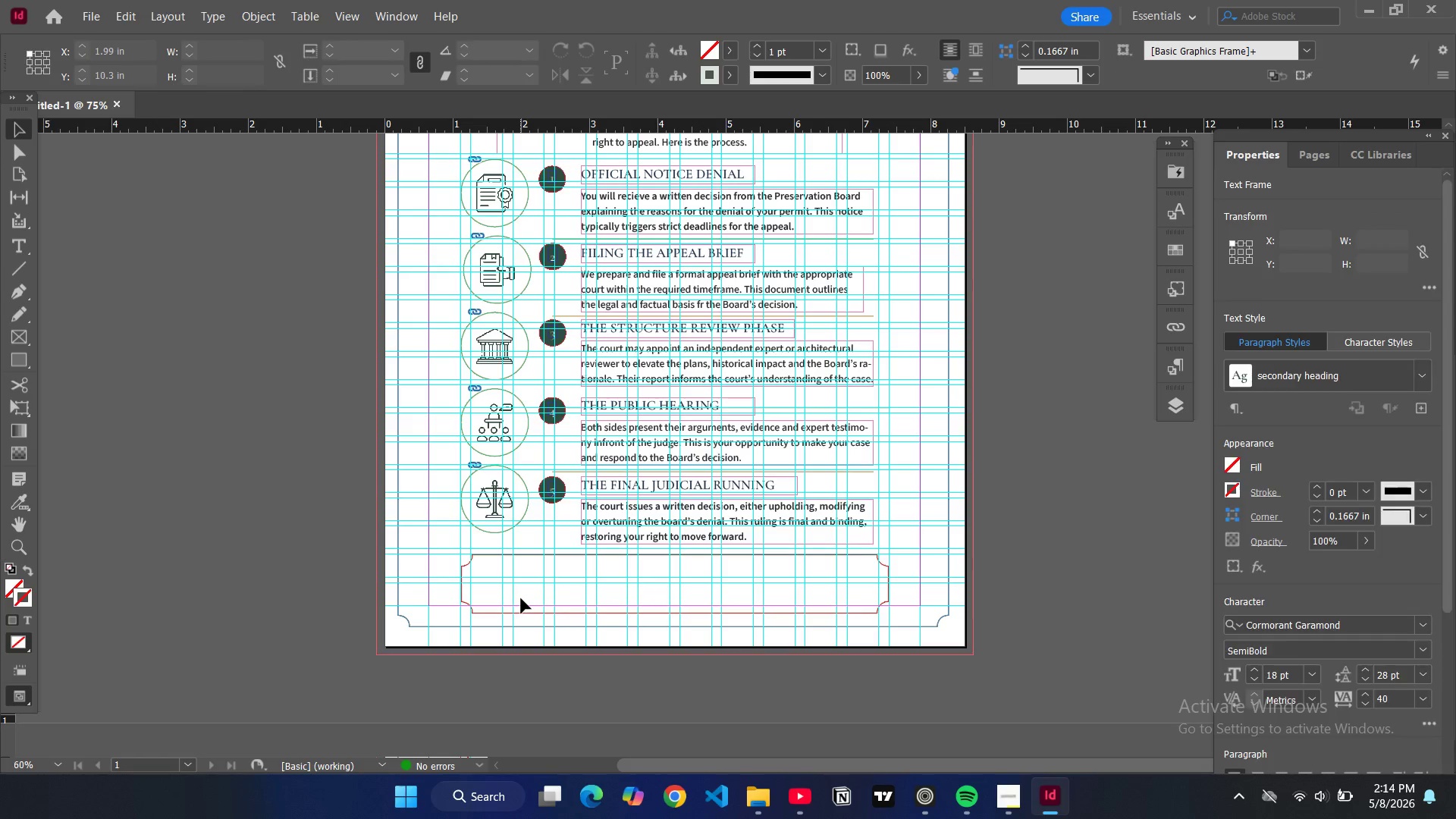 
key(Control+V)
 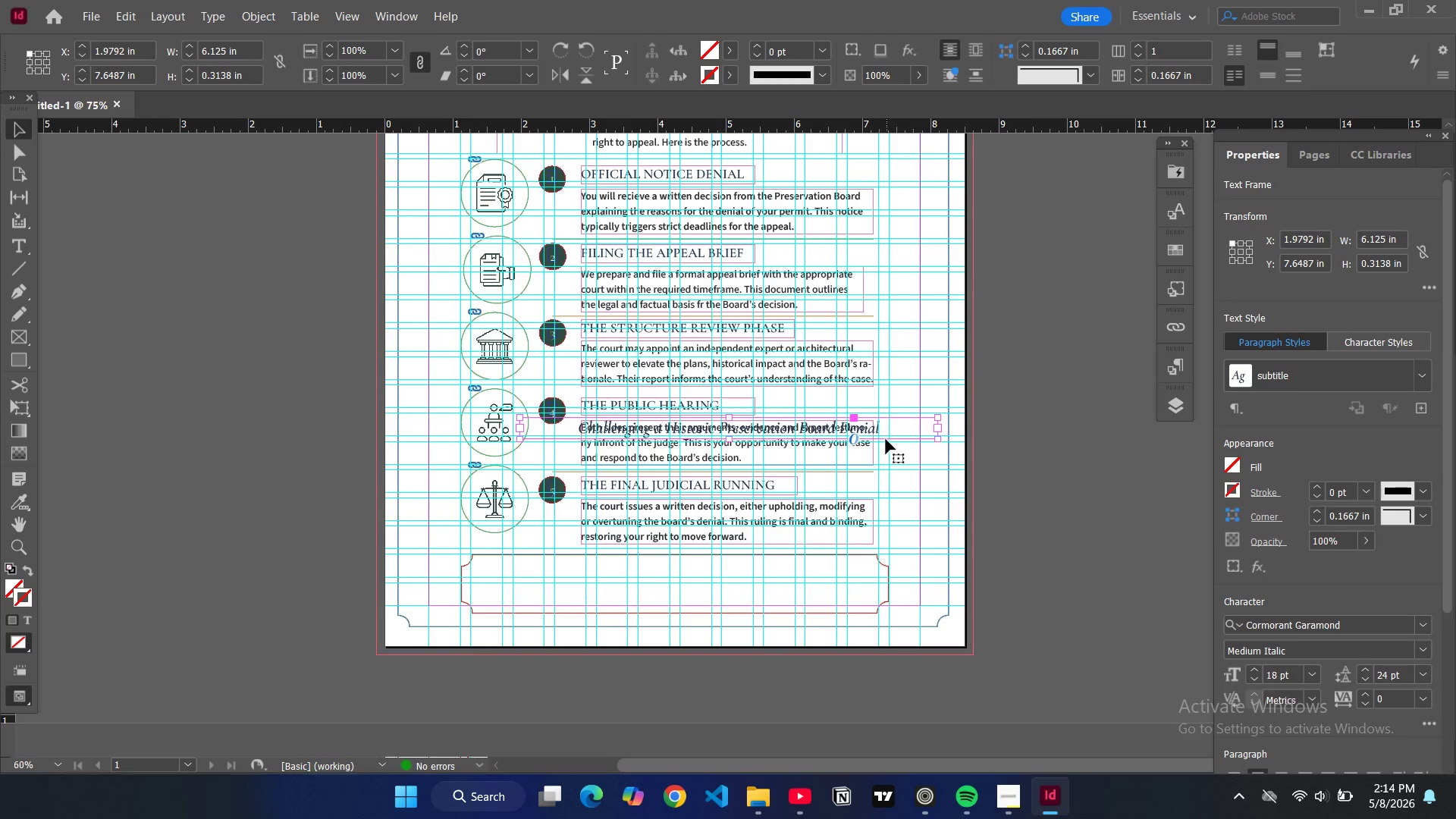 
left_click_drag(start_coordinate=[884, 428], to_coordinate=[835, 575])
 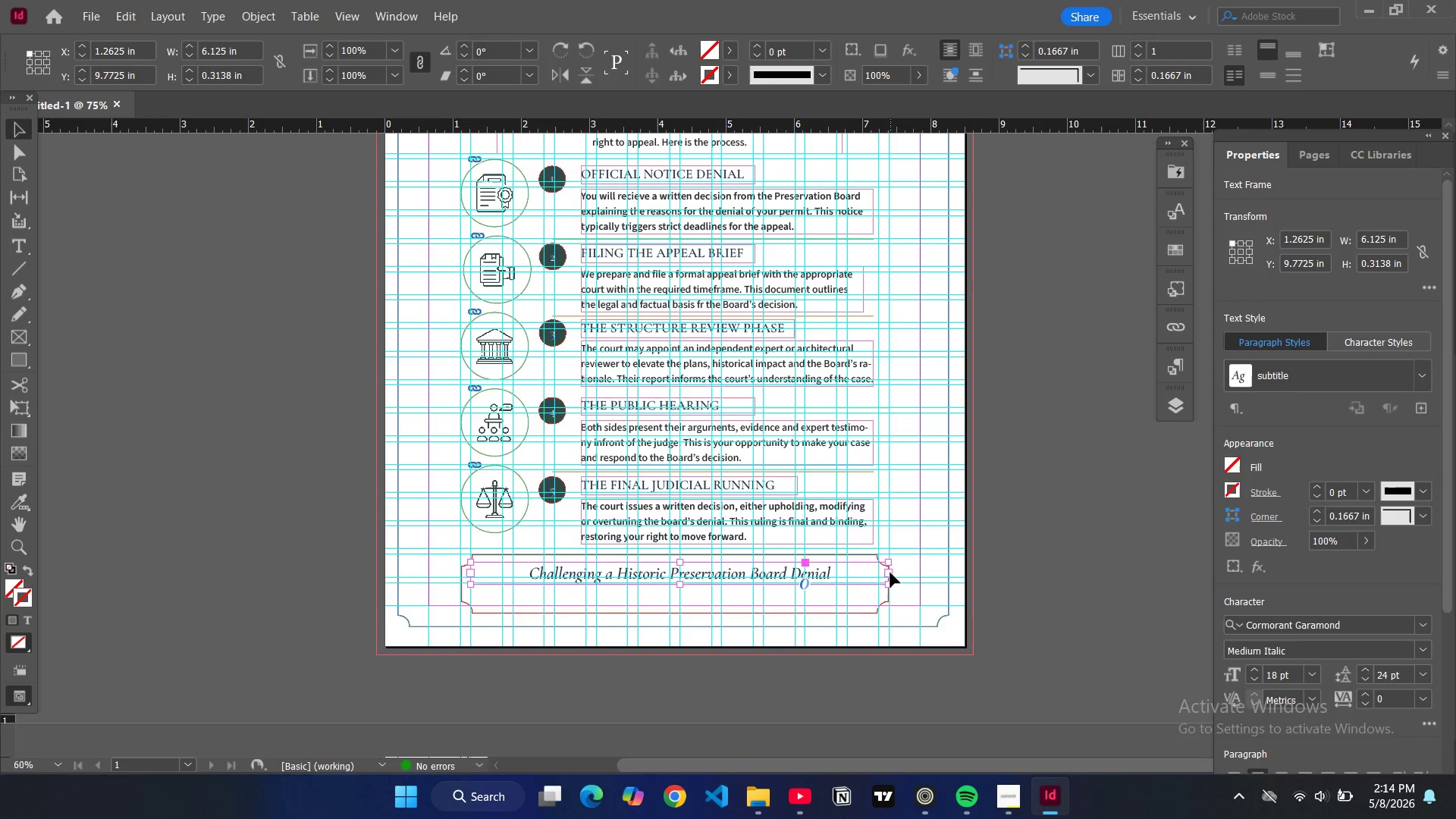 
left_click_drag(start_coordinate=[890, 573], to_coordinate=[806, 579])
 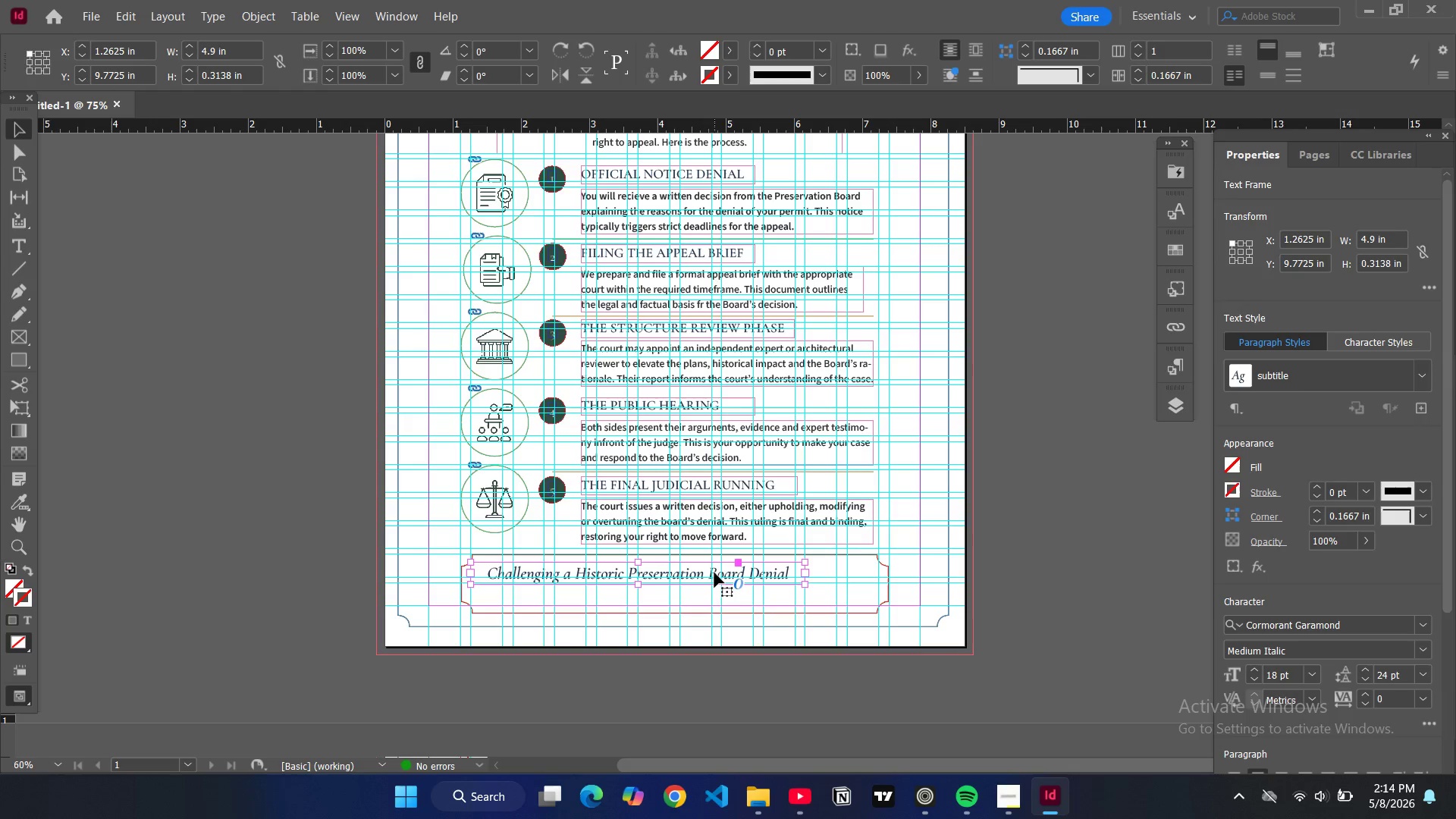 
left_click_drag(start_coordinate=[714, 573], to_coordinate=[774, 573])
 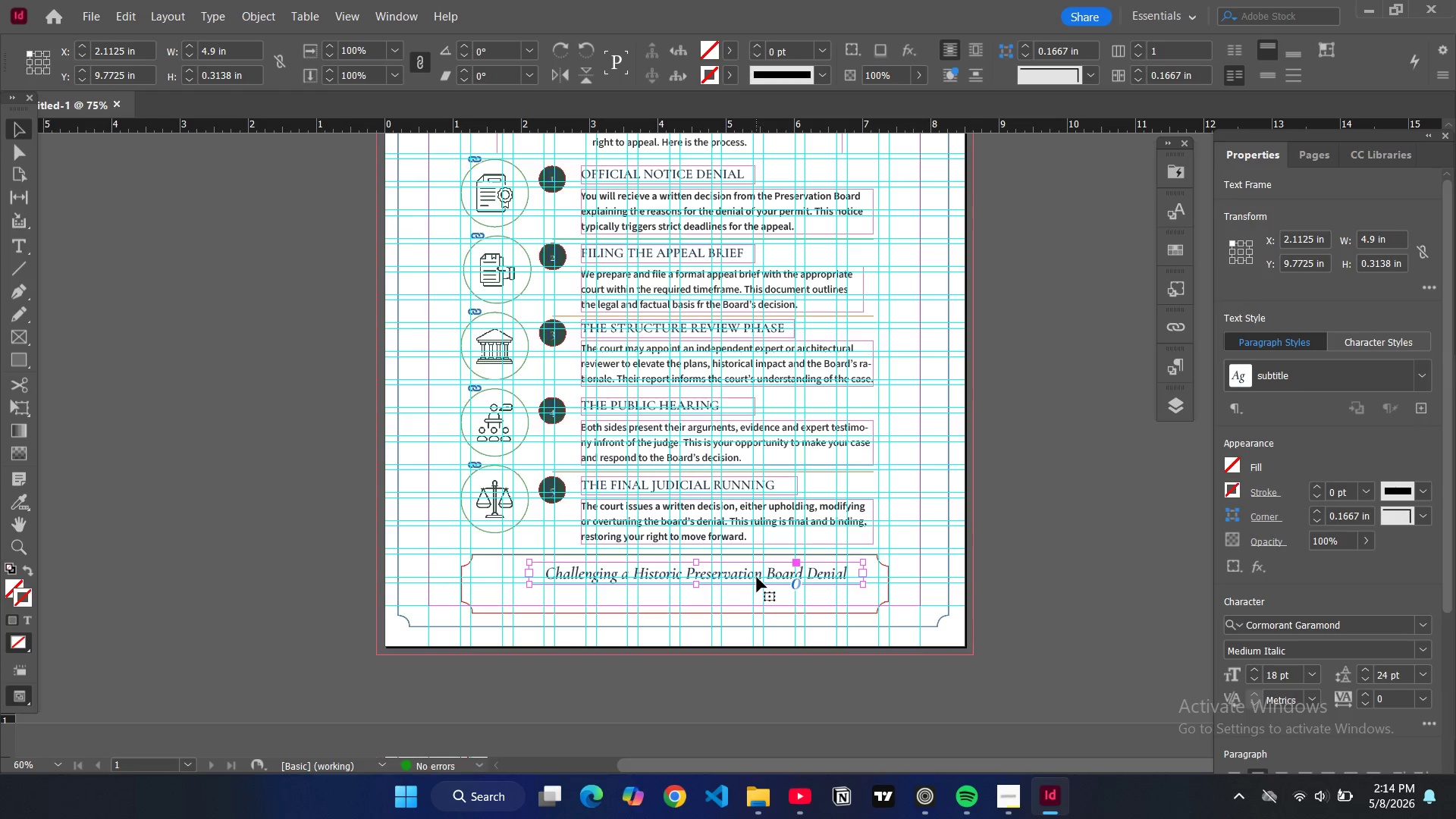 
left_click([757, 577])
 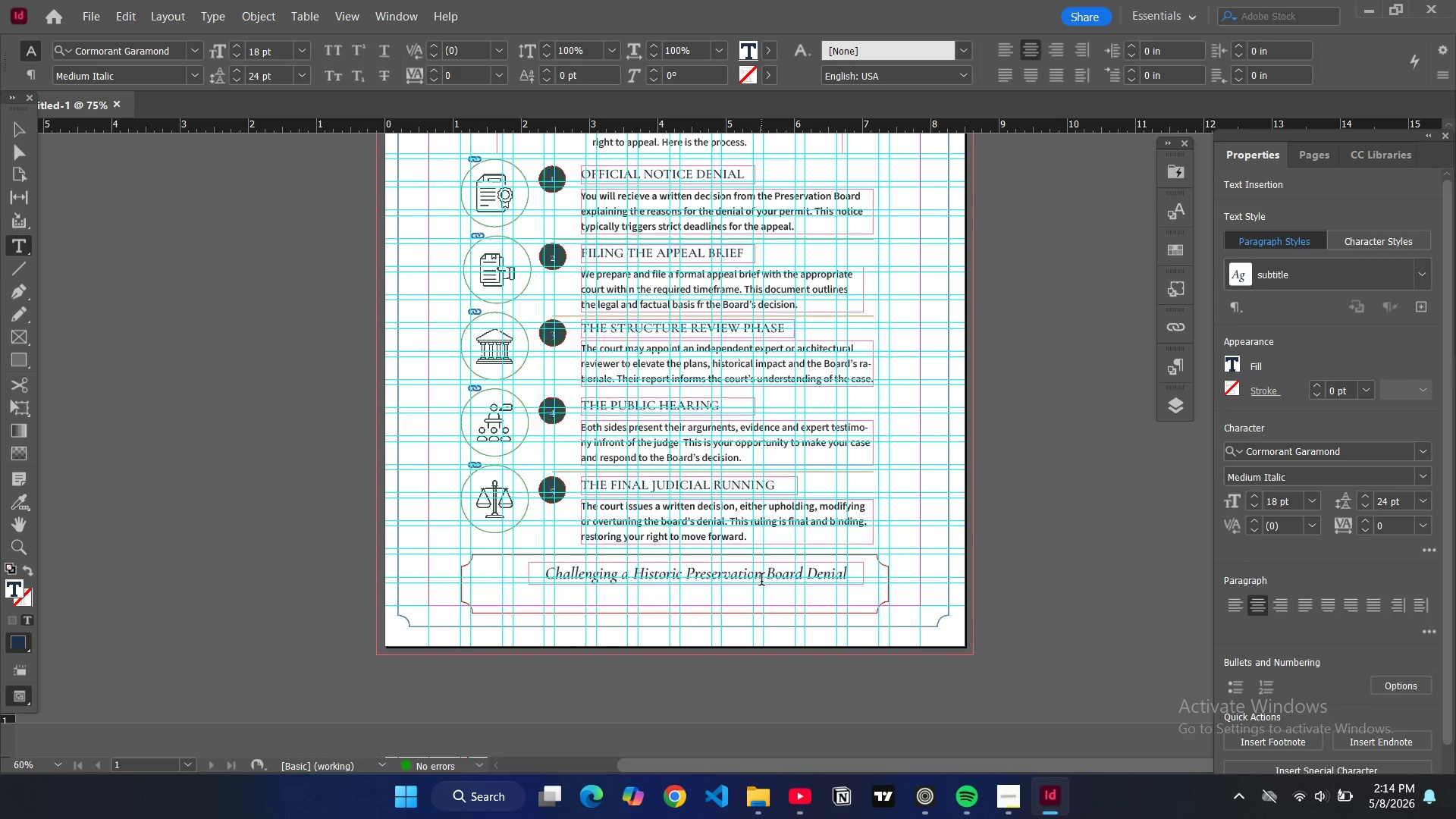 
key(Control+A)
 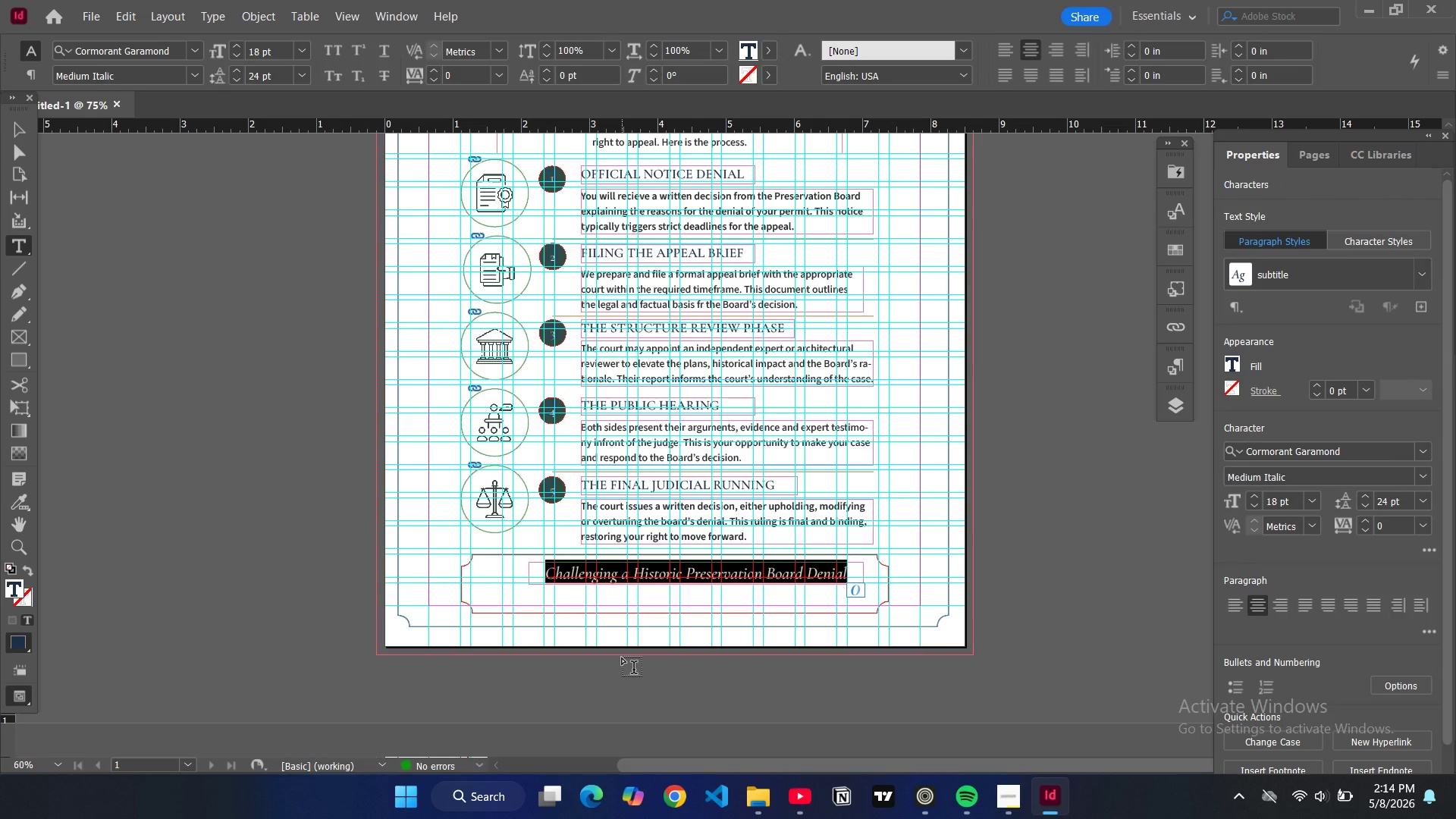 
type(You don't have to face this process alone.)
 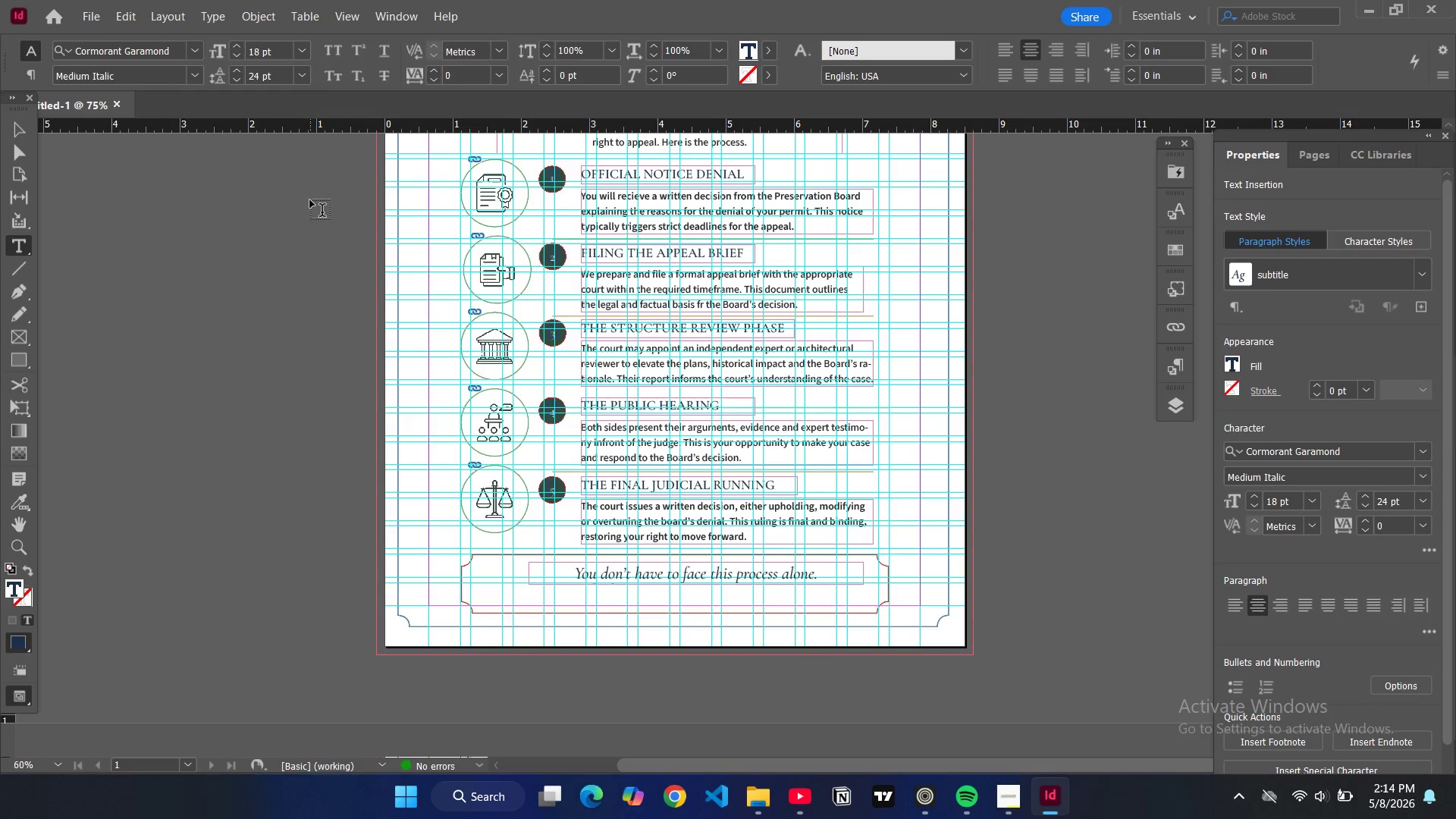 
key(Control+A)
 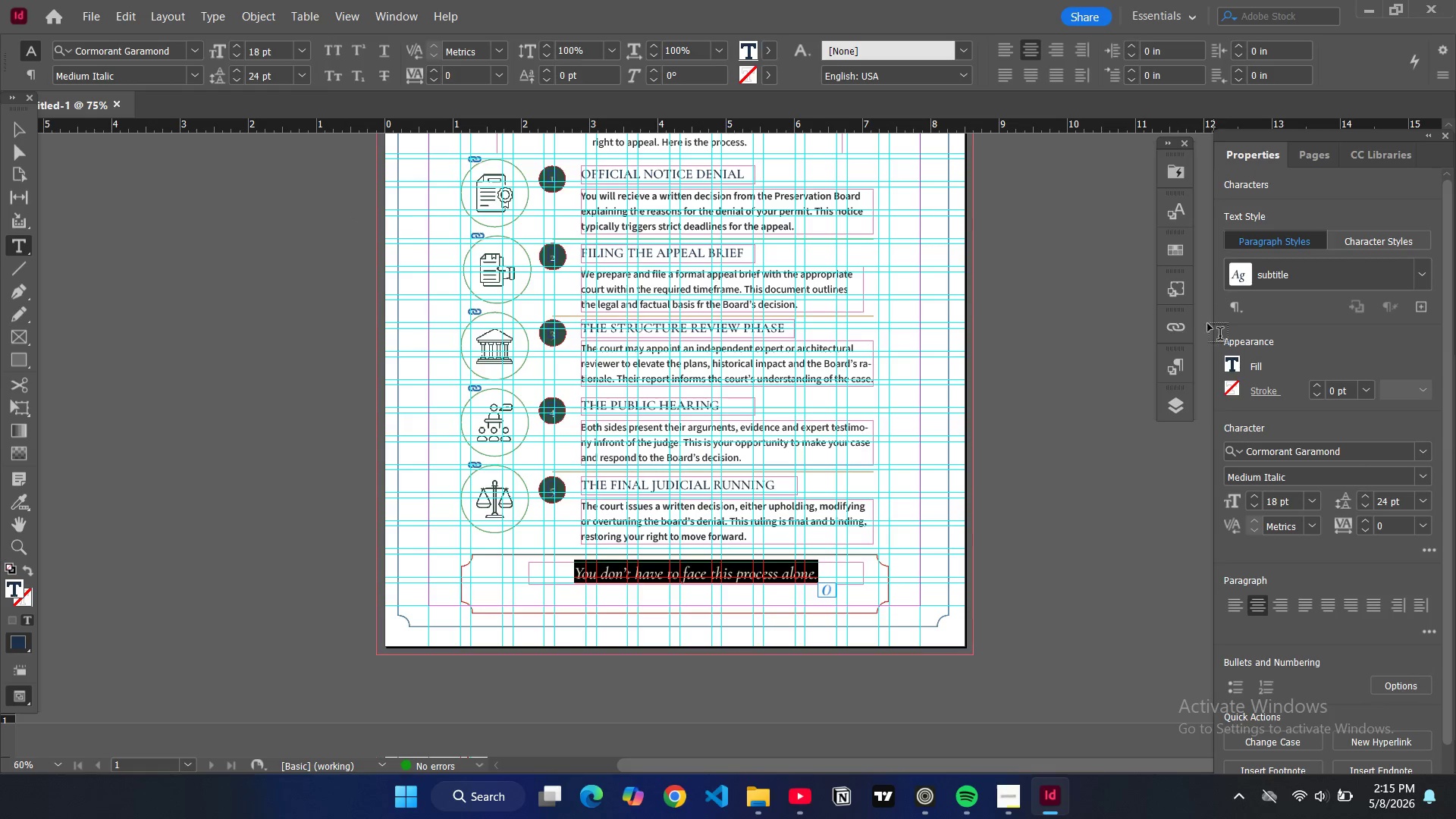 
left_click([1183, 365])
 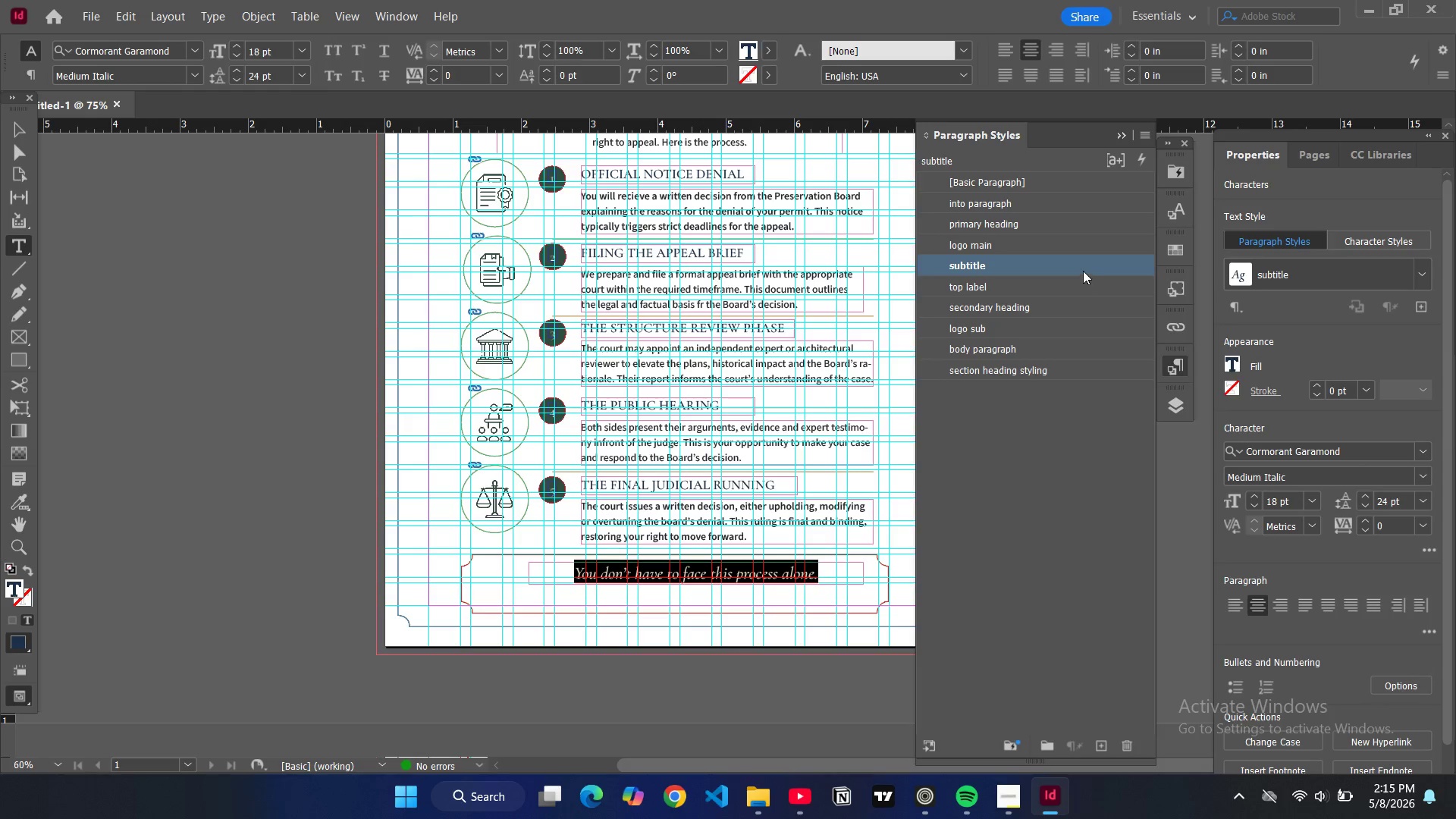 
double_click([1081, 270])
 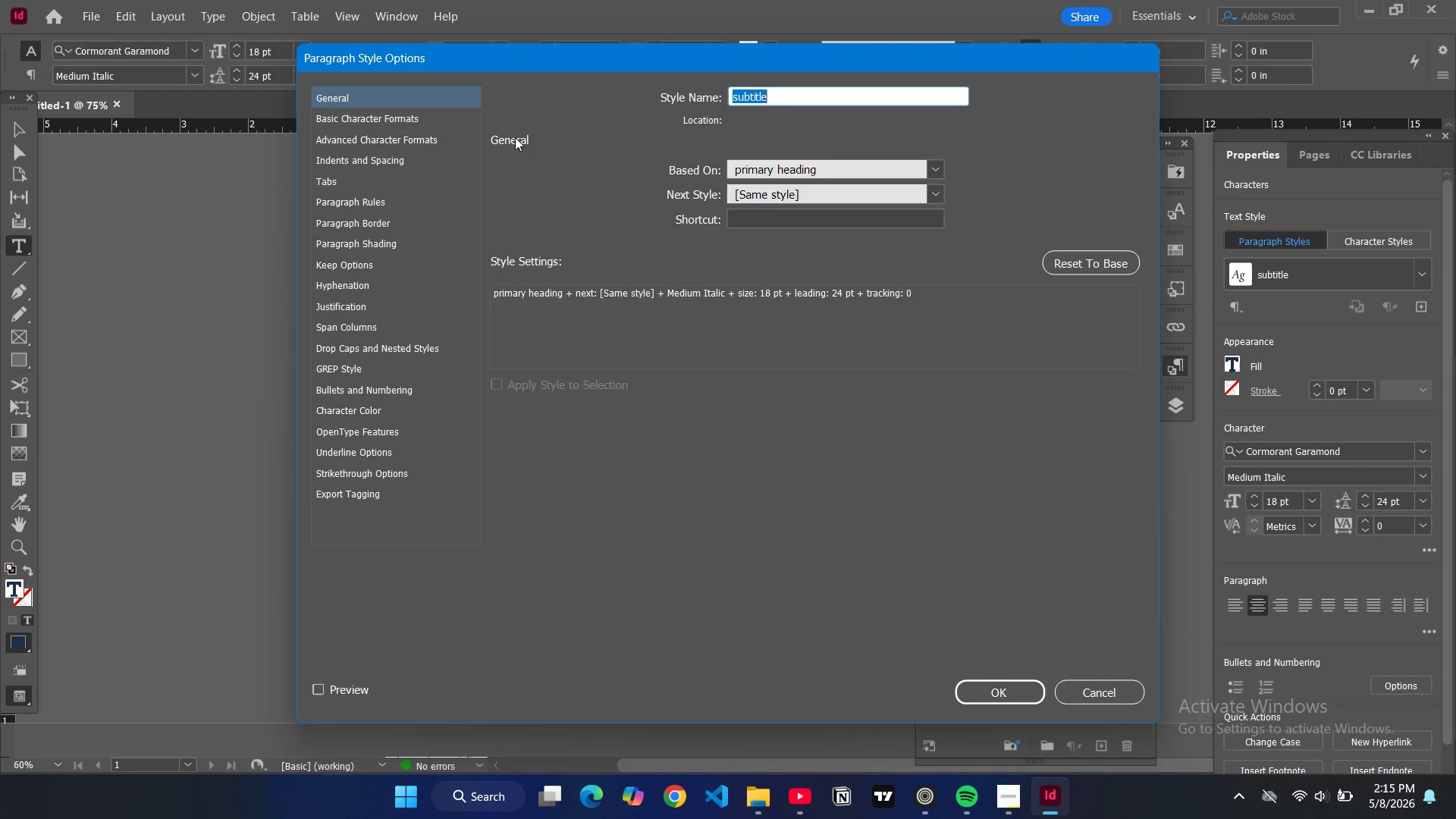 
left_click([416, 118])
 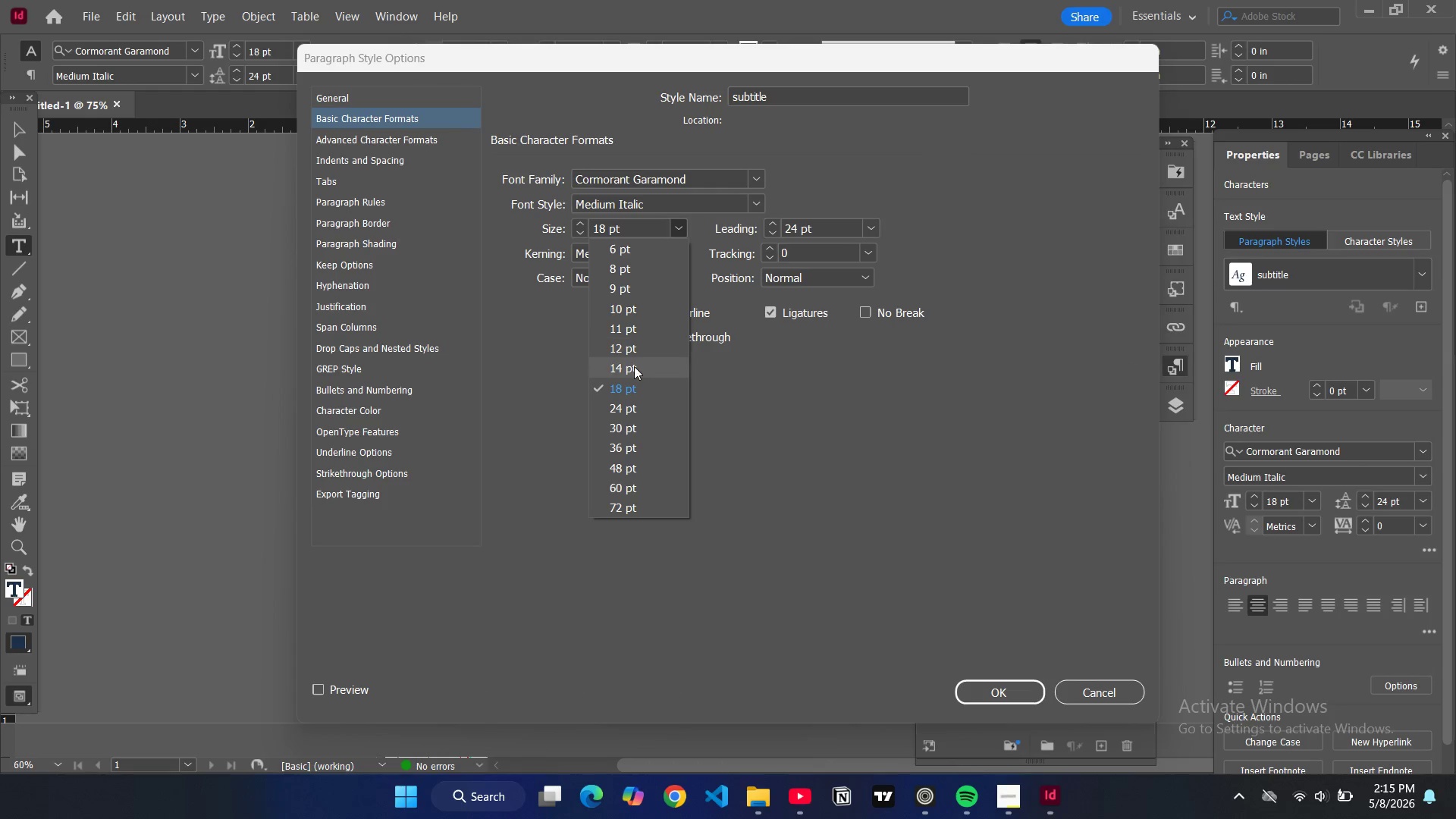 
left_click([632, 356])
 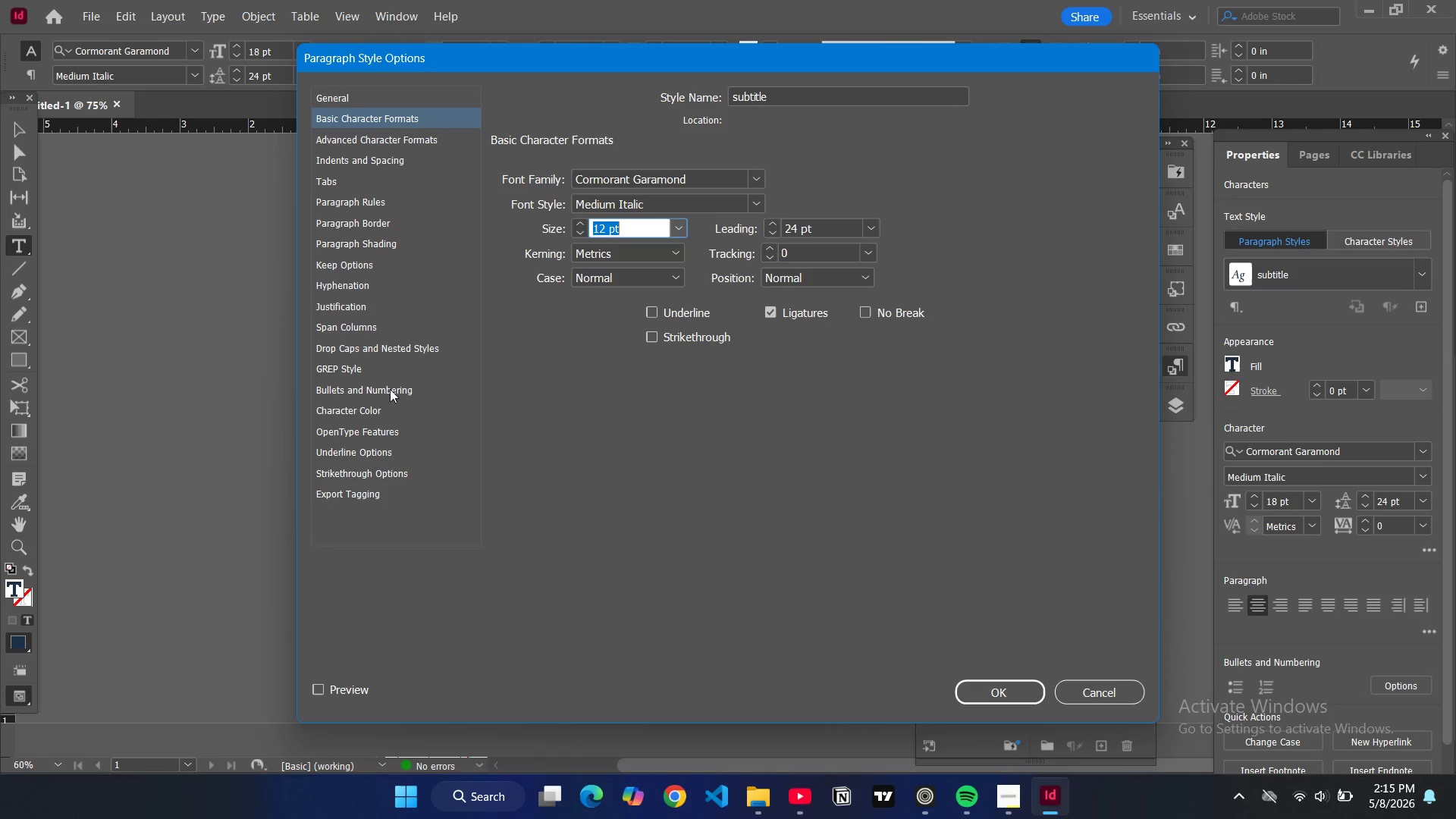 
left_click([381, 413])
 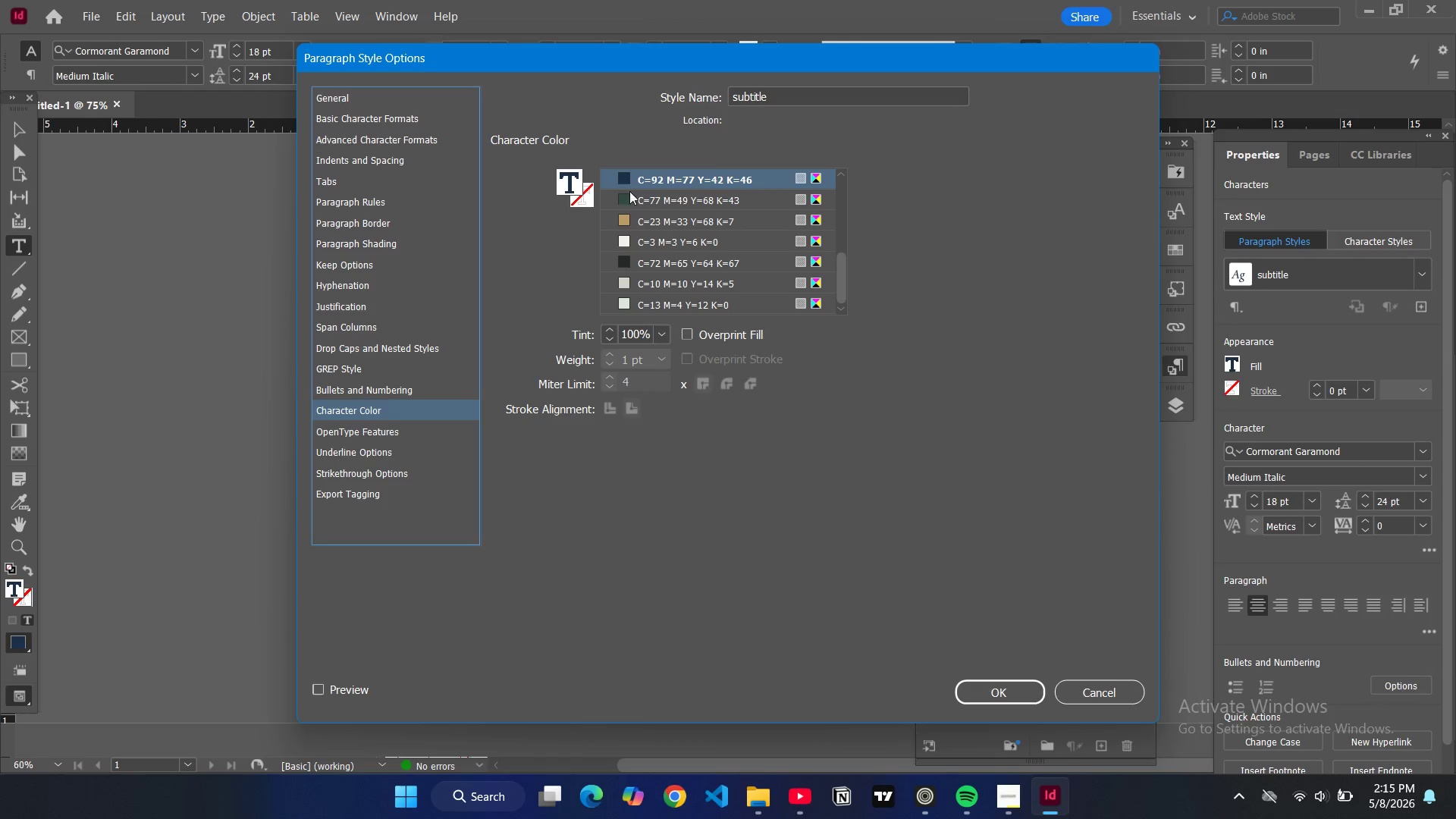 
left_click([626, 199])
 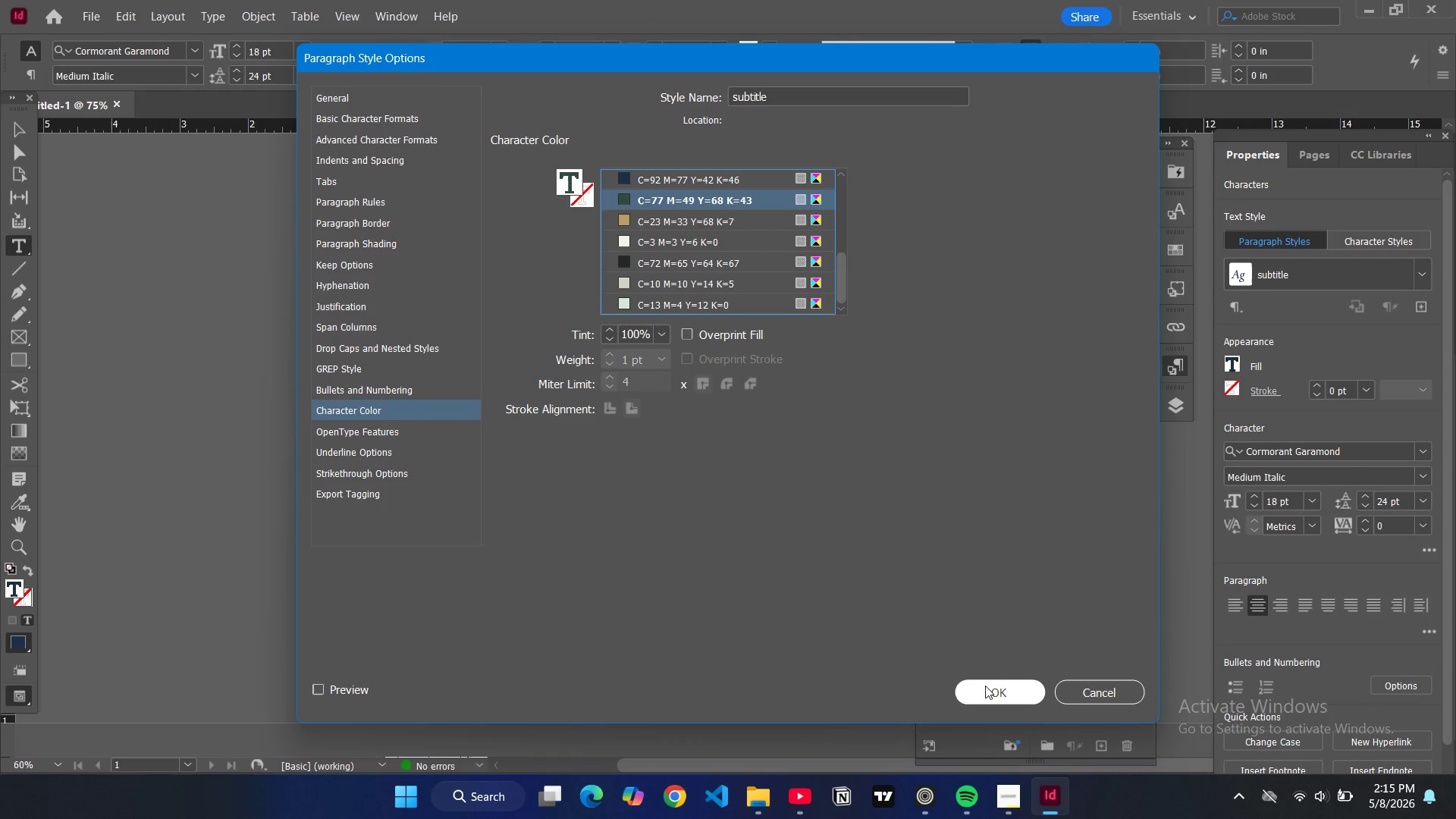 
left_click([986, 686])
 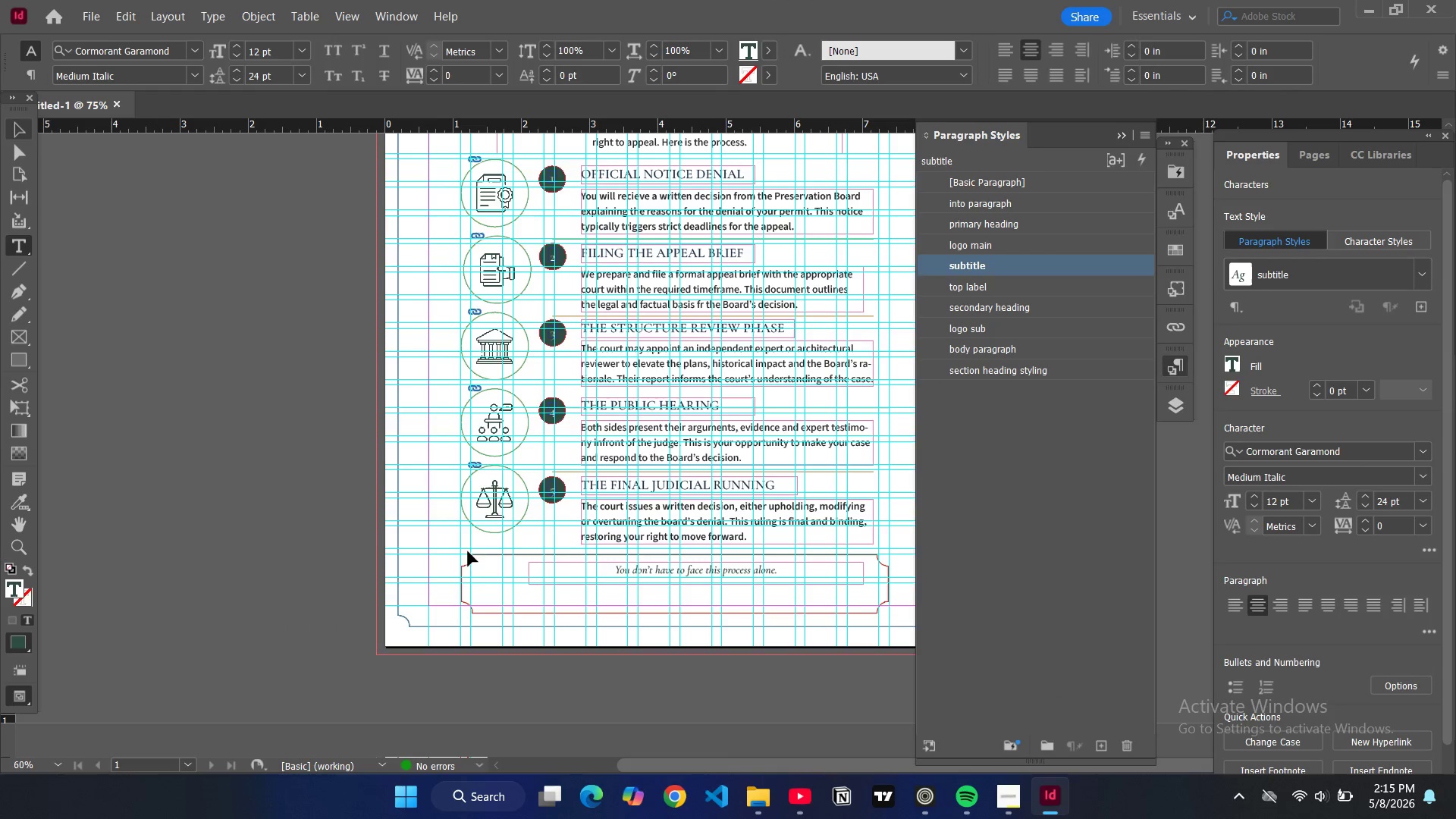 
wait(5.3)
 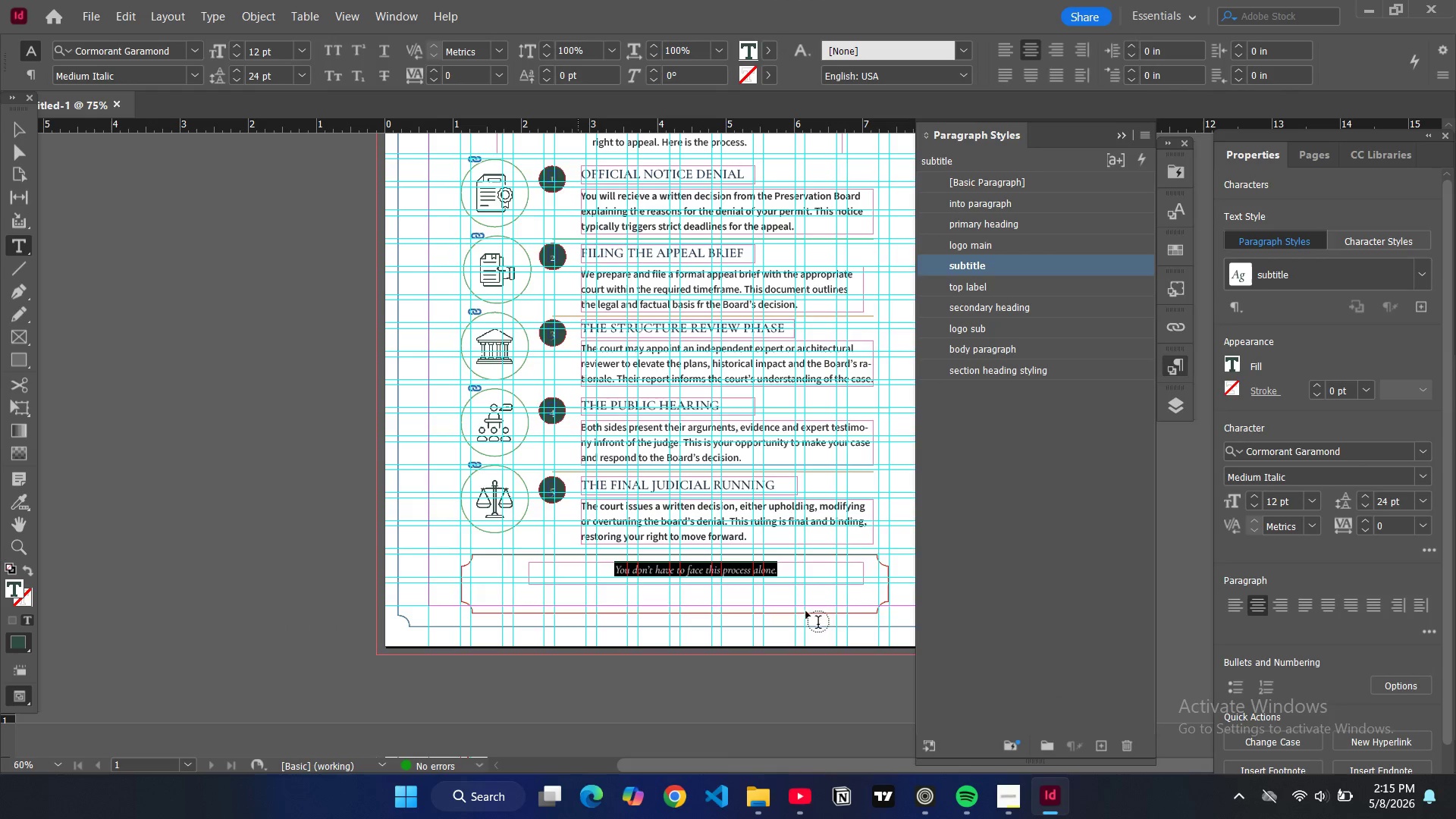 
left_click_drag(start_coordinate=[529, 576], to_coordinate=[585, 579])
 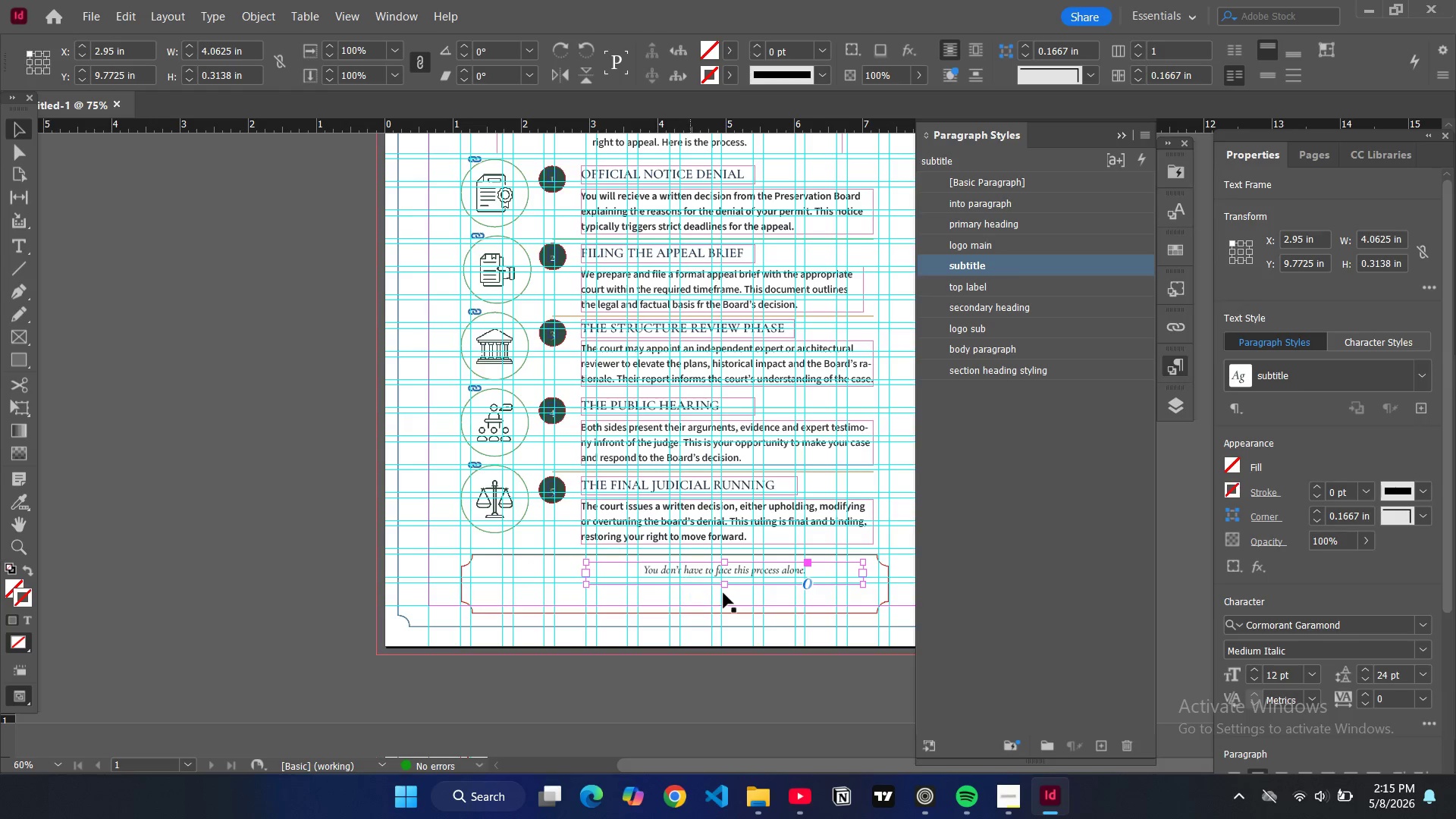 
scroll: coordinate [1262, 582], scroll_direction: down, amount: 4.0
 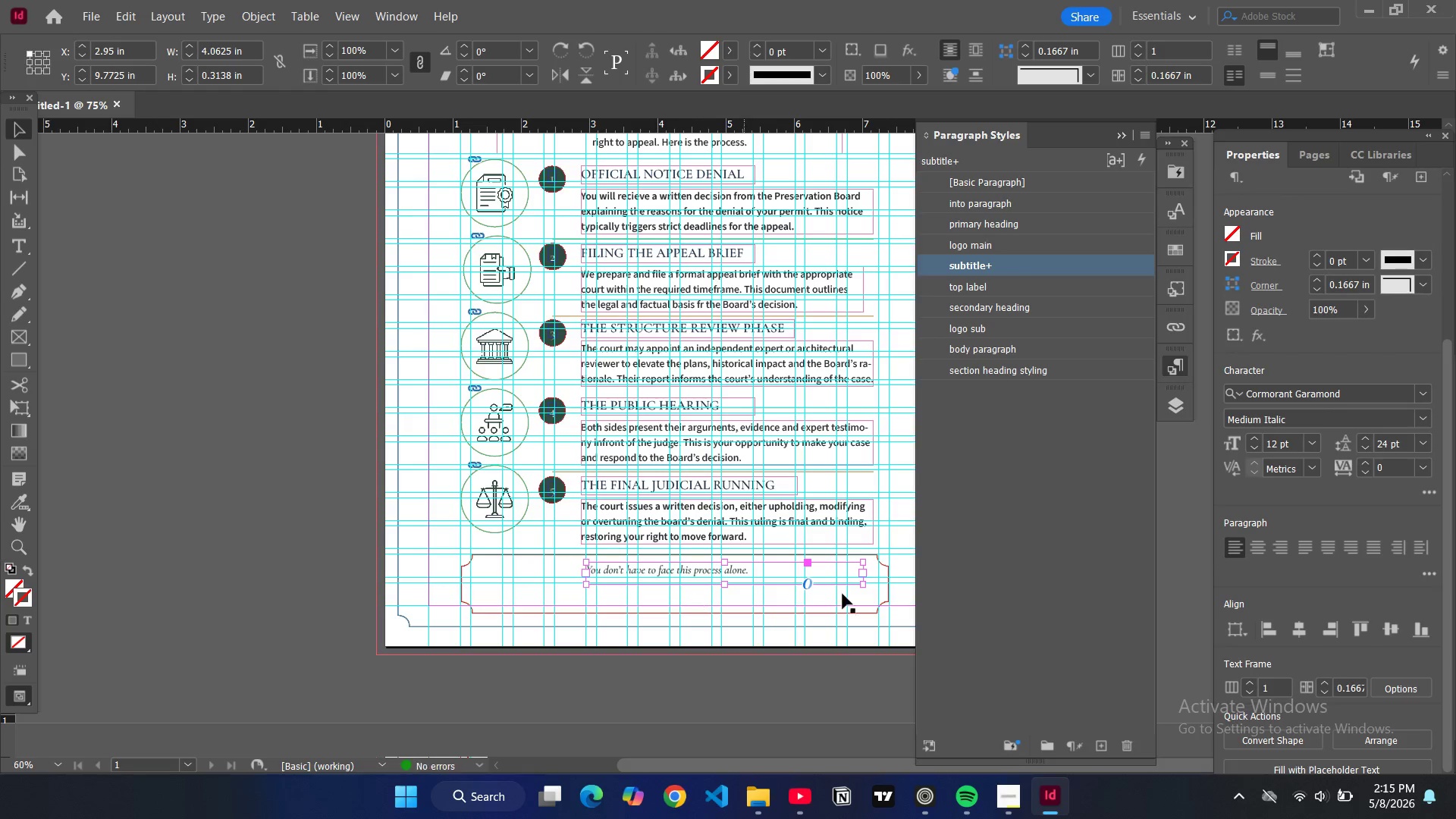 
left_click_drag(start_coordinate=[863, 571], to_coordinate=[805, 576])
 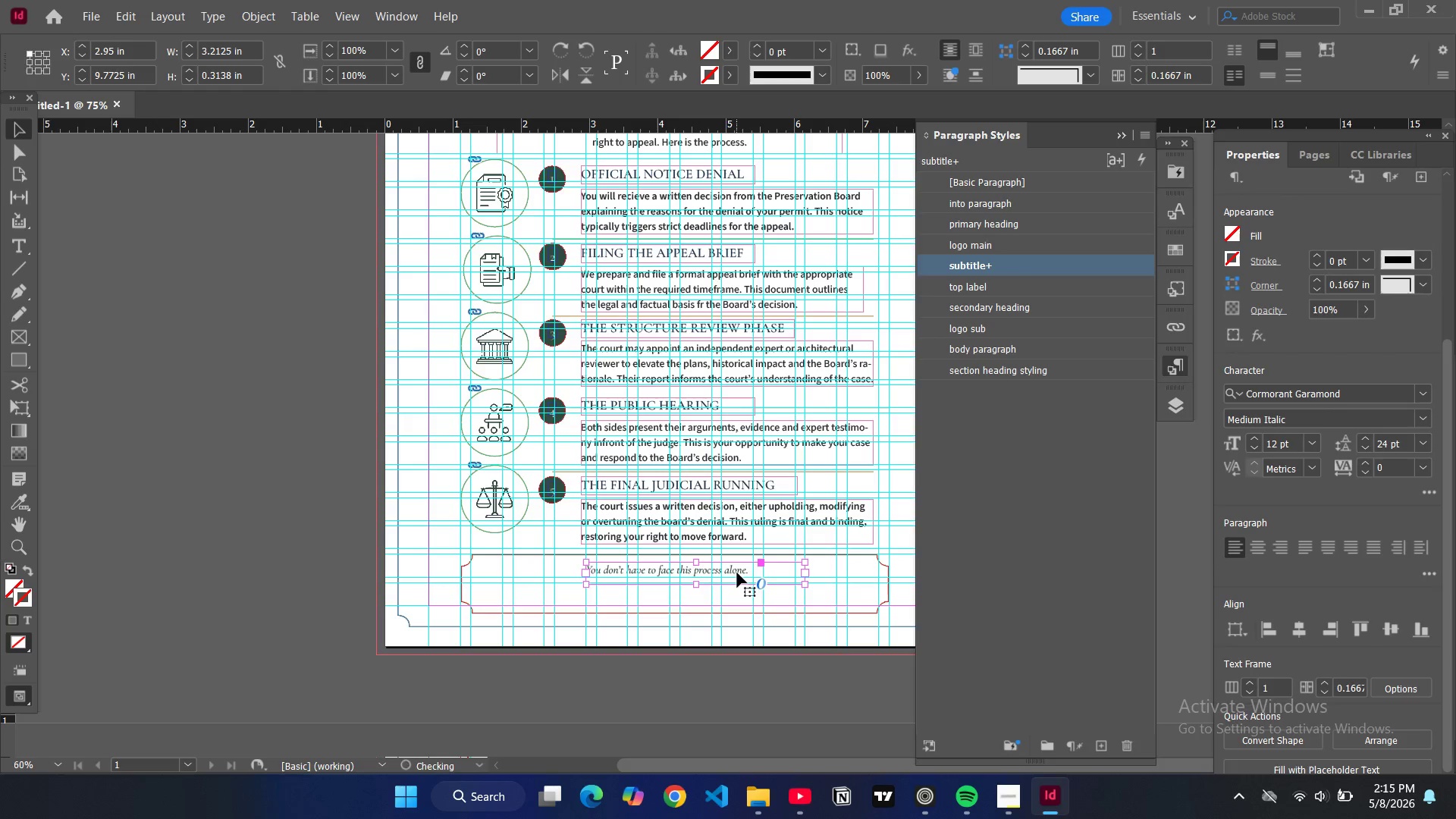 
left_click_drag(start_coordinate=[737, 573], to_coordinate=[778, 574])
 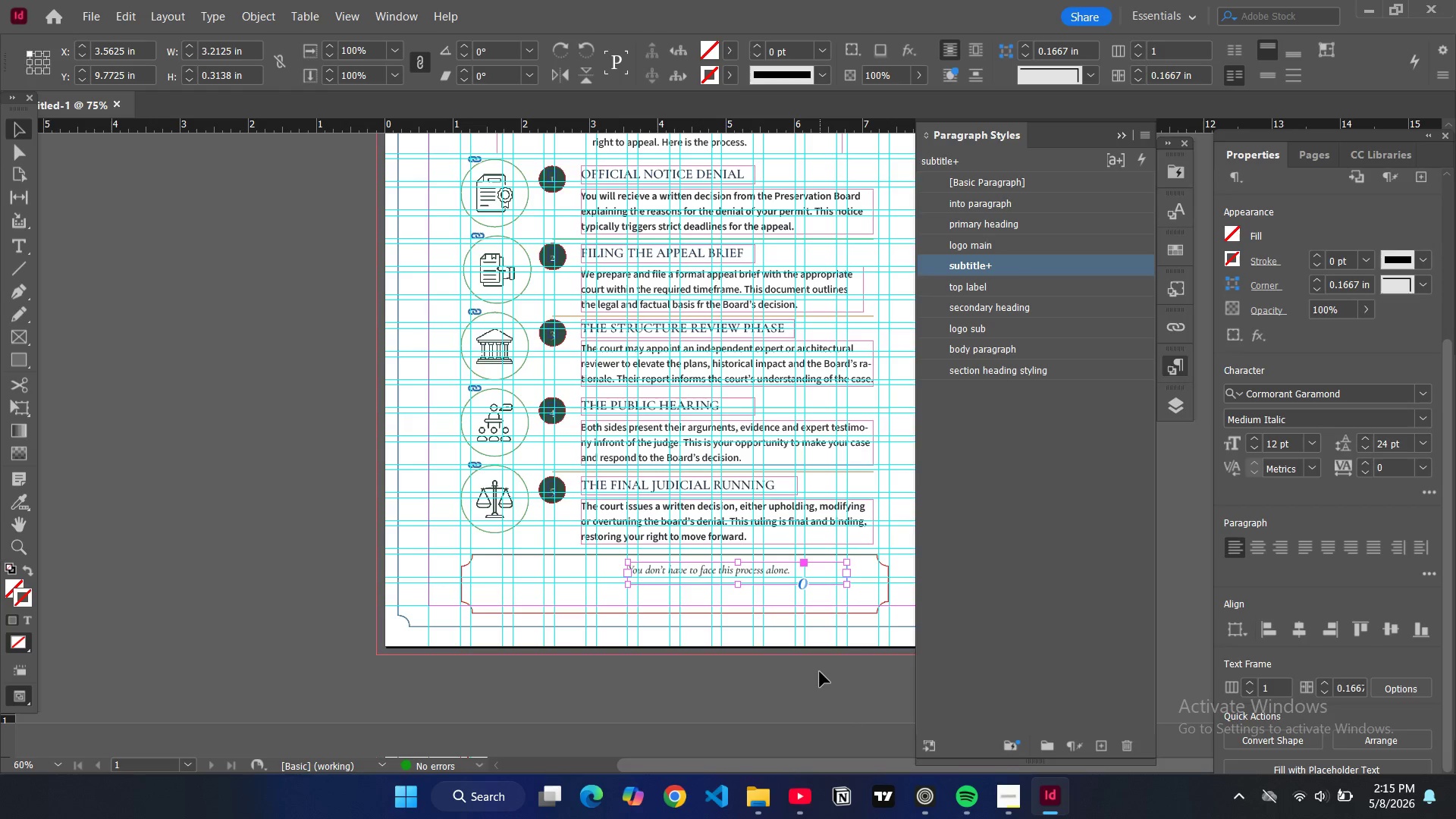 
left_click([820, 672])
 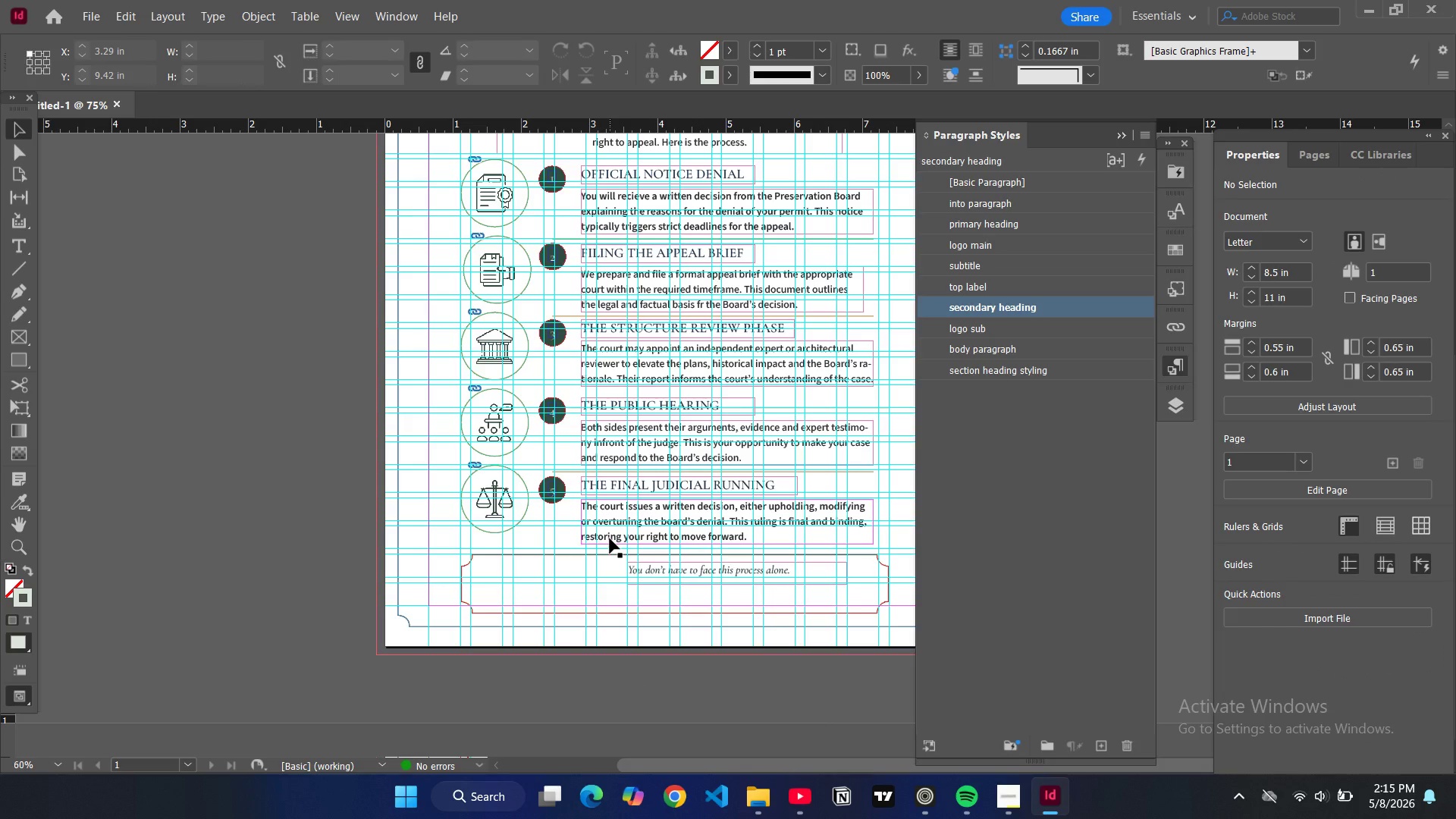 
left_click([610, 538])
 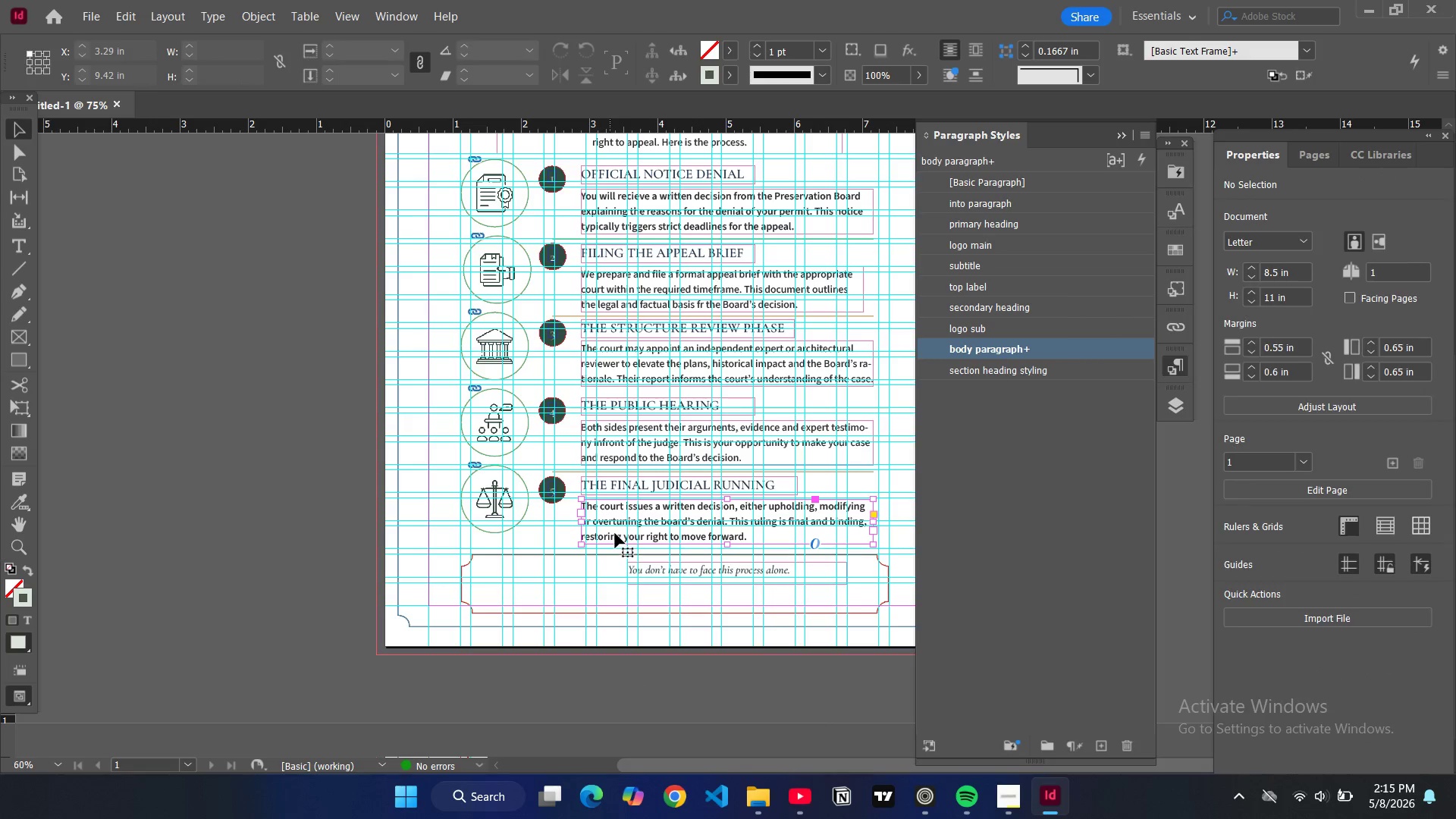 
key(Control+C)
 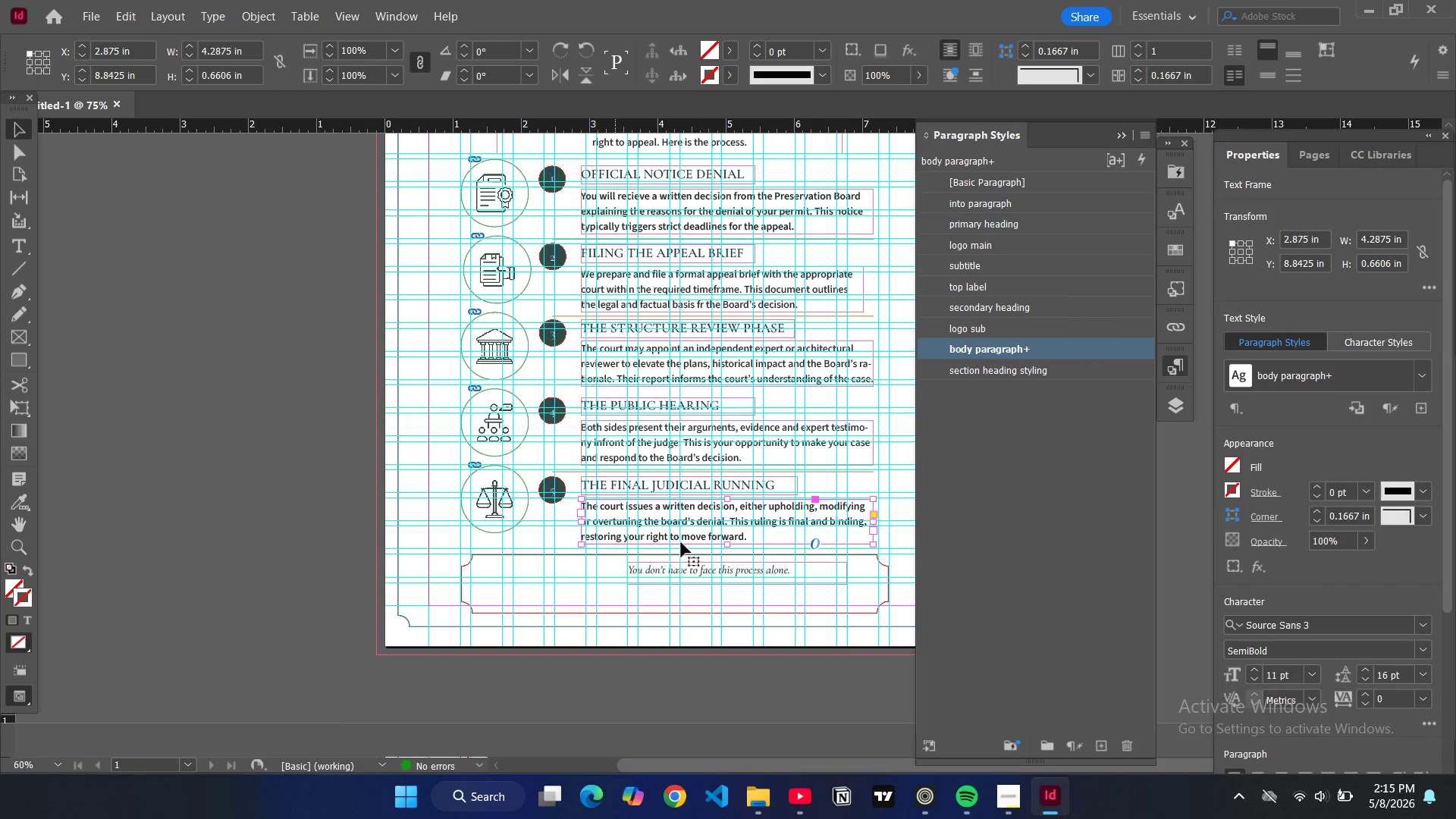 
key(Control+V)
 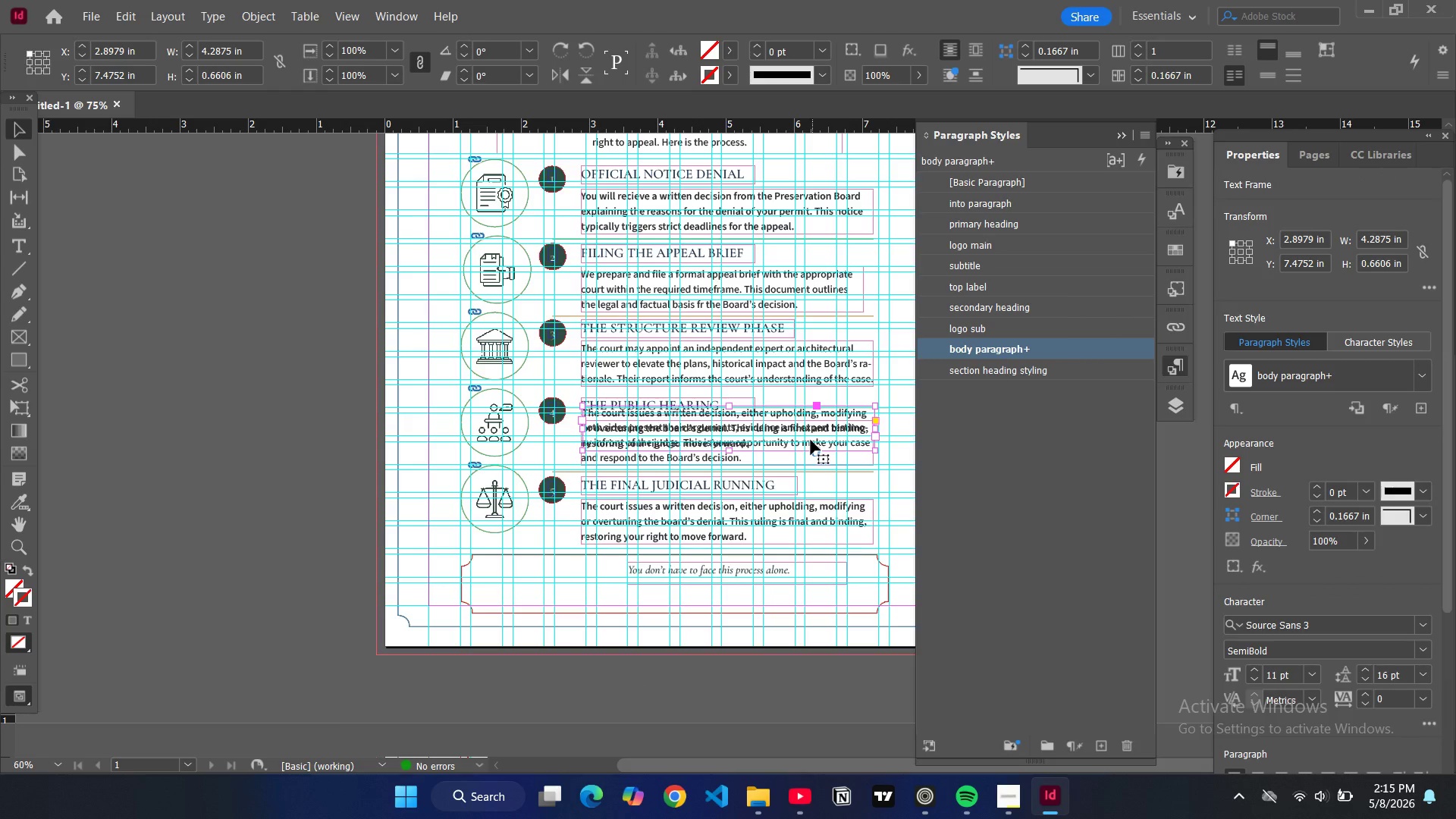 
left_click_drag(start_coordinate=[809, 435], to_coordinate=[829, 618])
 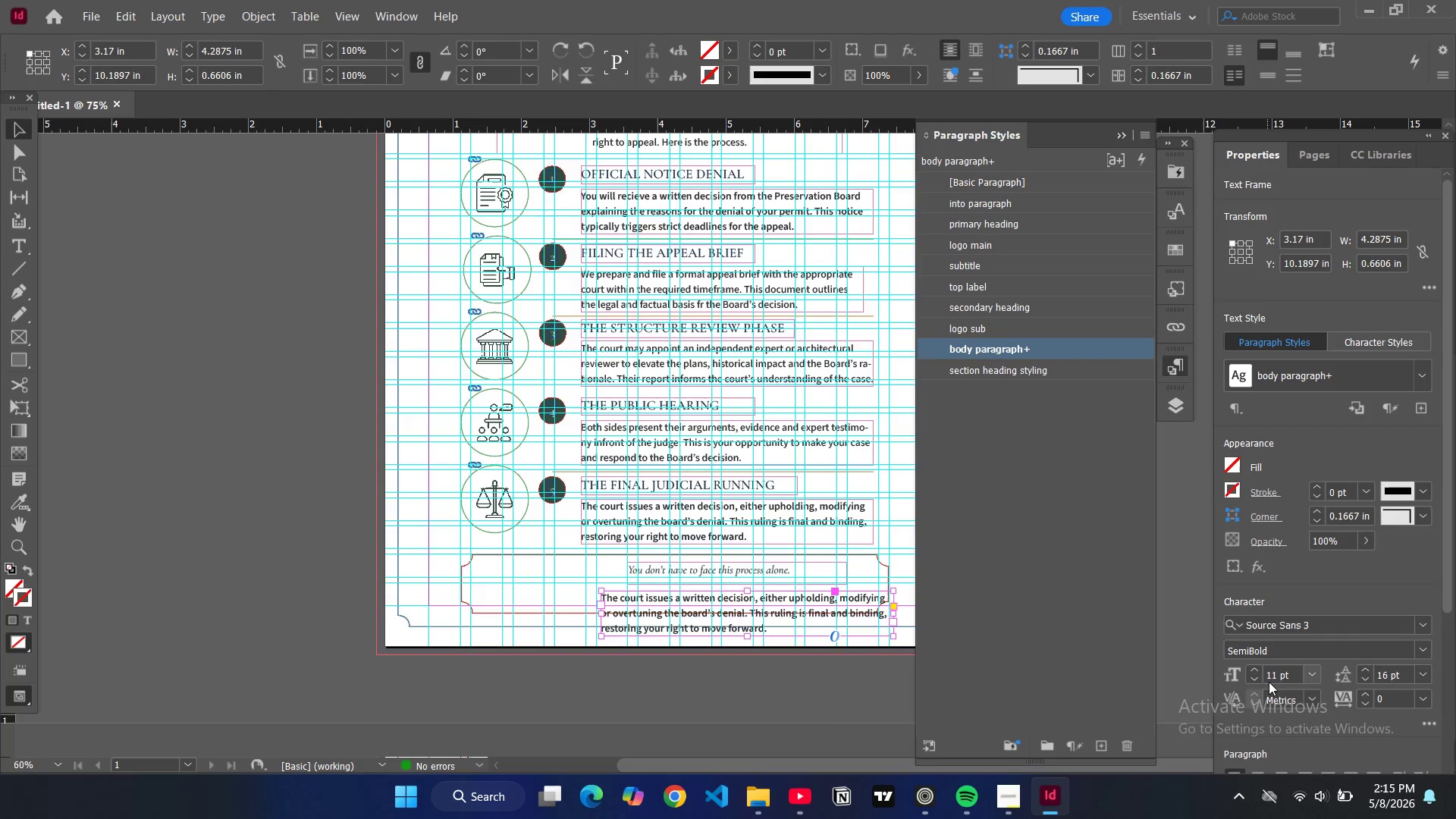 
double_click([1256, 678])
 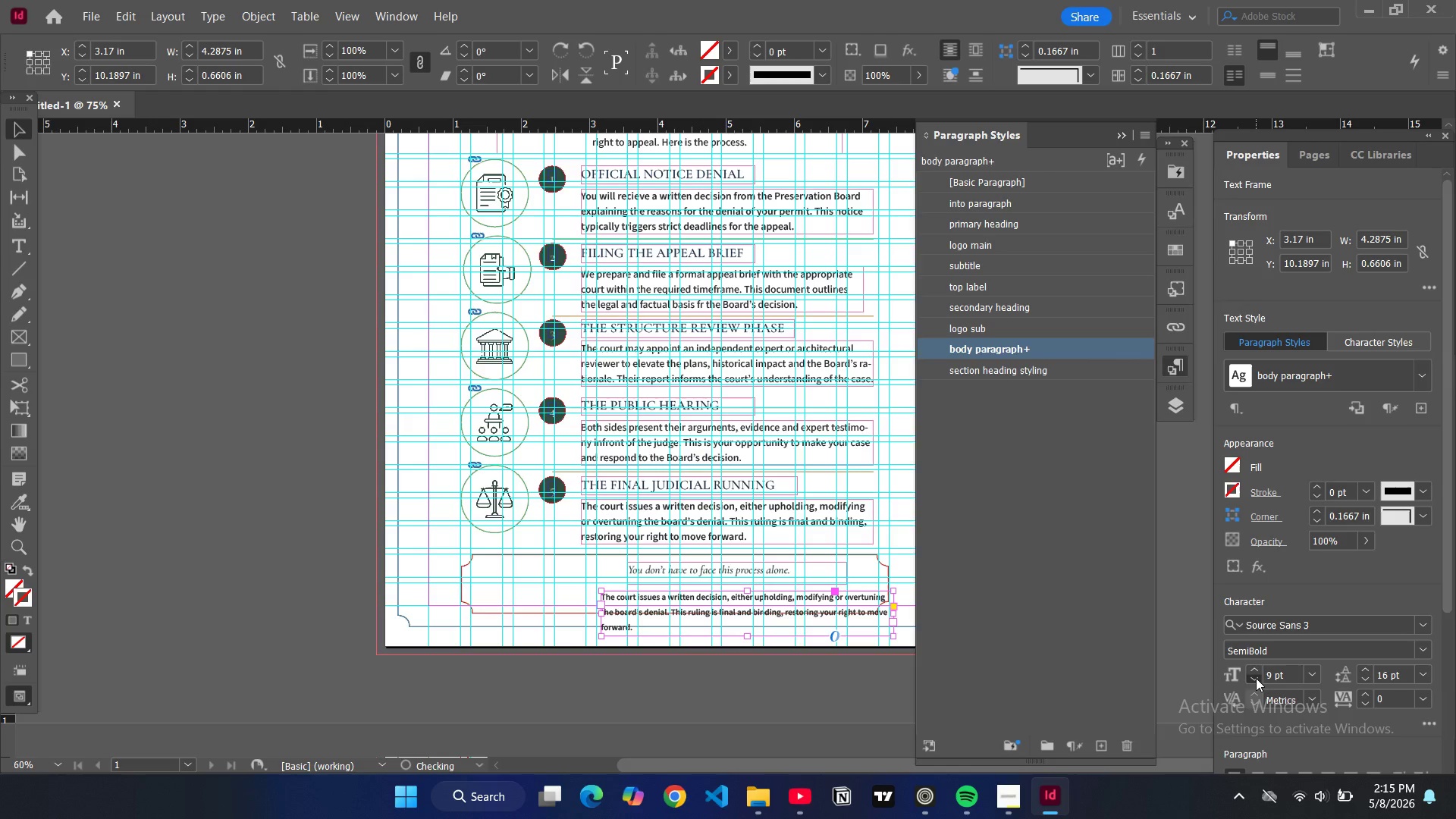 
triple_click([1256, 678])
 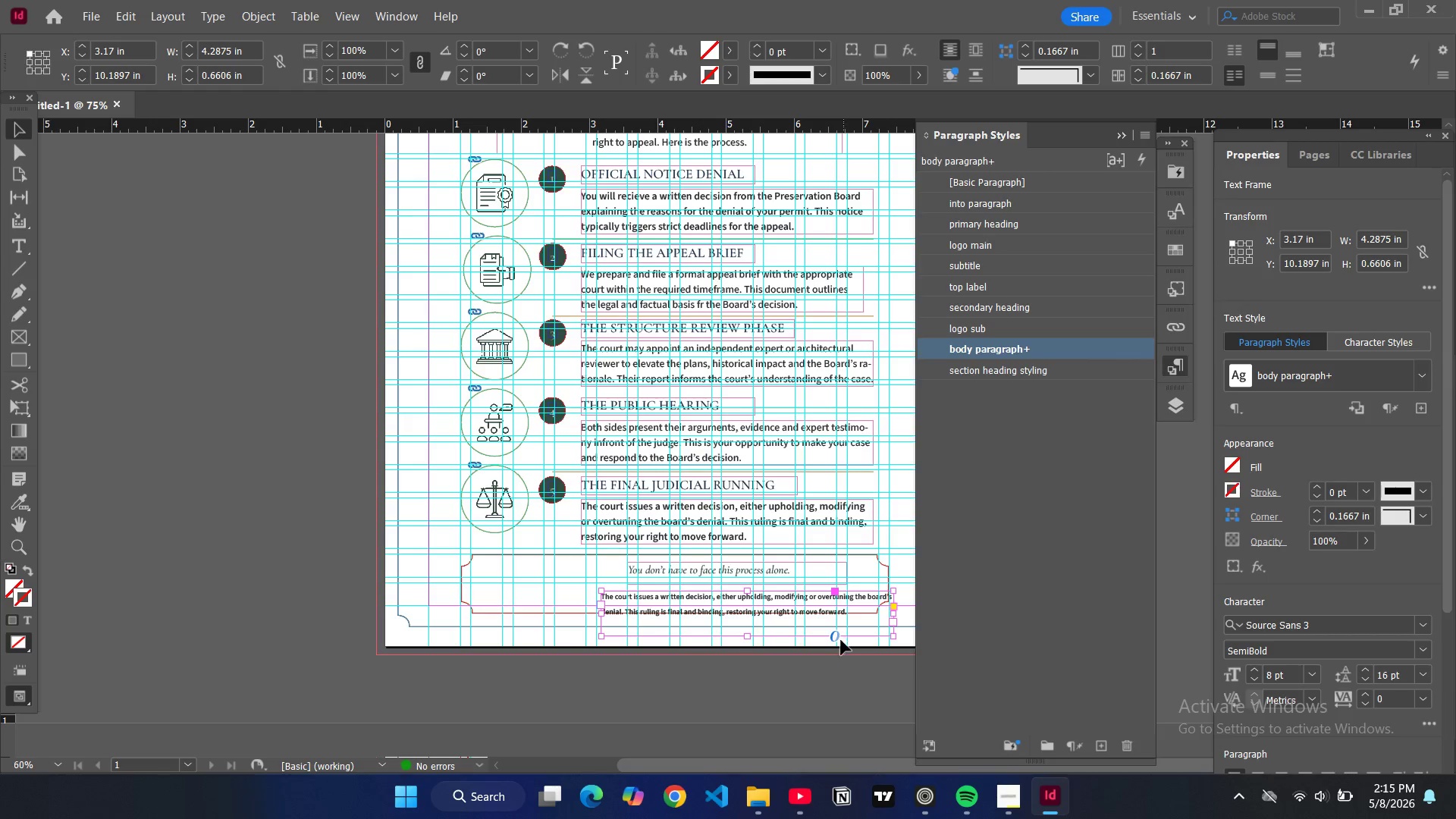 
wait(5.16)
 